 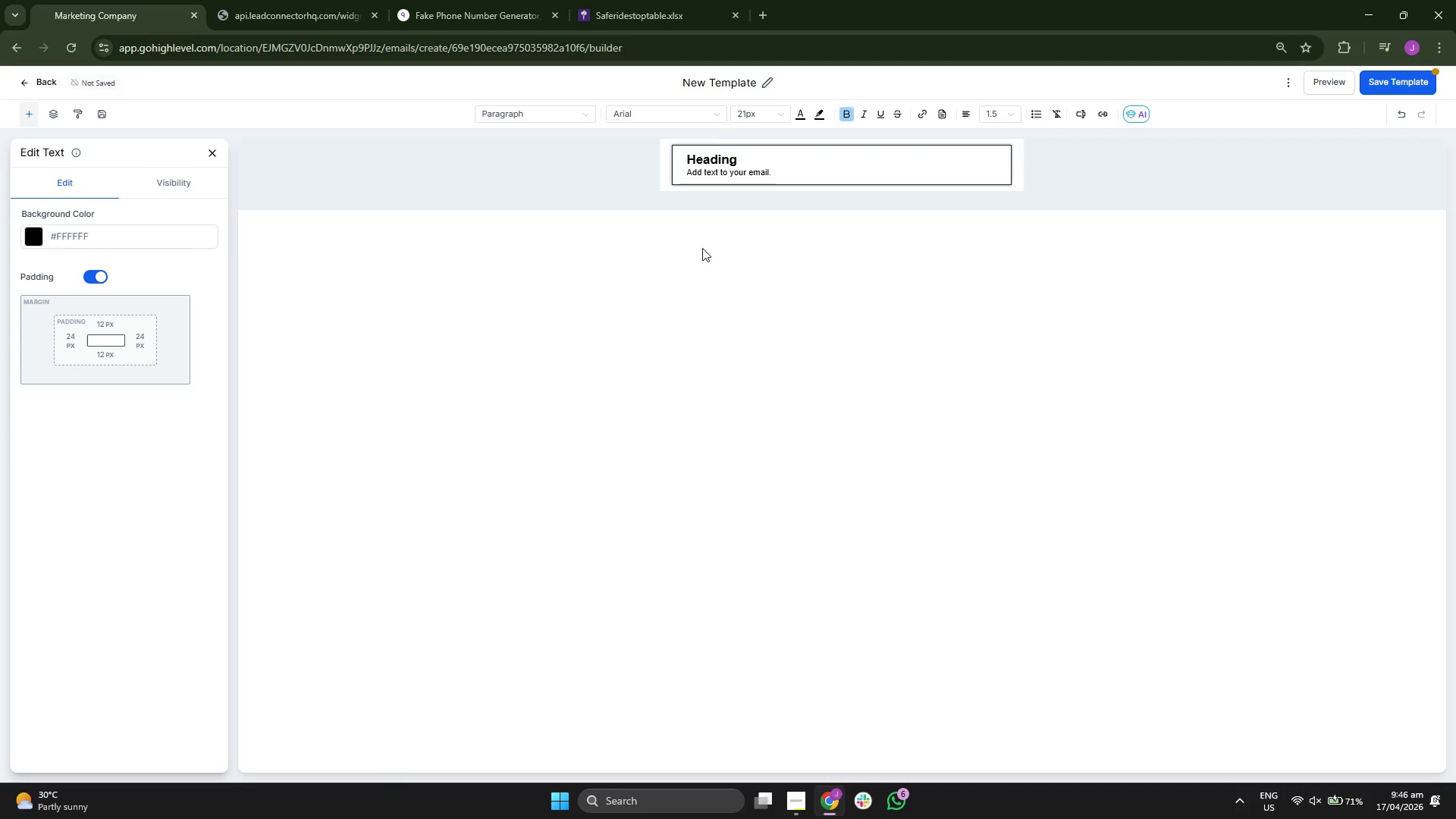 
left_click([745, 78])
 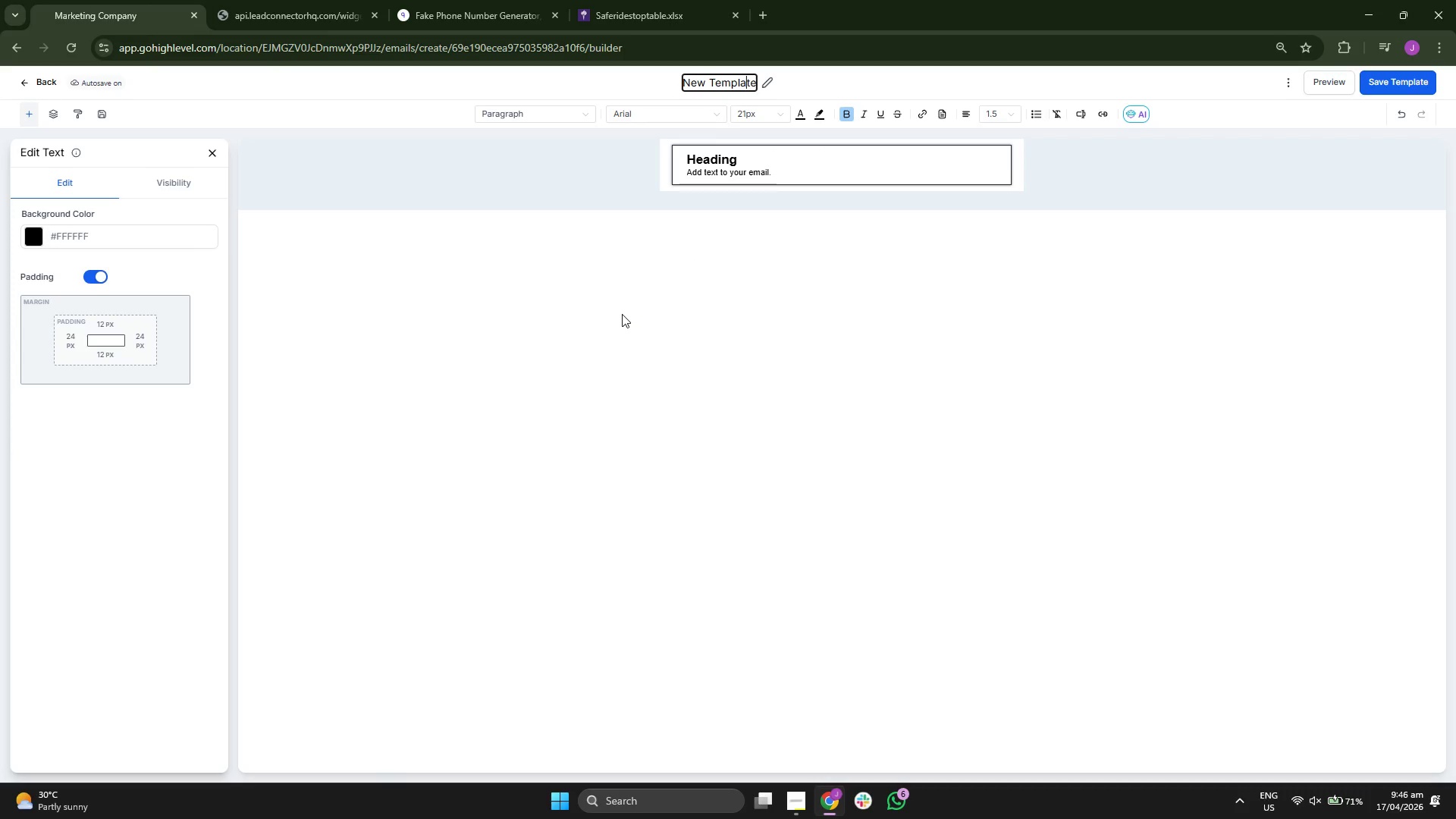 
key(ArrowRight)
 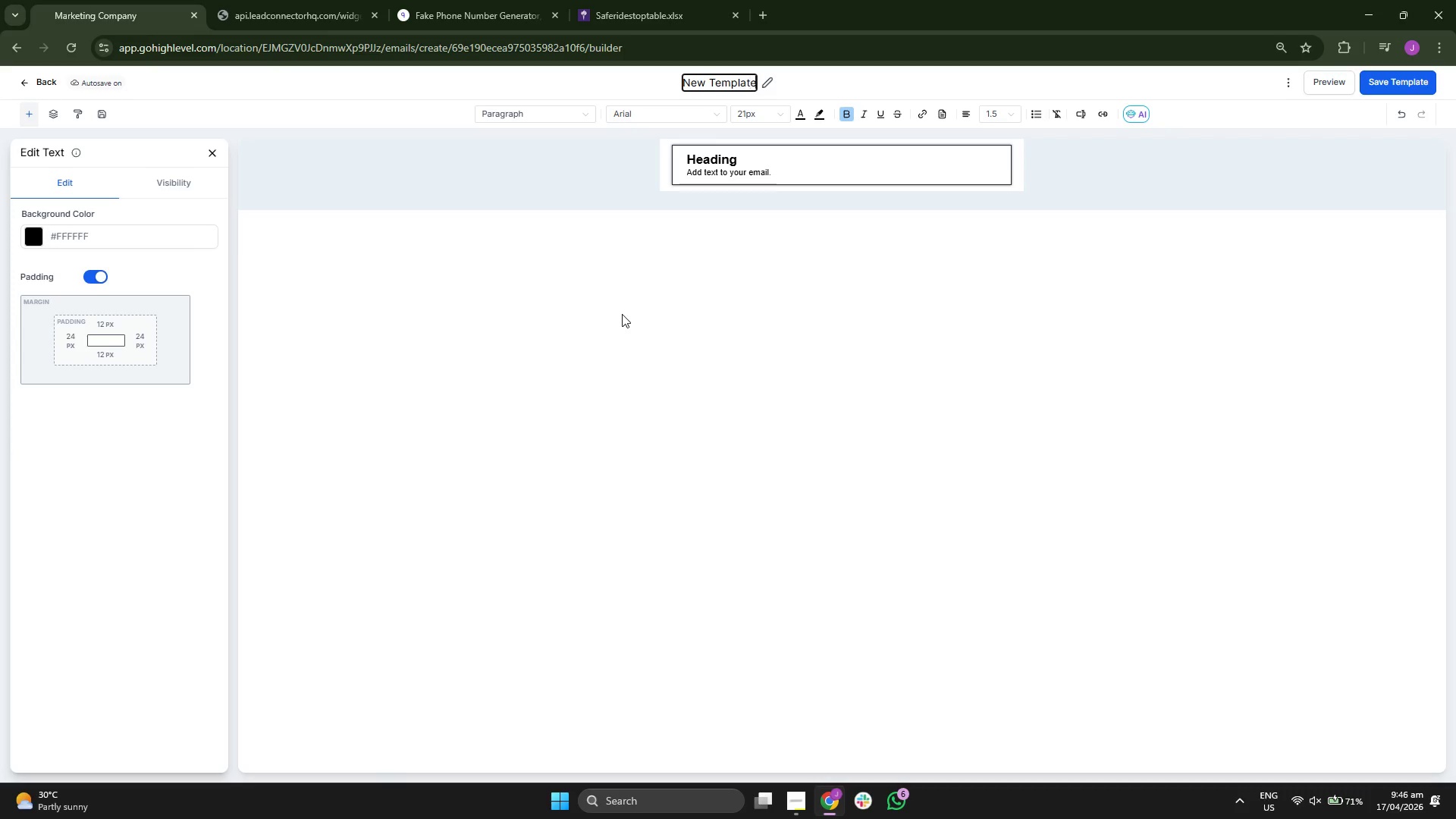 
key(ArrowRight)
 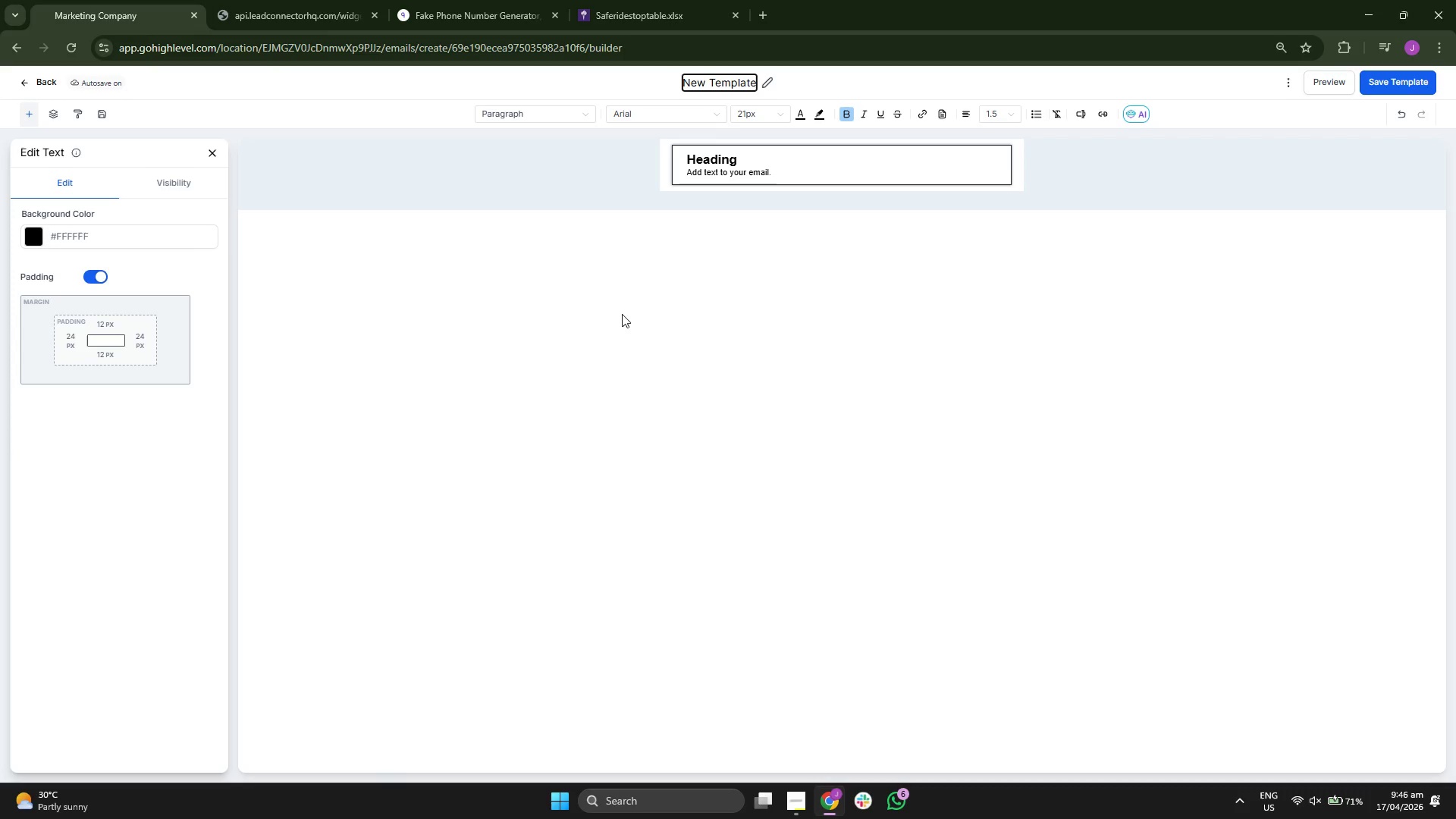 
key(Backspace)
key(Backspace)
key(Backspace)
key(Backspace)
key(Backspace)
key(Backspace)
key(Backspace)
key(Backspace)
key(Backspace)
key(Backspace)
key(Backspace)
key(Backspace)
type(Email 3: The Case Study (Final Outreach))
 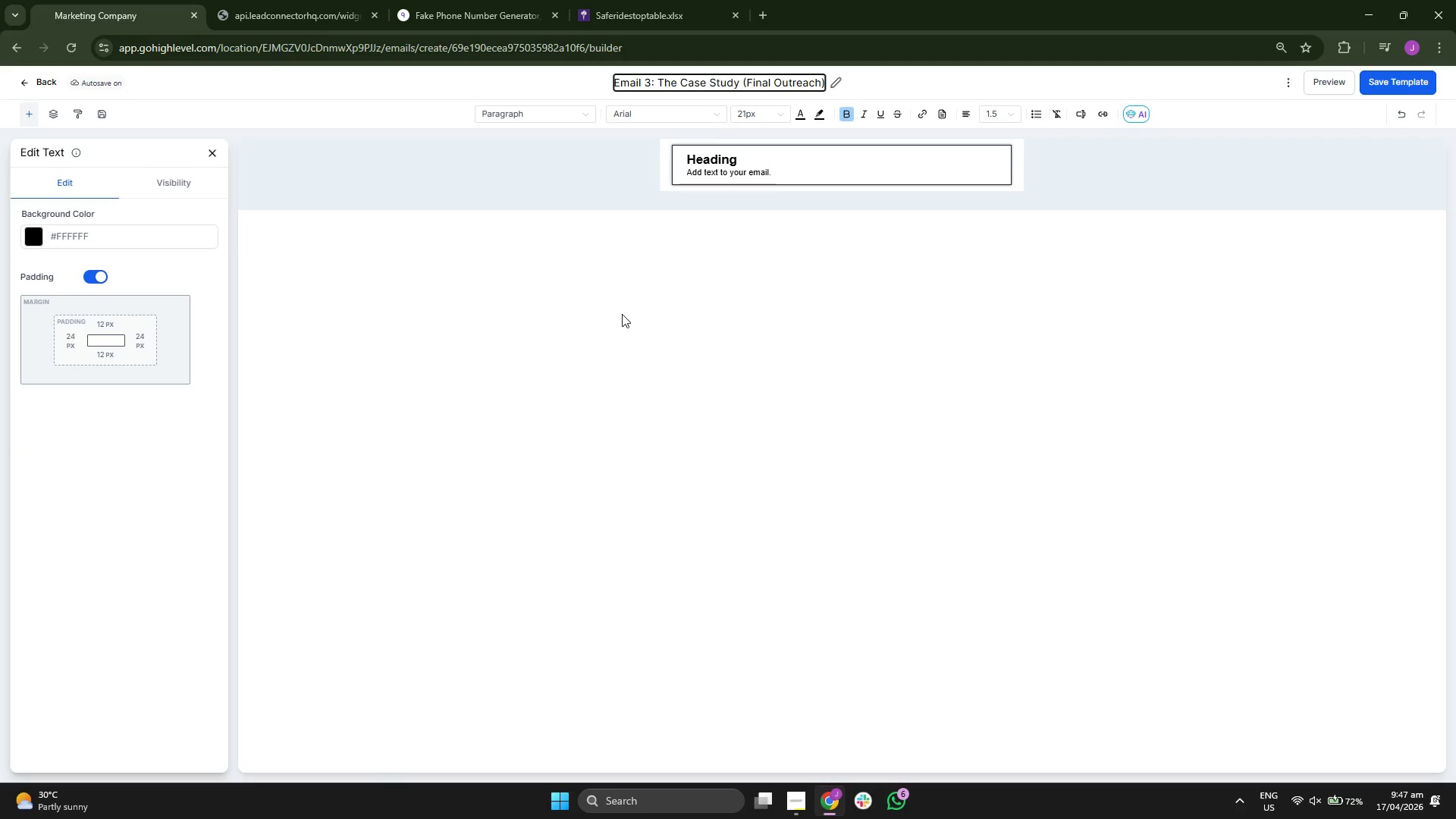 
left_click([218, 155])
 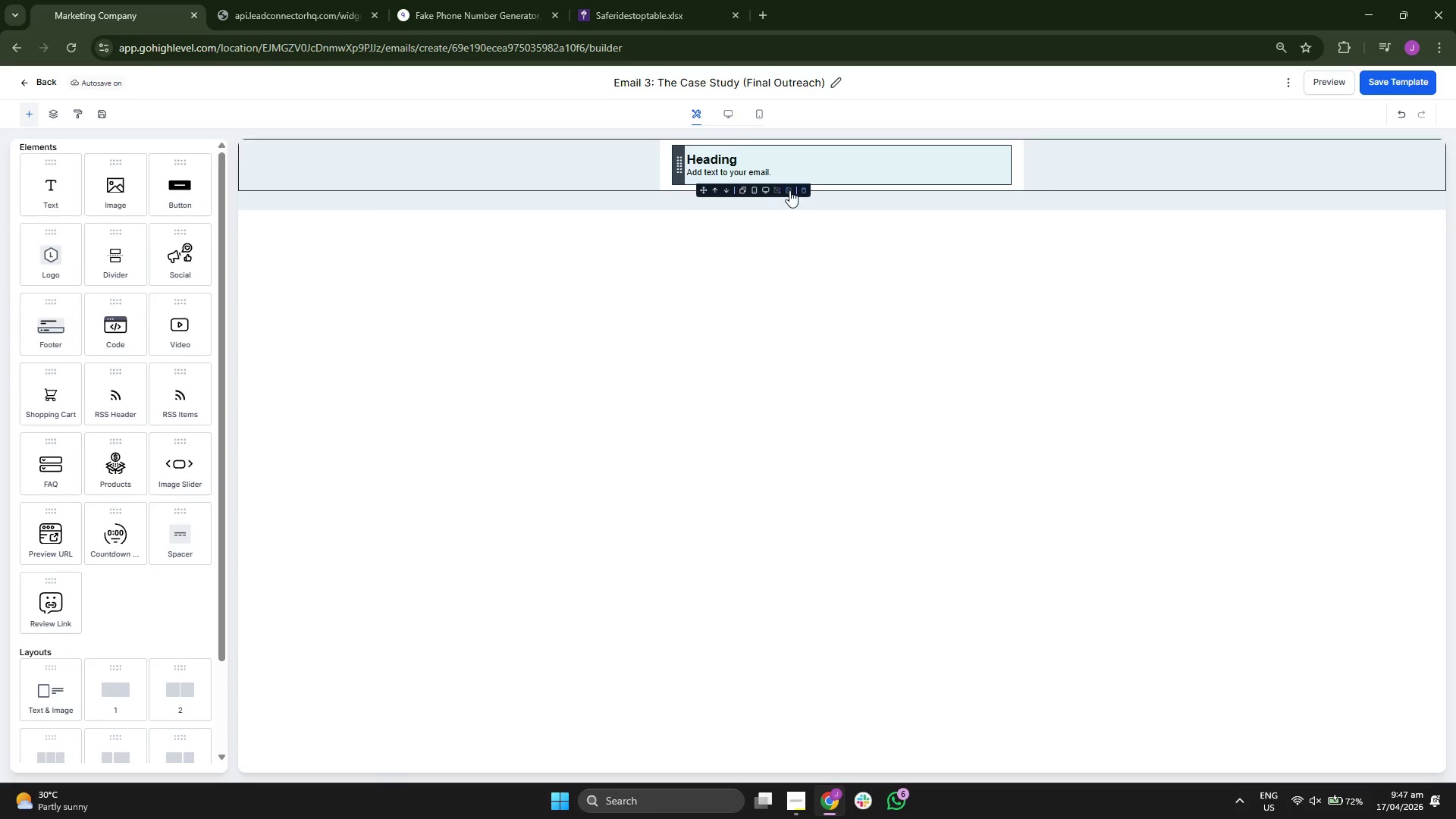 
left_click([804, 192])
 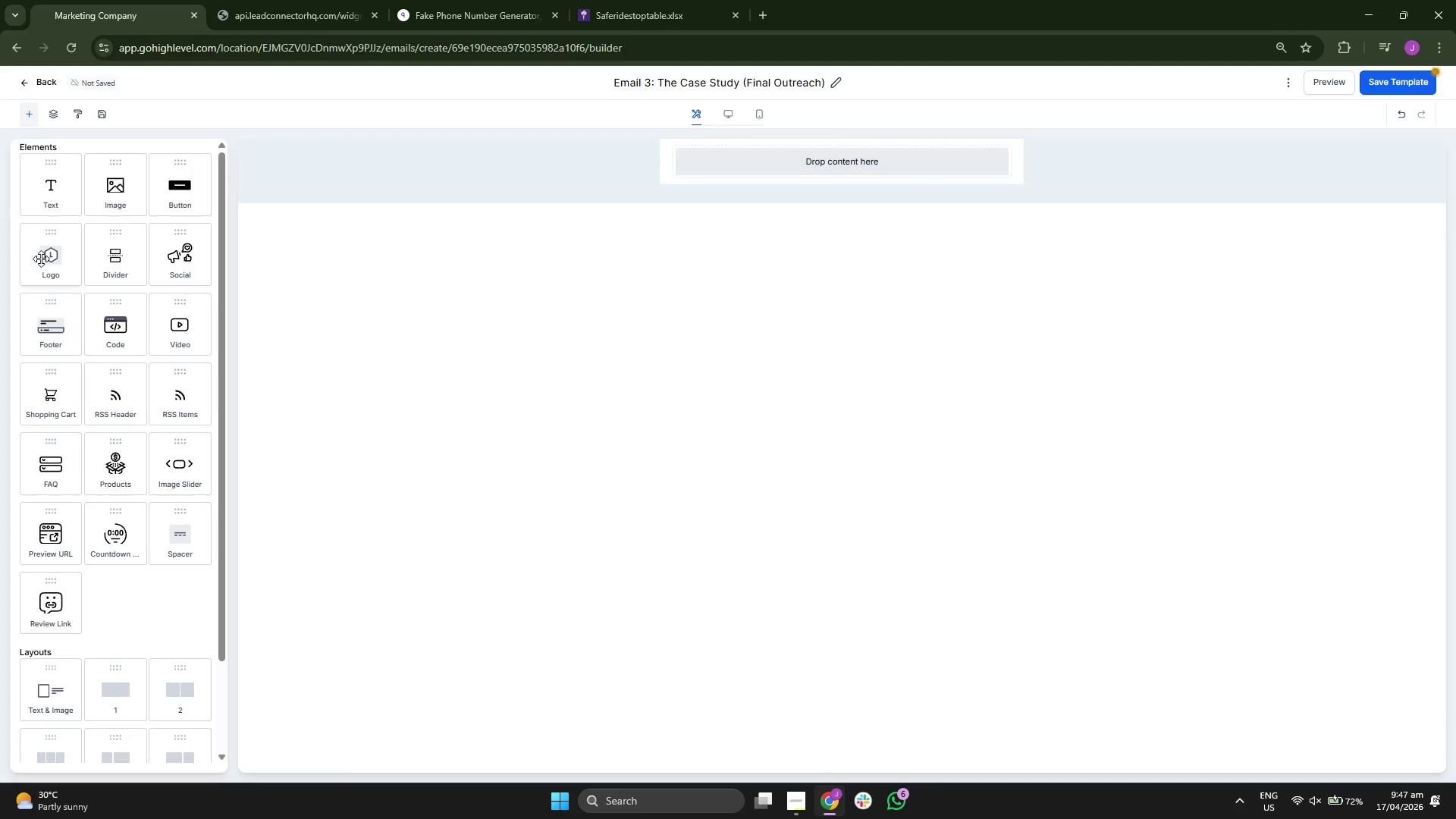 
left_click_drag(start_coordinate=[41, 206], to_coordinate=[732, 171])
 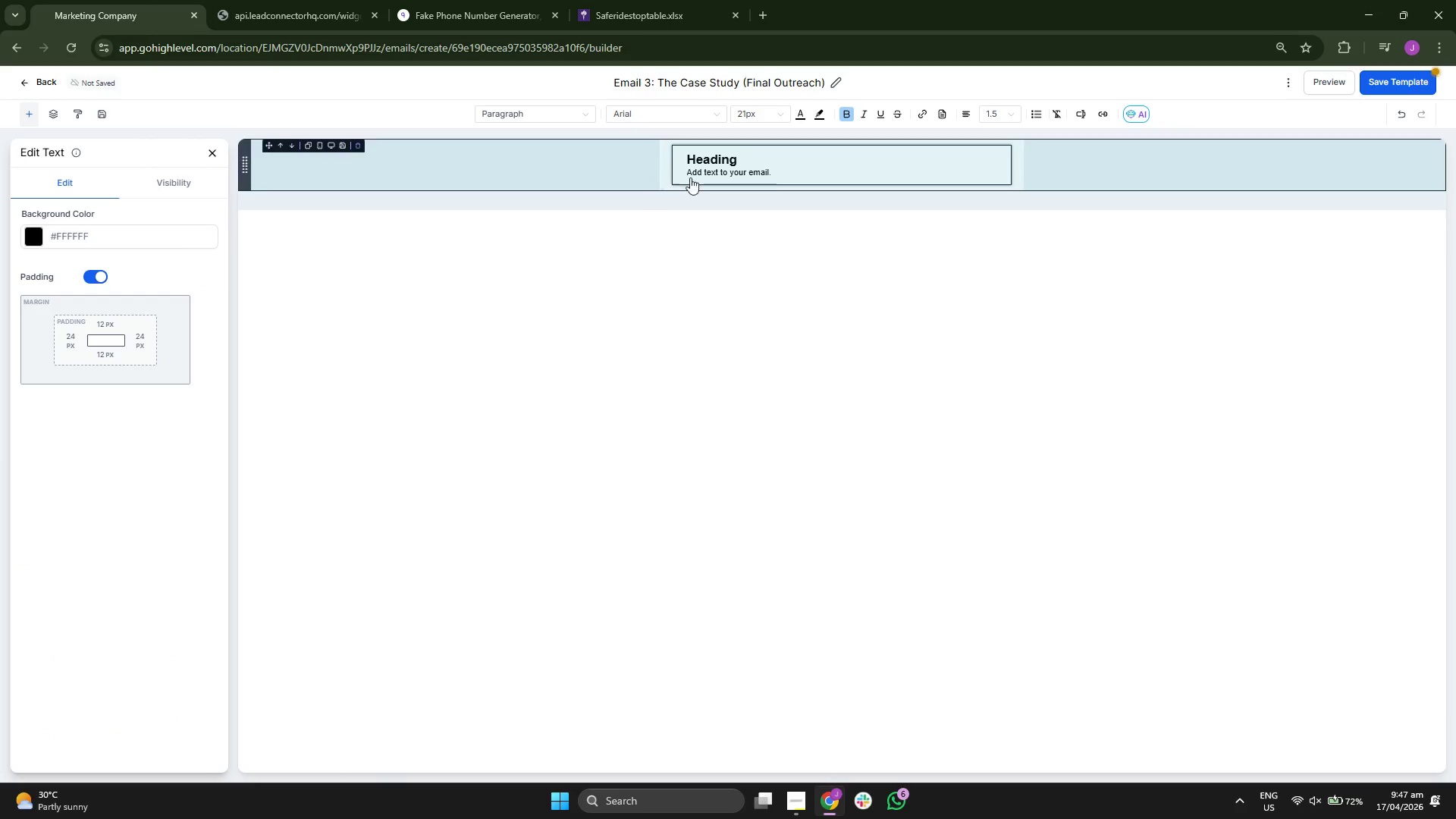 
left_click([794, 157])
 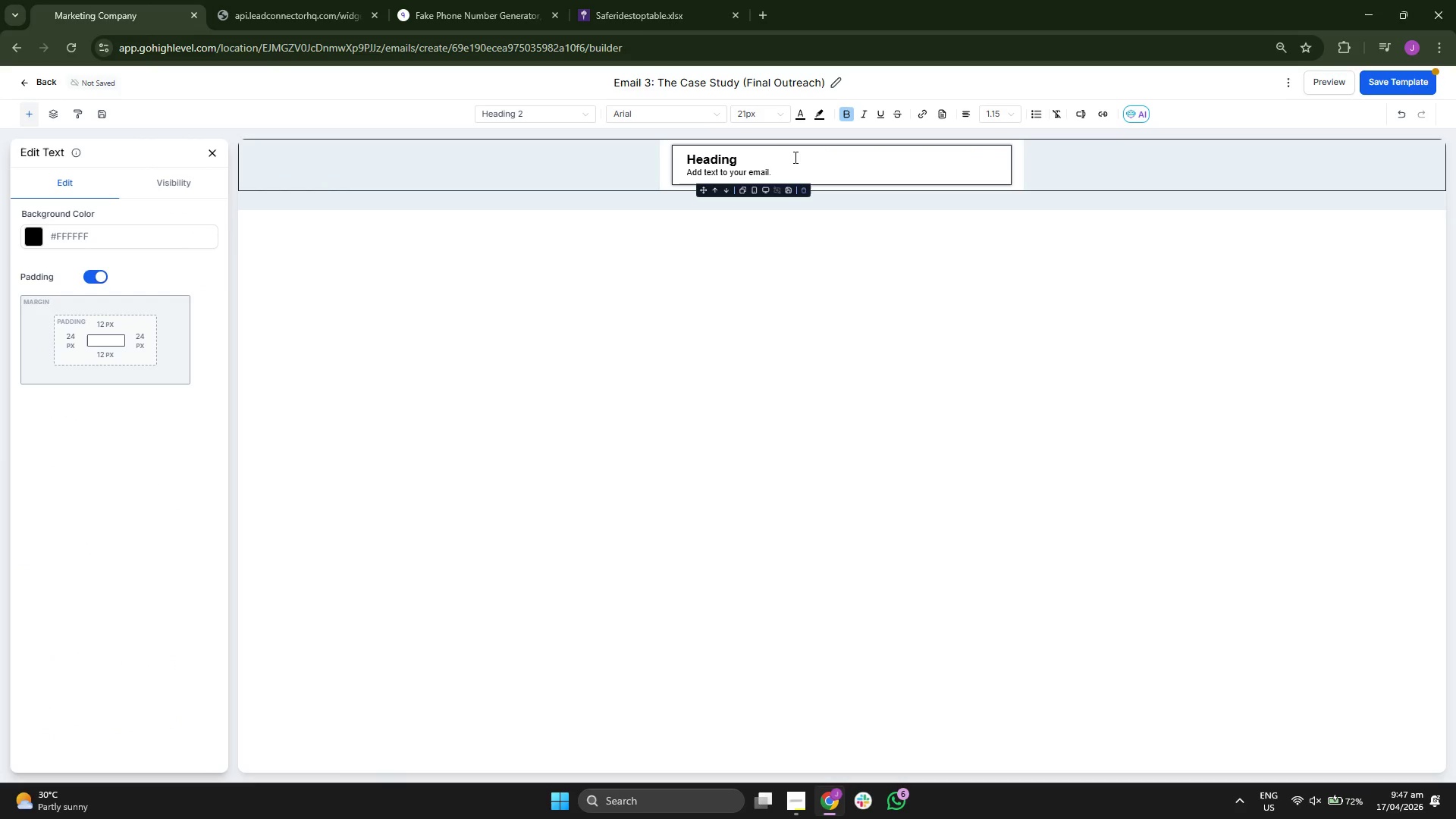 
key(Backspace)
 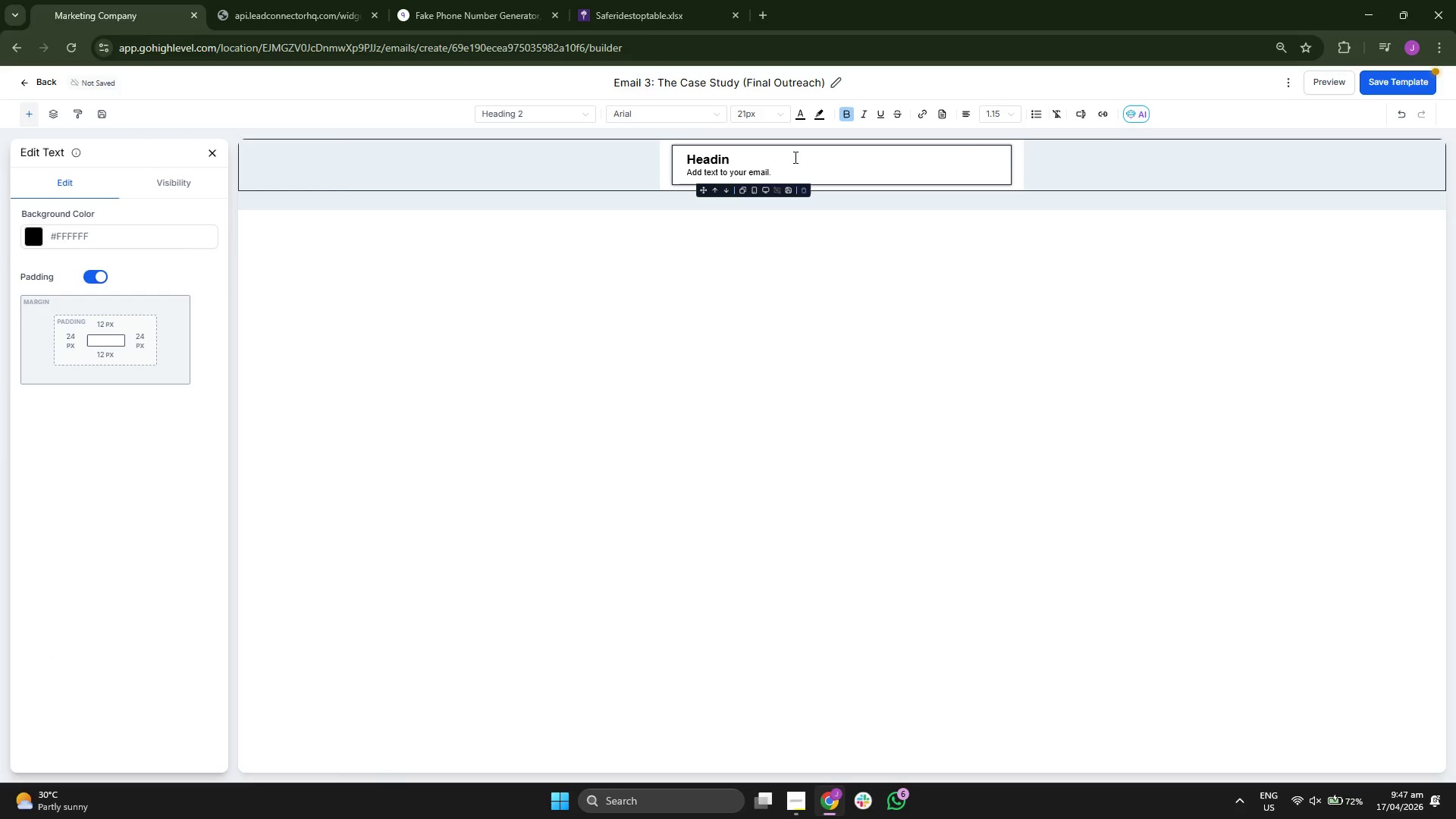 
key(Backspace)
 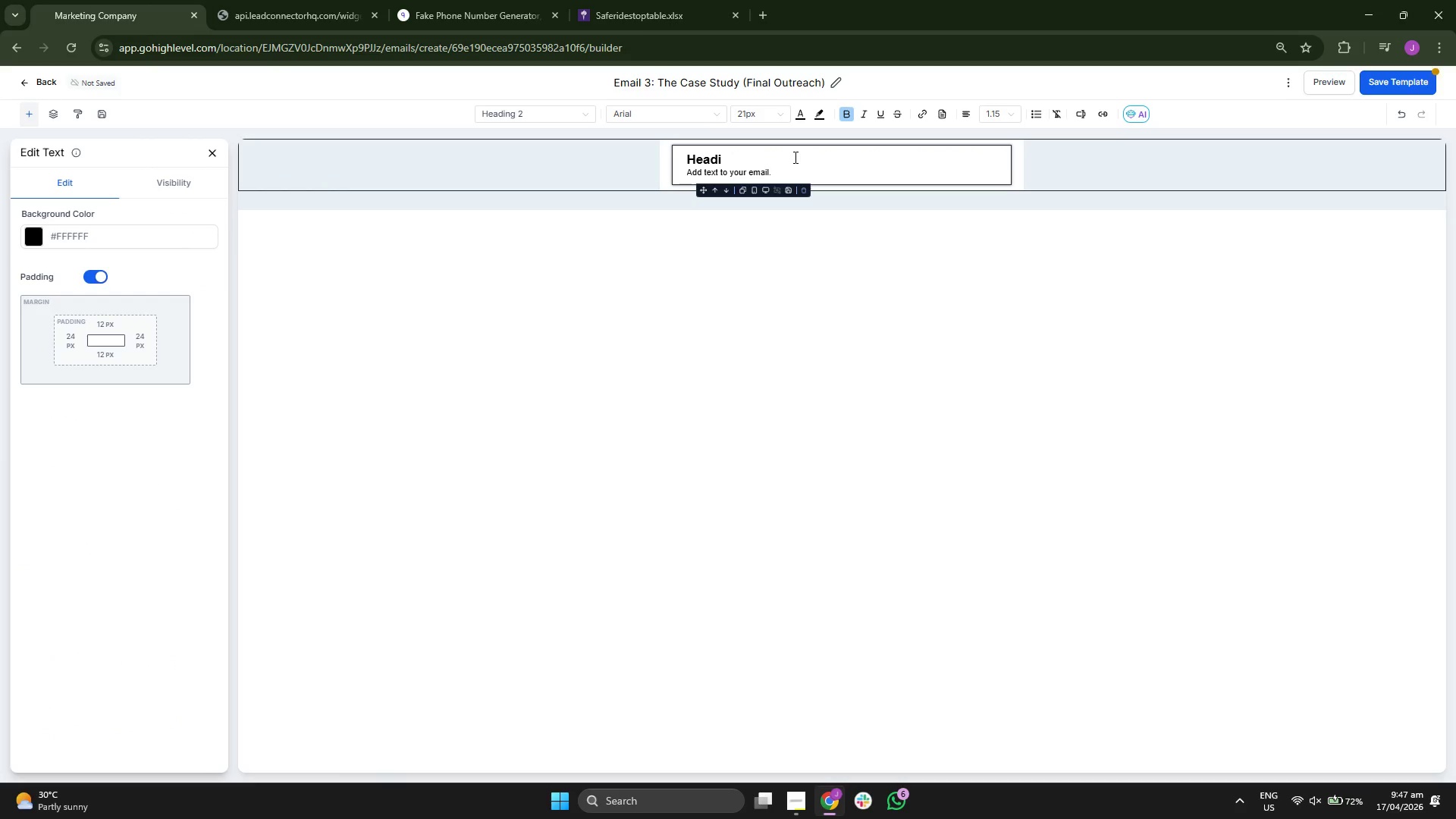 
key(Backspace)
 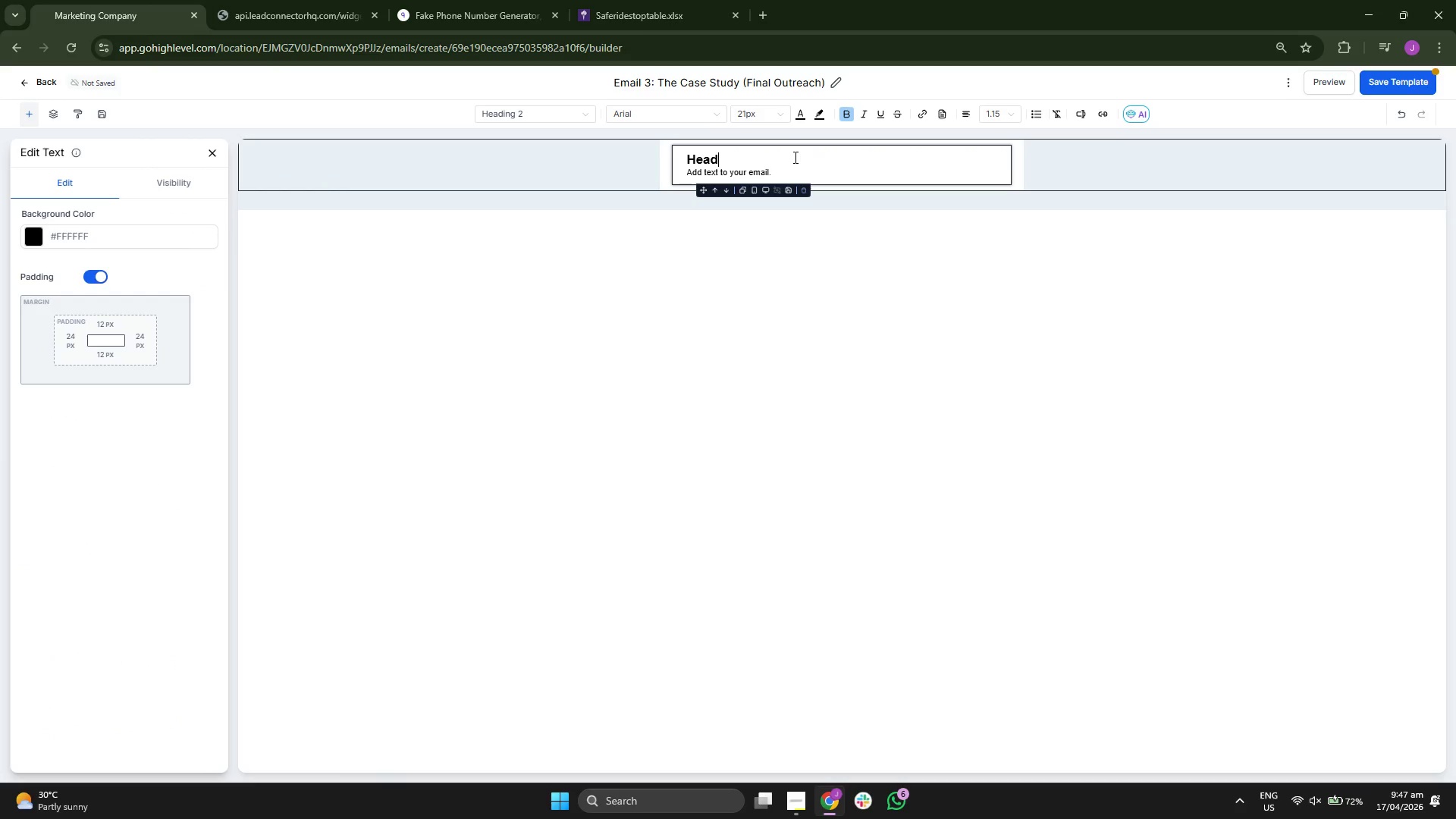 
key(Backspace)
 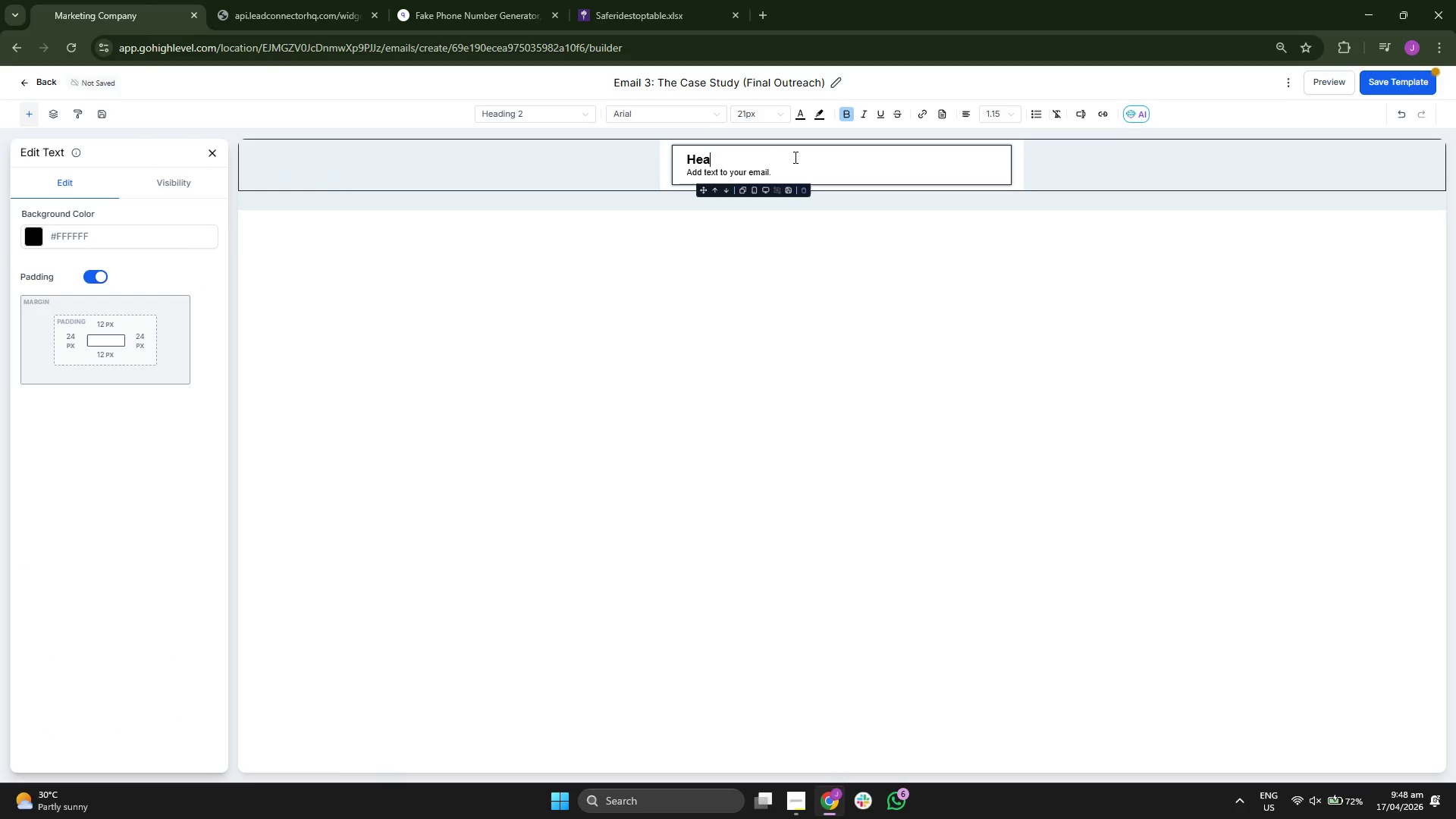 
key(Backspace)
 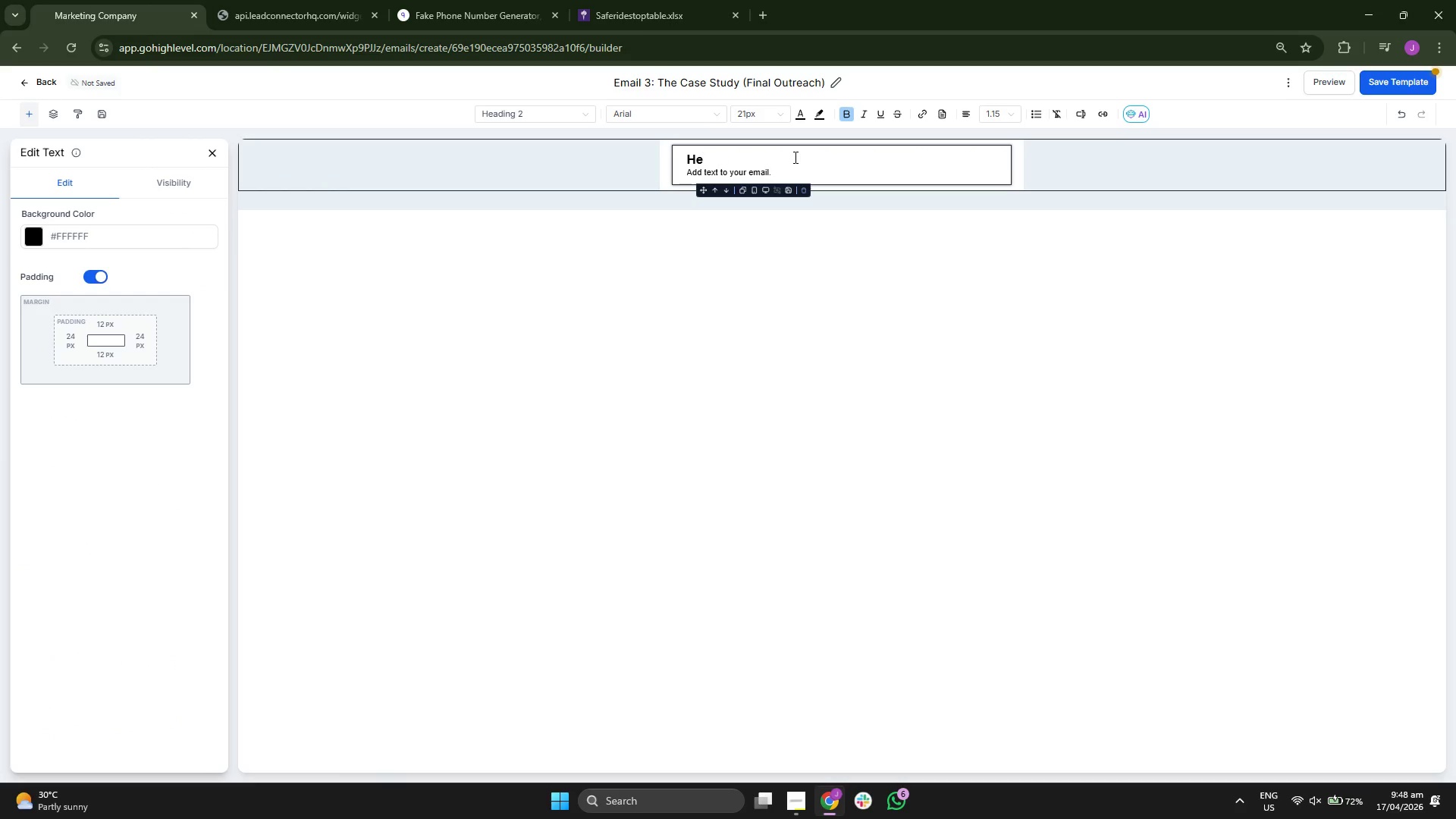 
key(Backspace)
 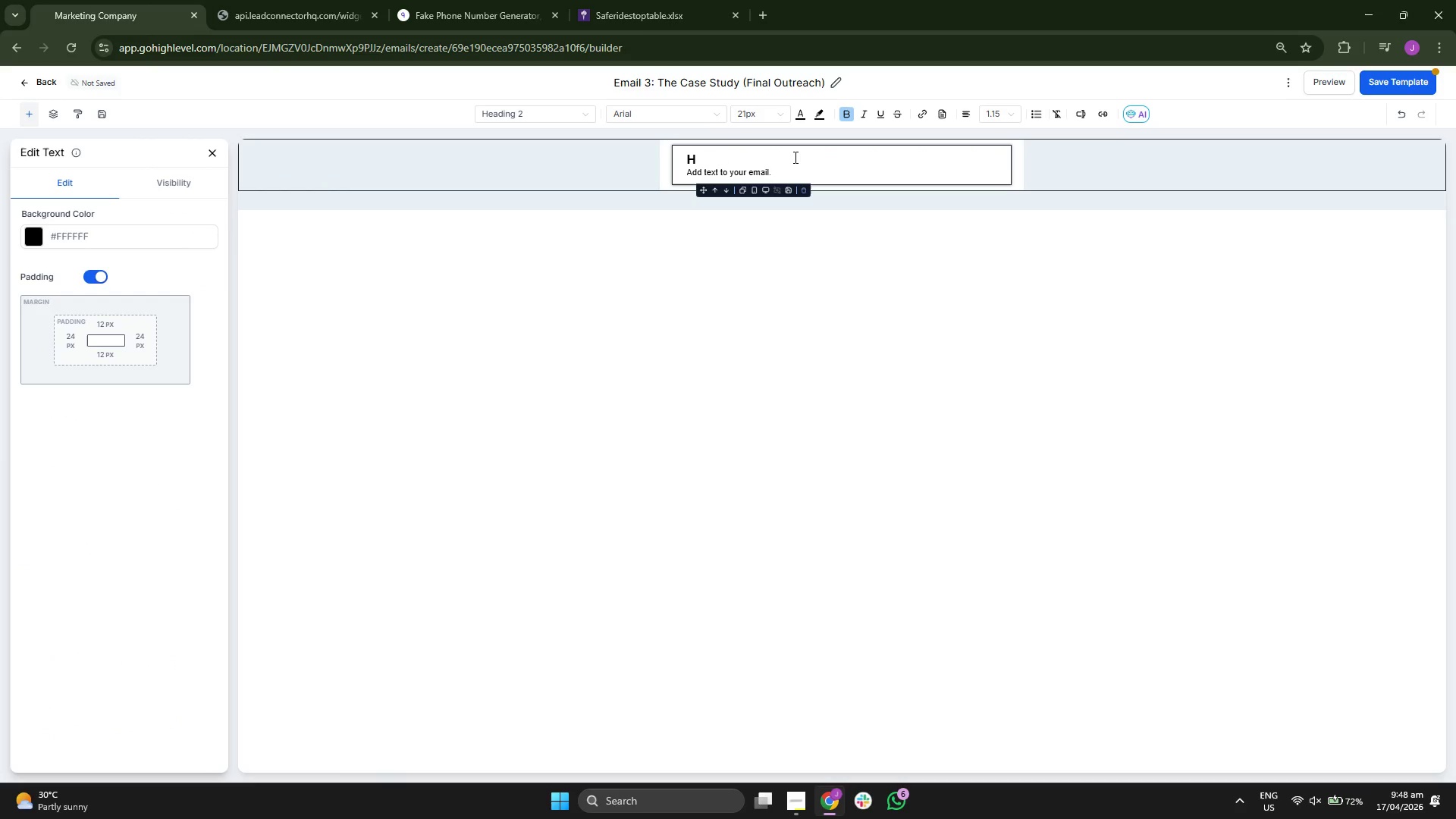 
key(Backspace)
 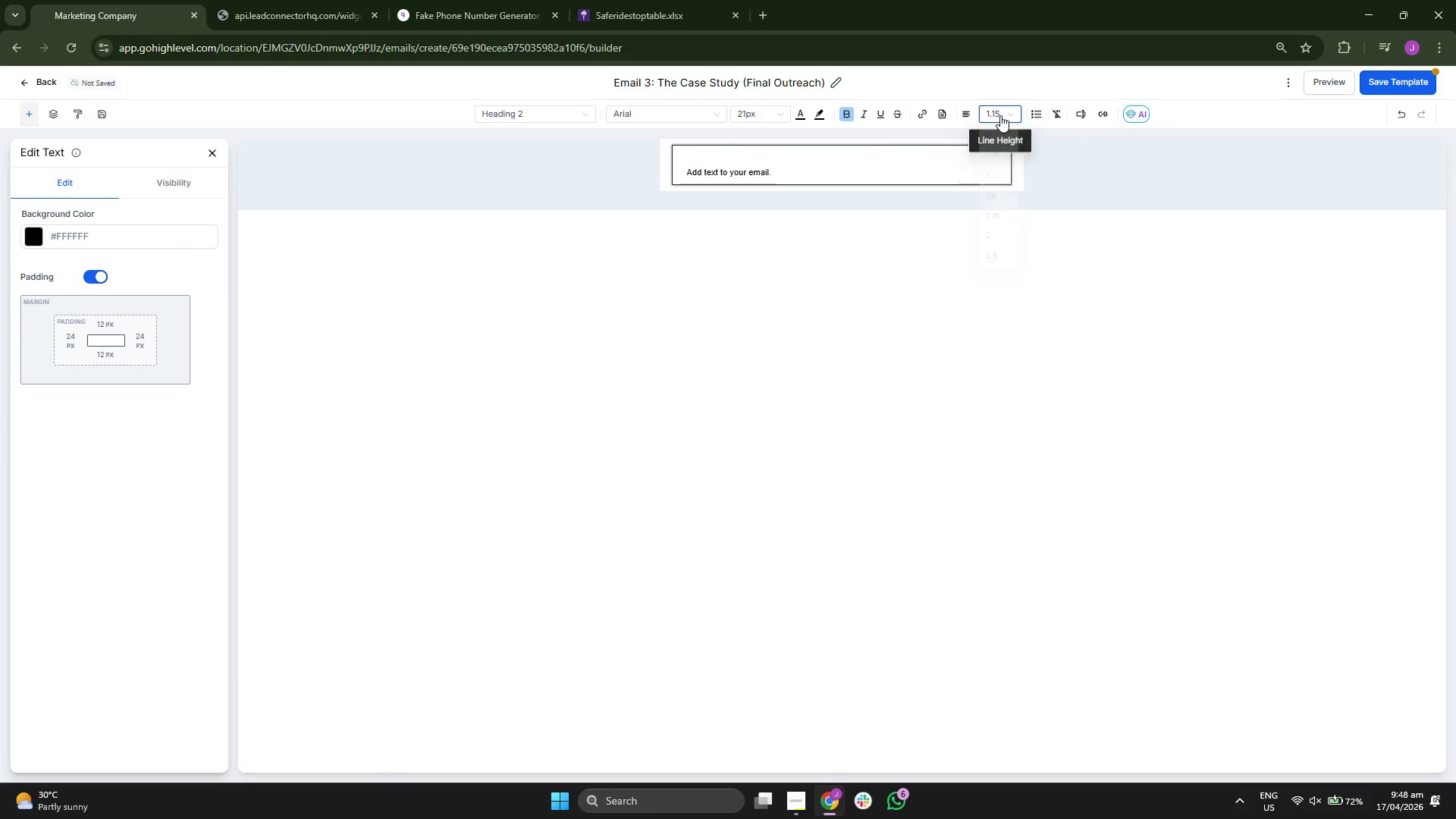 
left_click([1005, 202])
 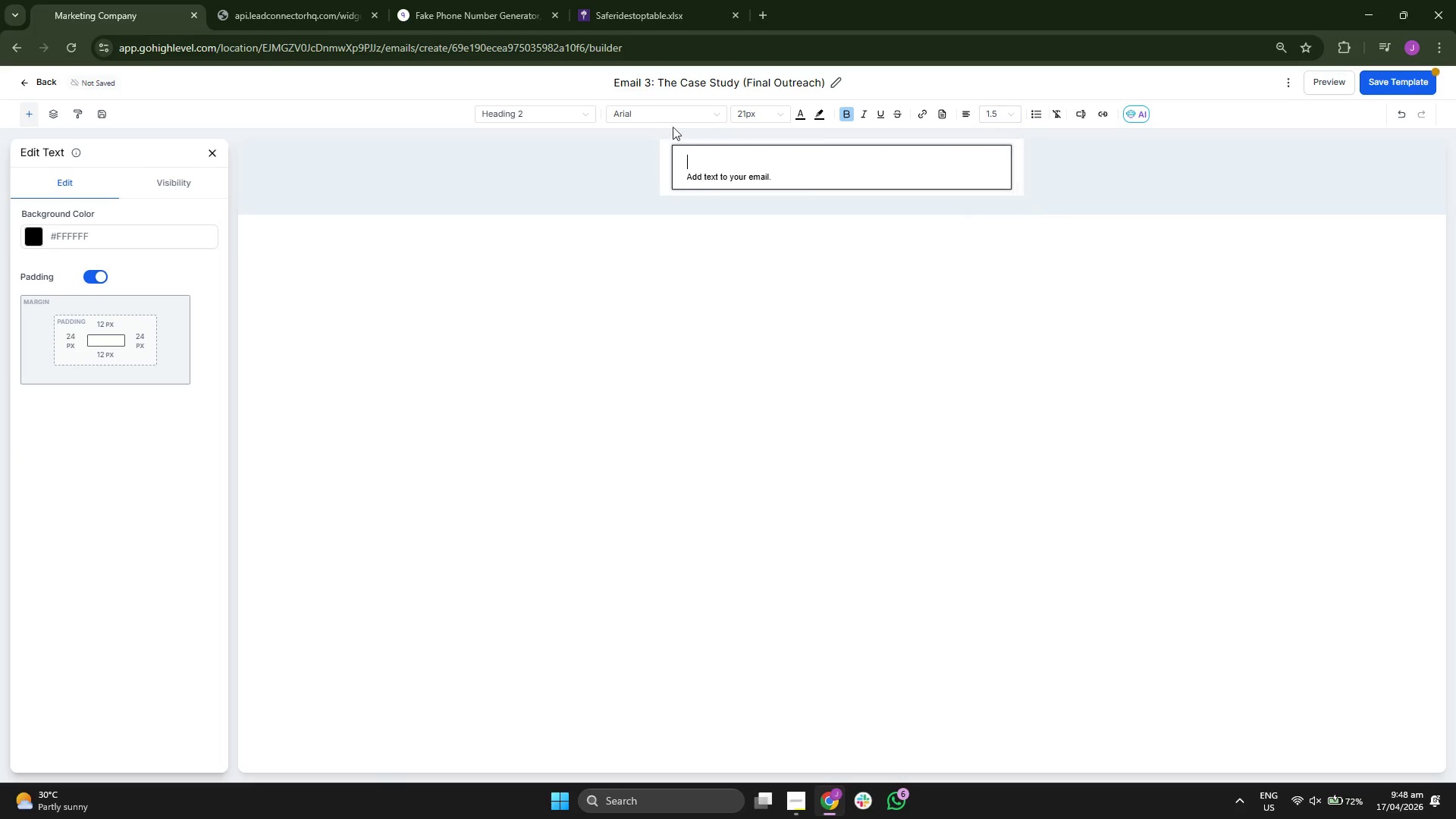 
left_click([661, 118])
 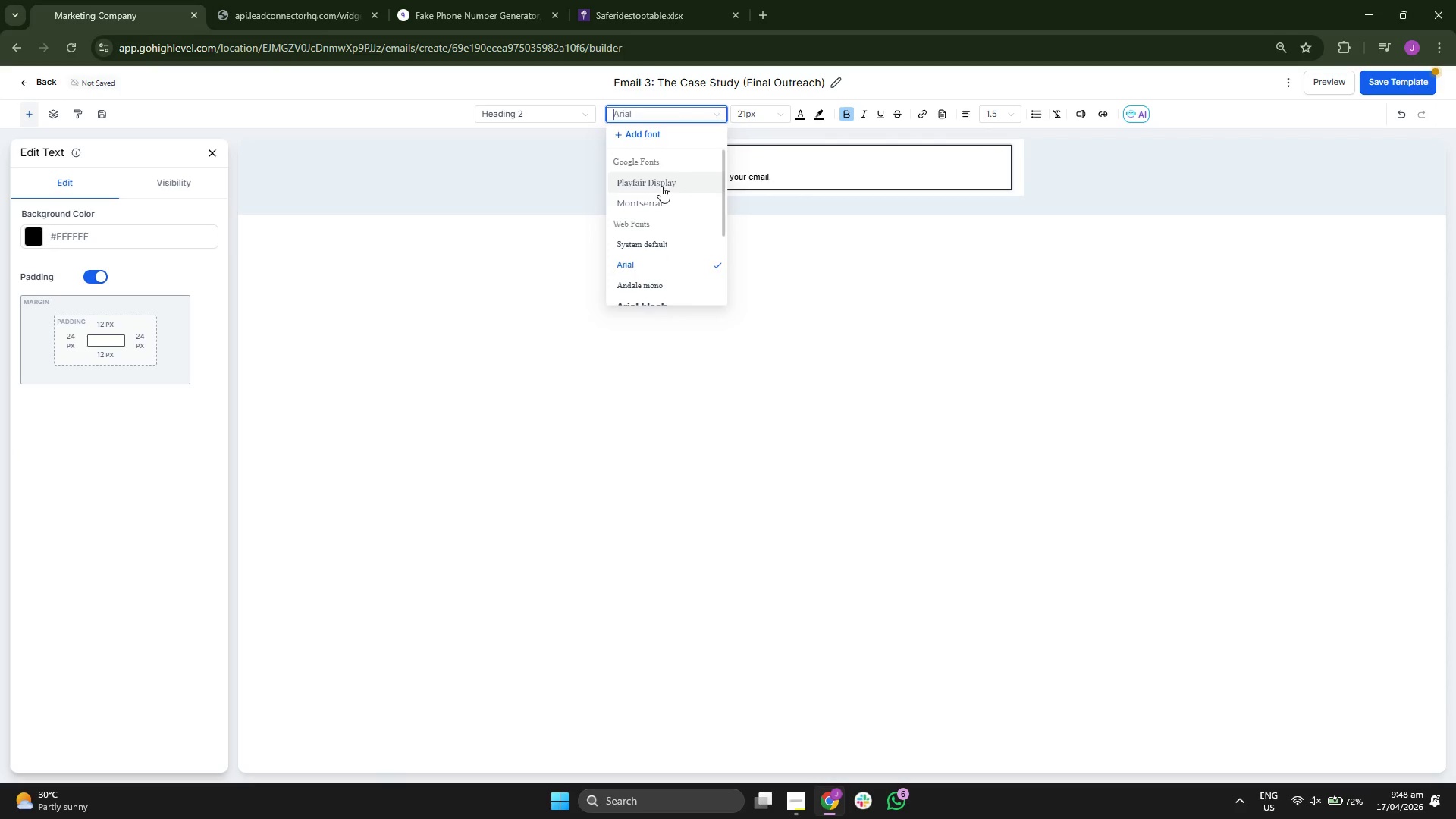 
double_click([766, 105])
 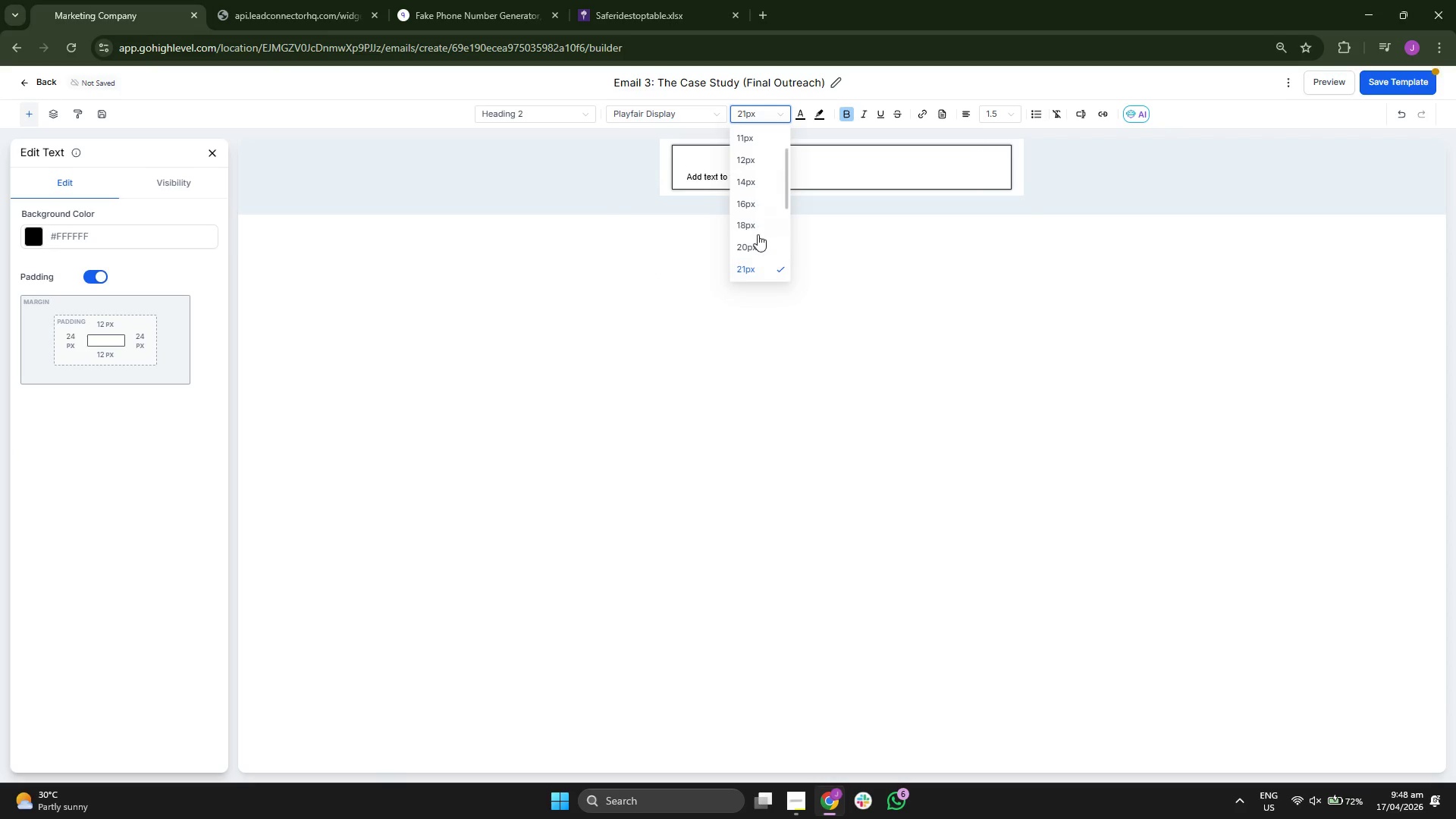 
left_click([755, 248])
 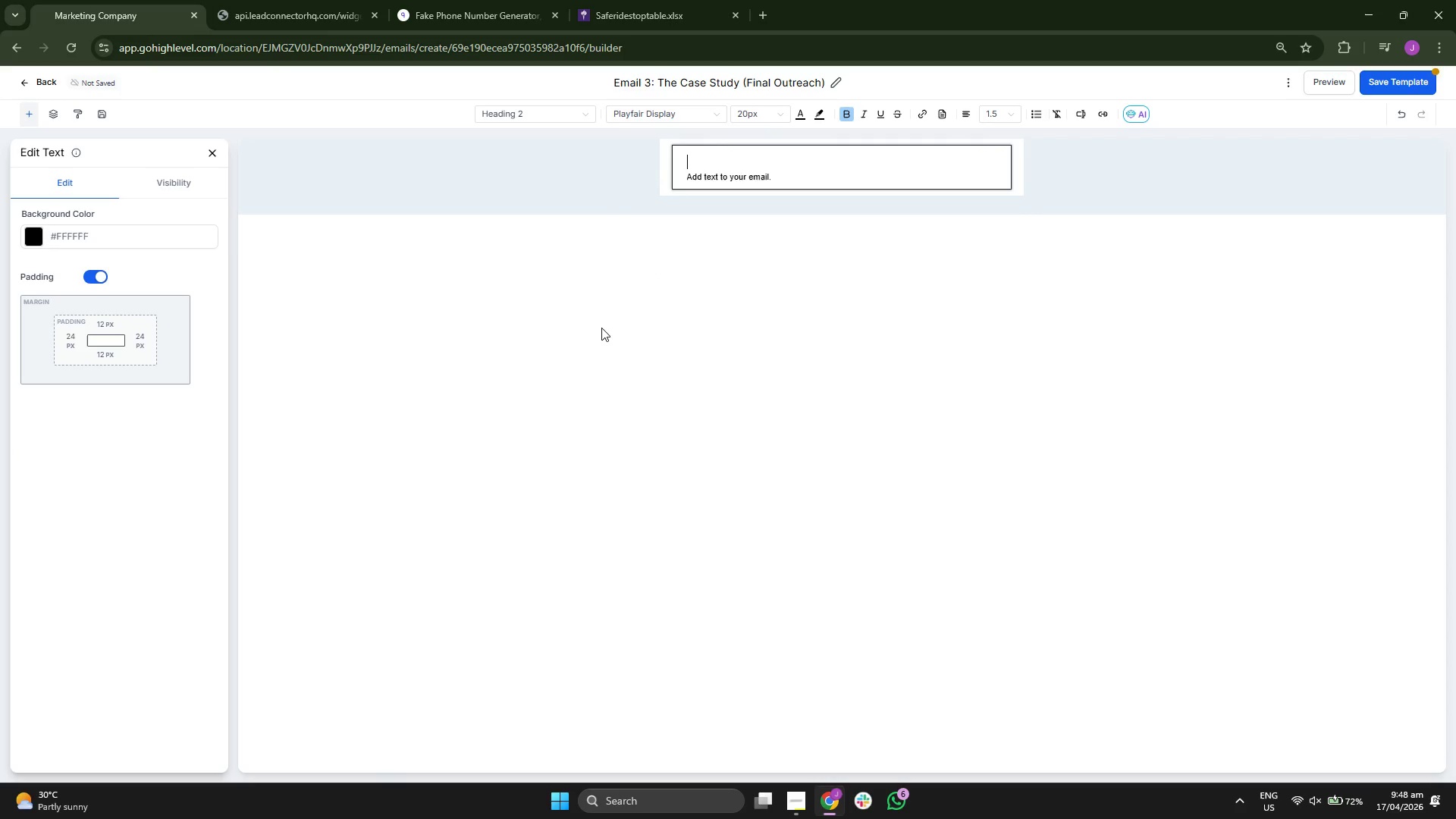 
key(CapsLock)
 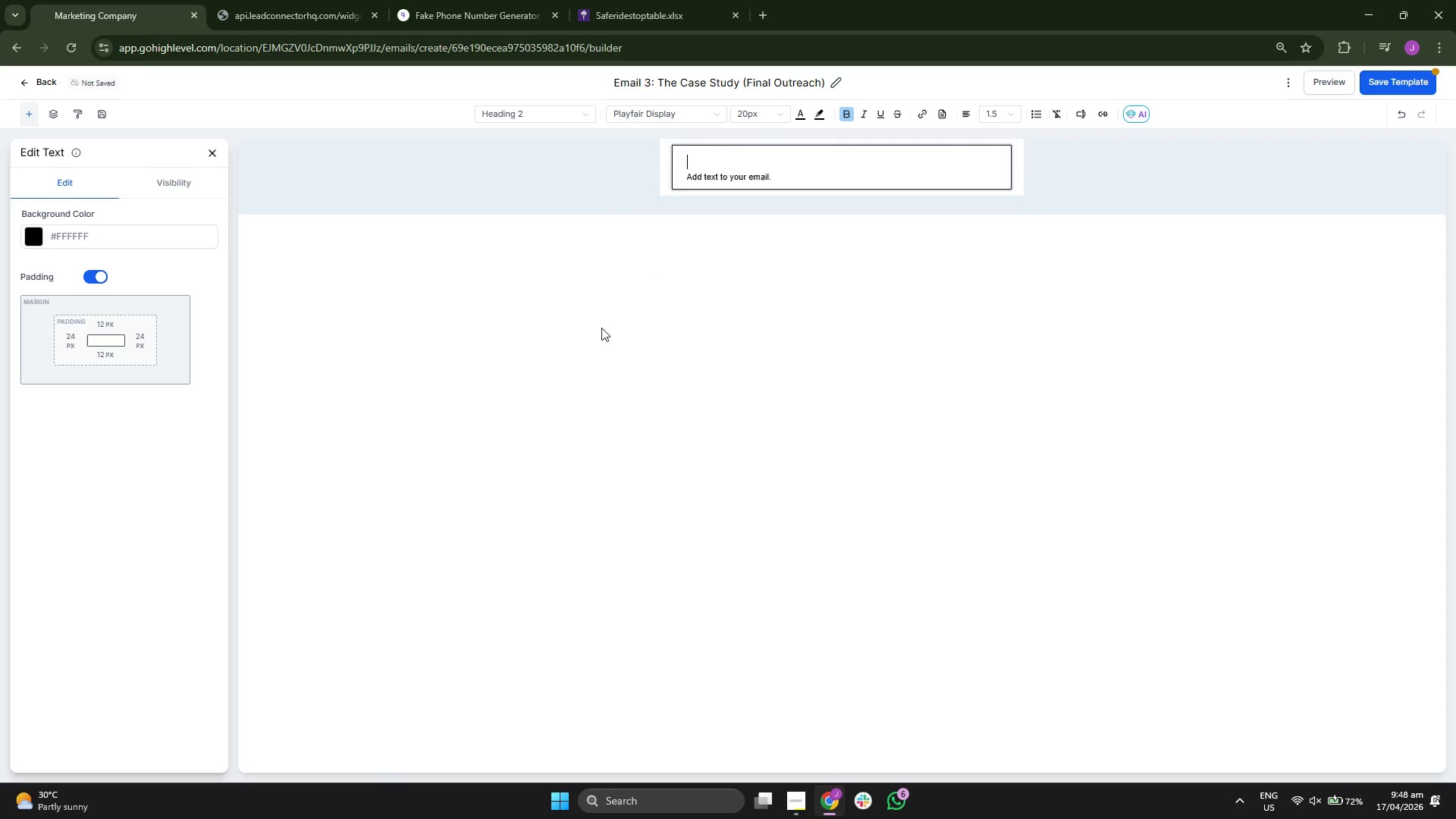 
key(H)
 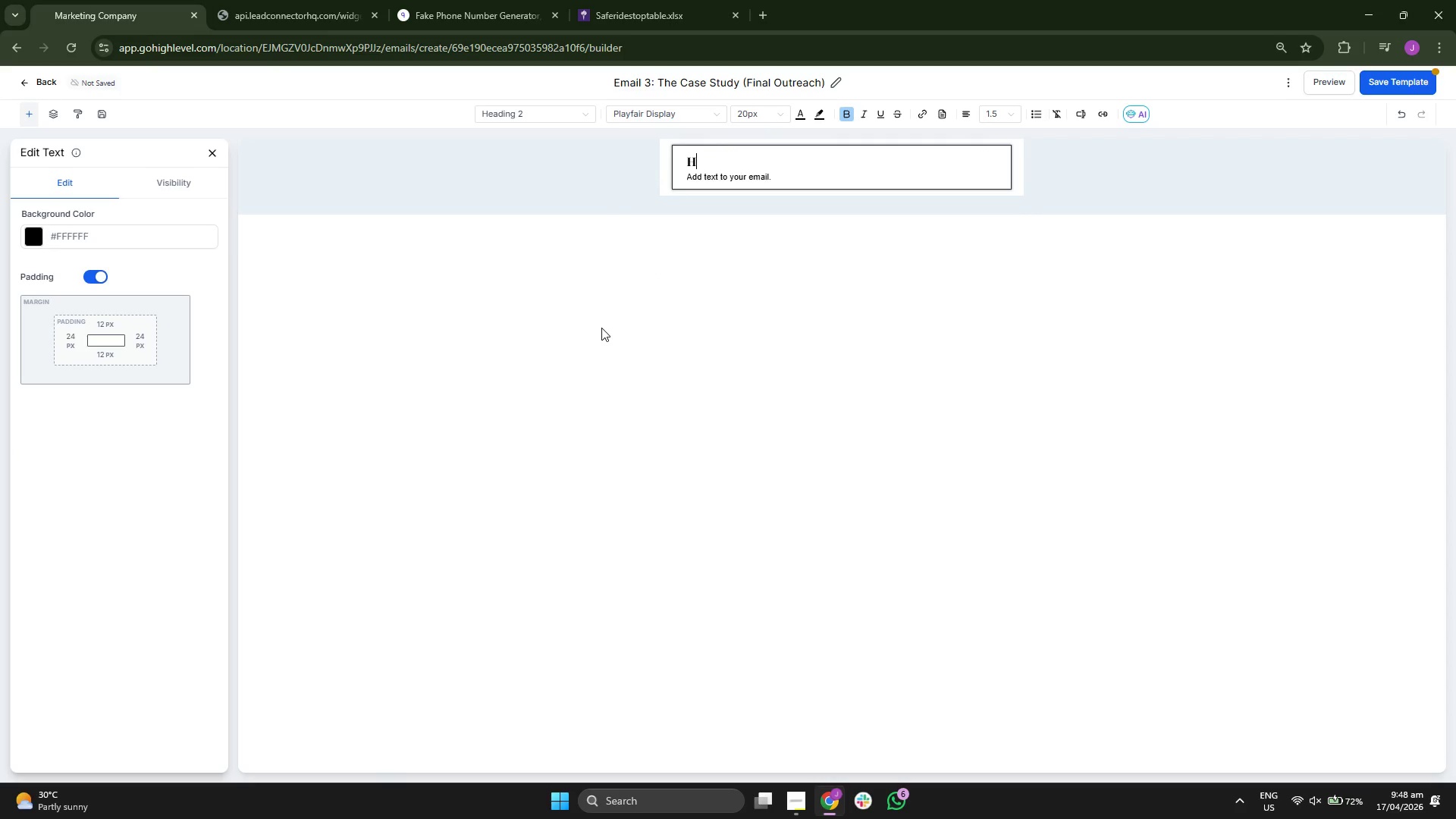 
key(CapsLock)
 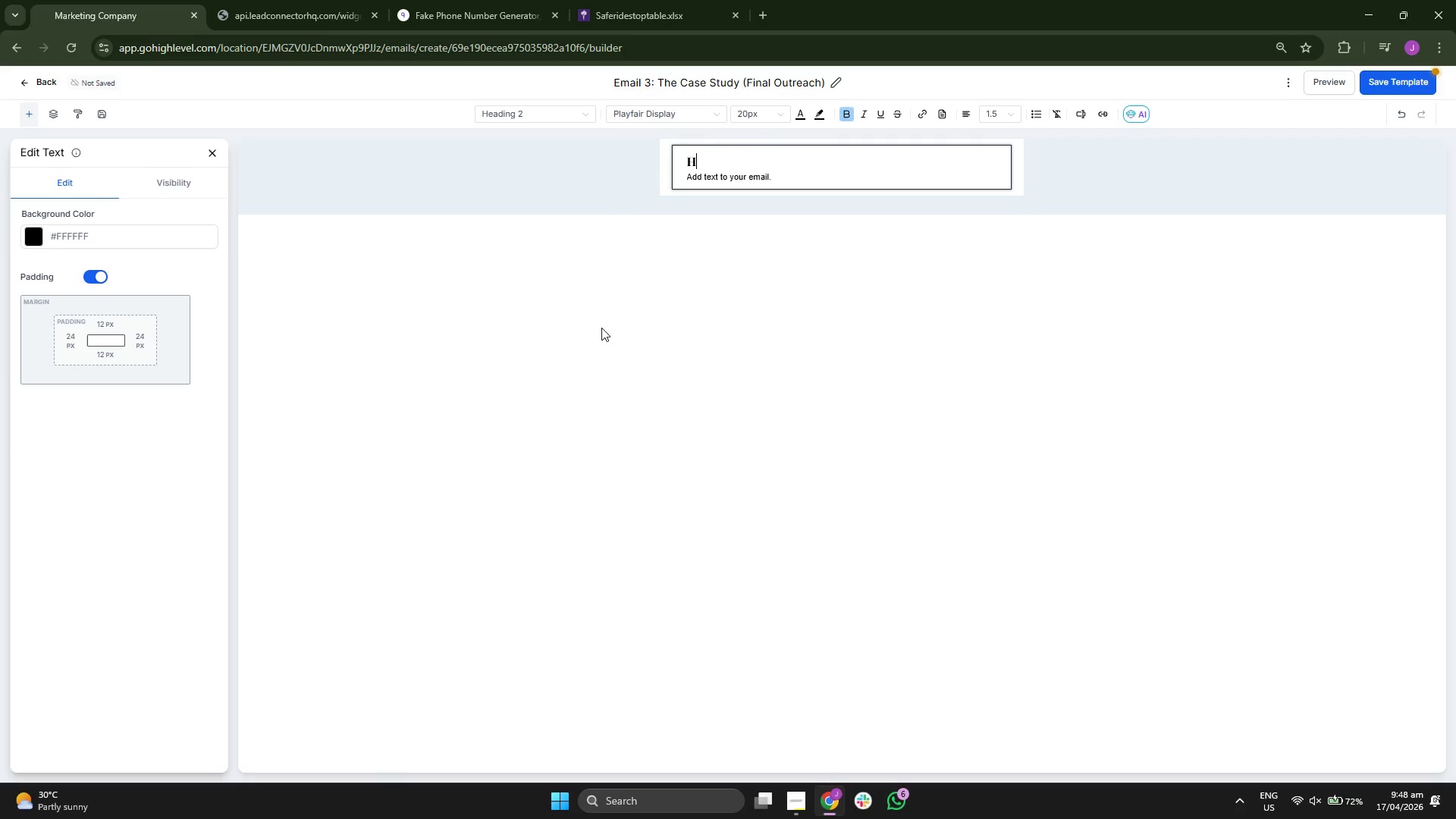 
key(I)
 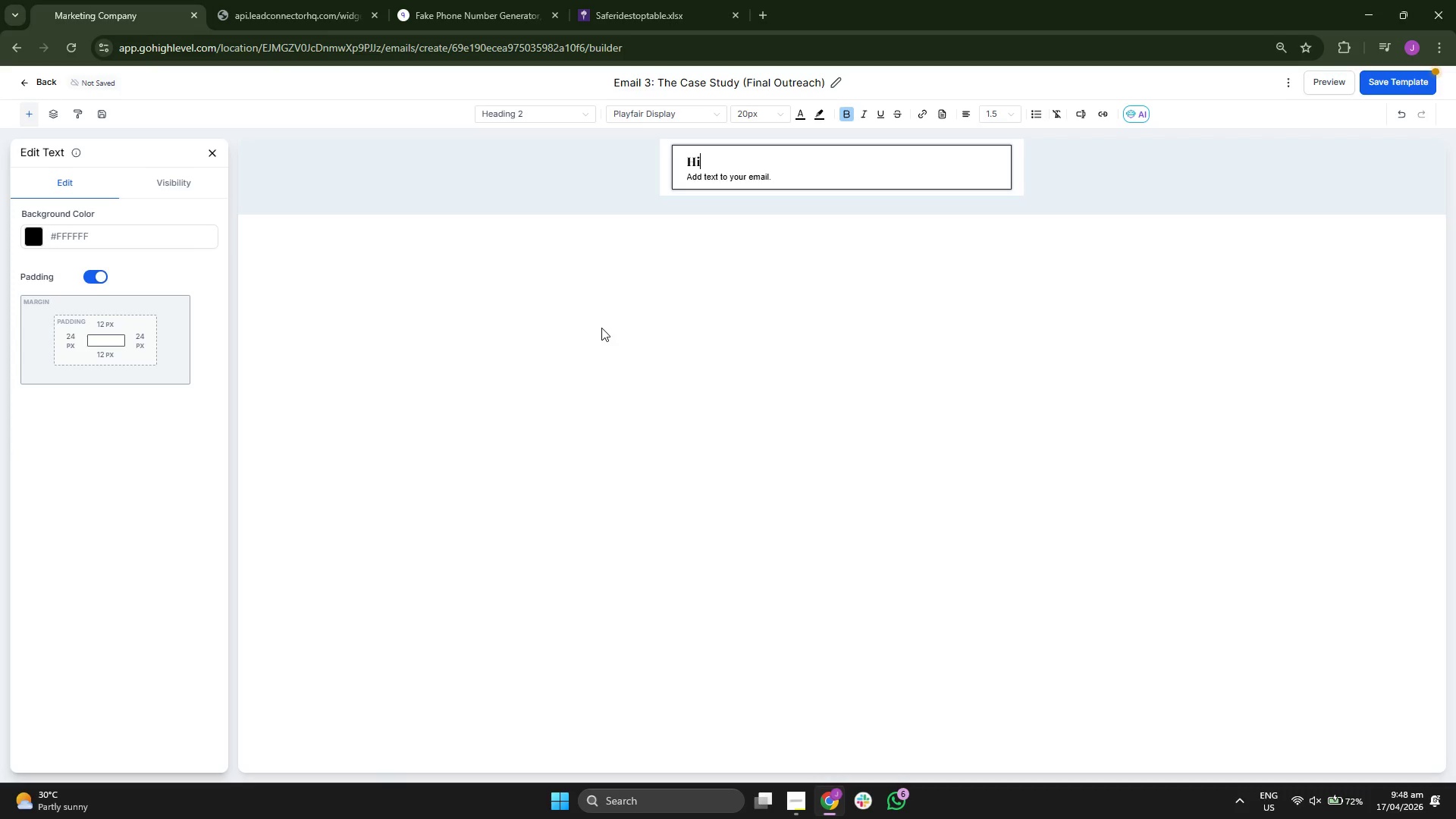 
key(Space)
 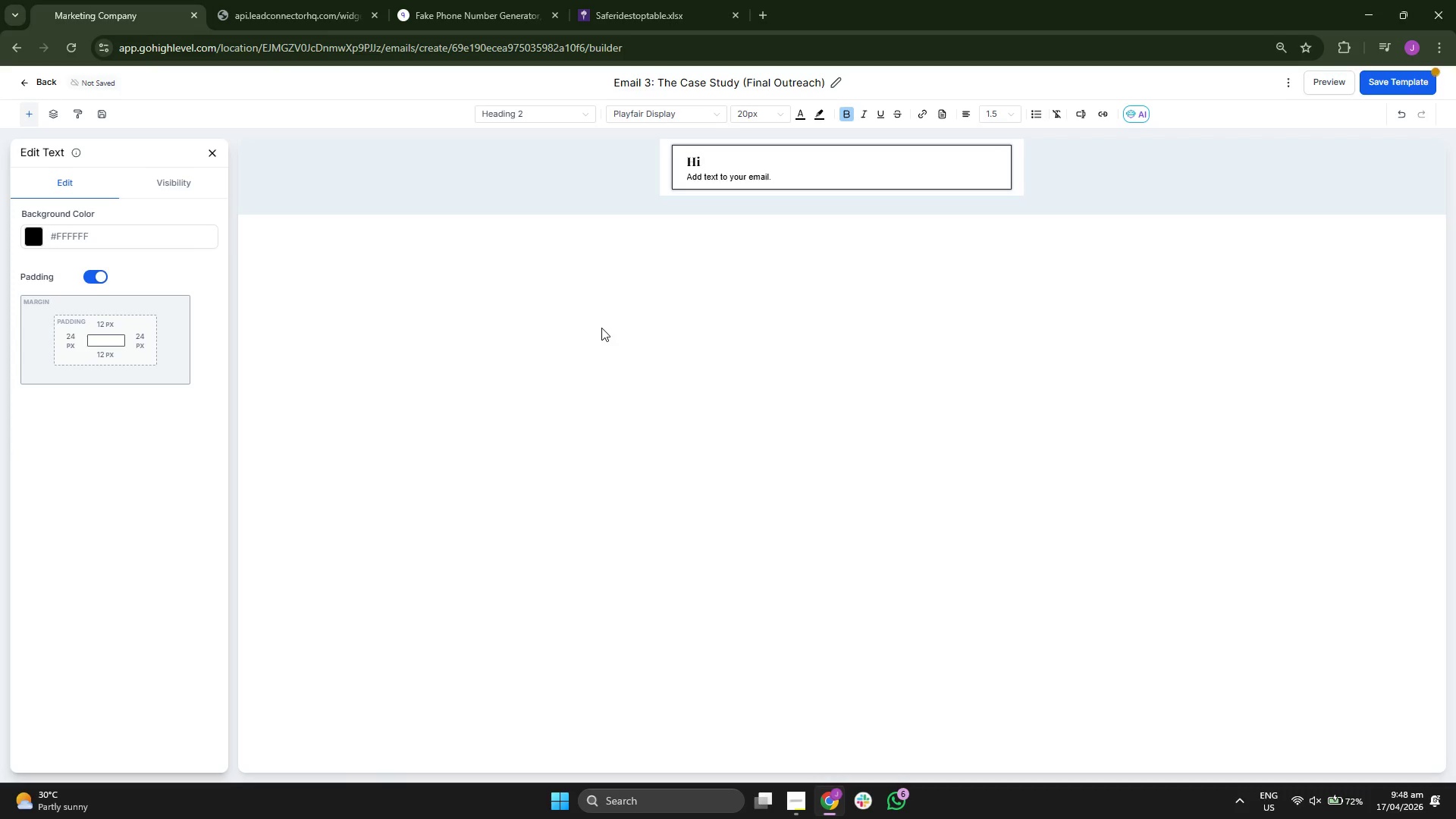 
key(Shift+BracketLeft)
 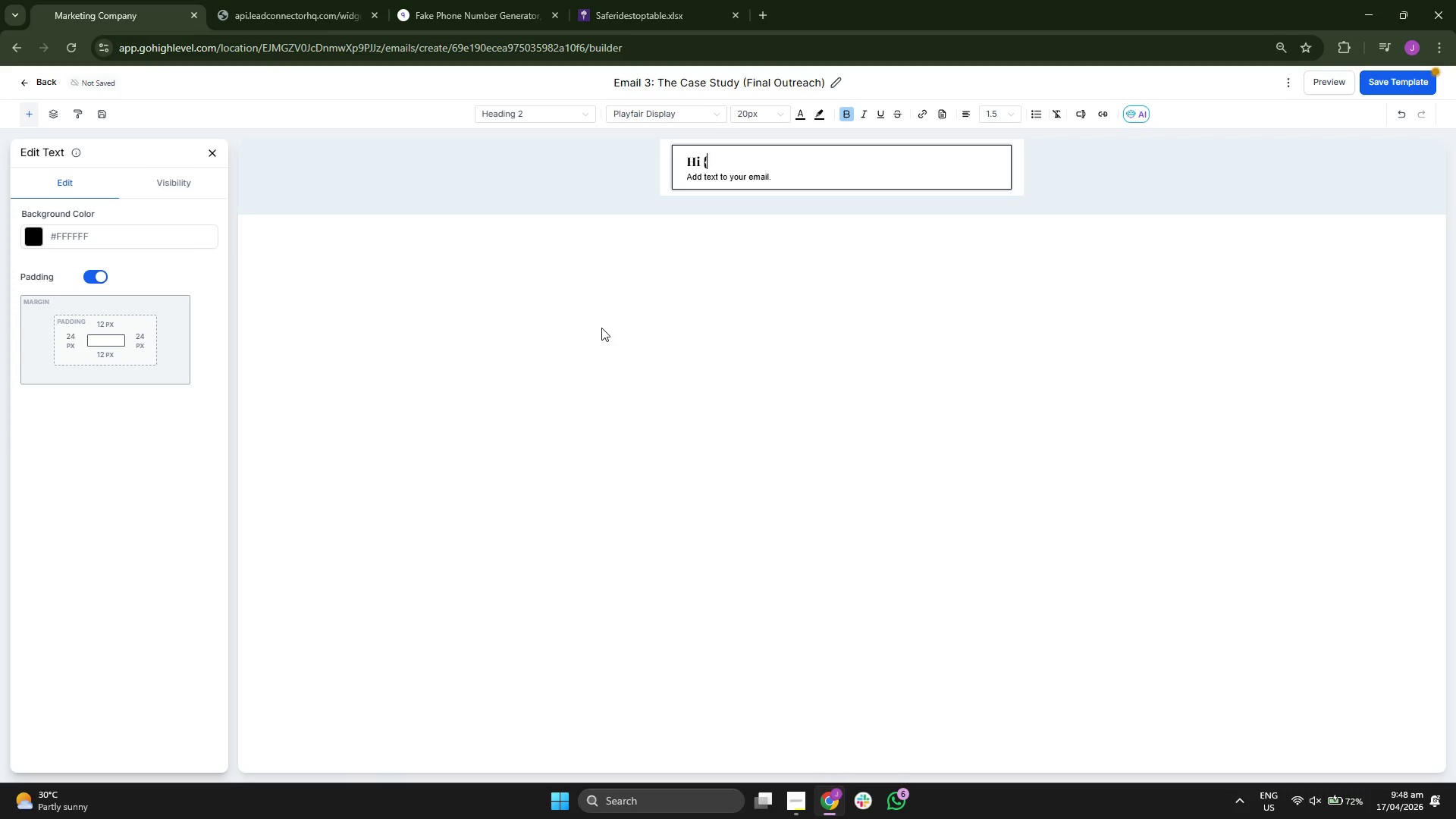 
key(Shift+BracketLeft)
 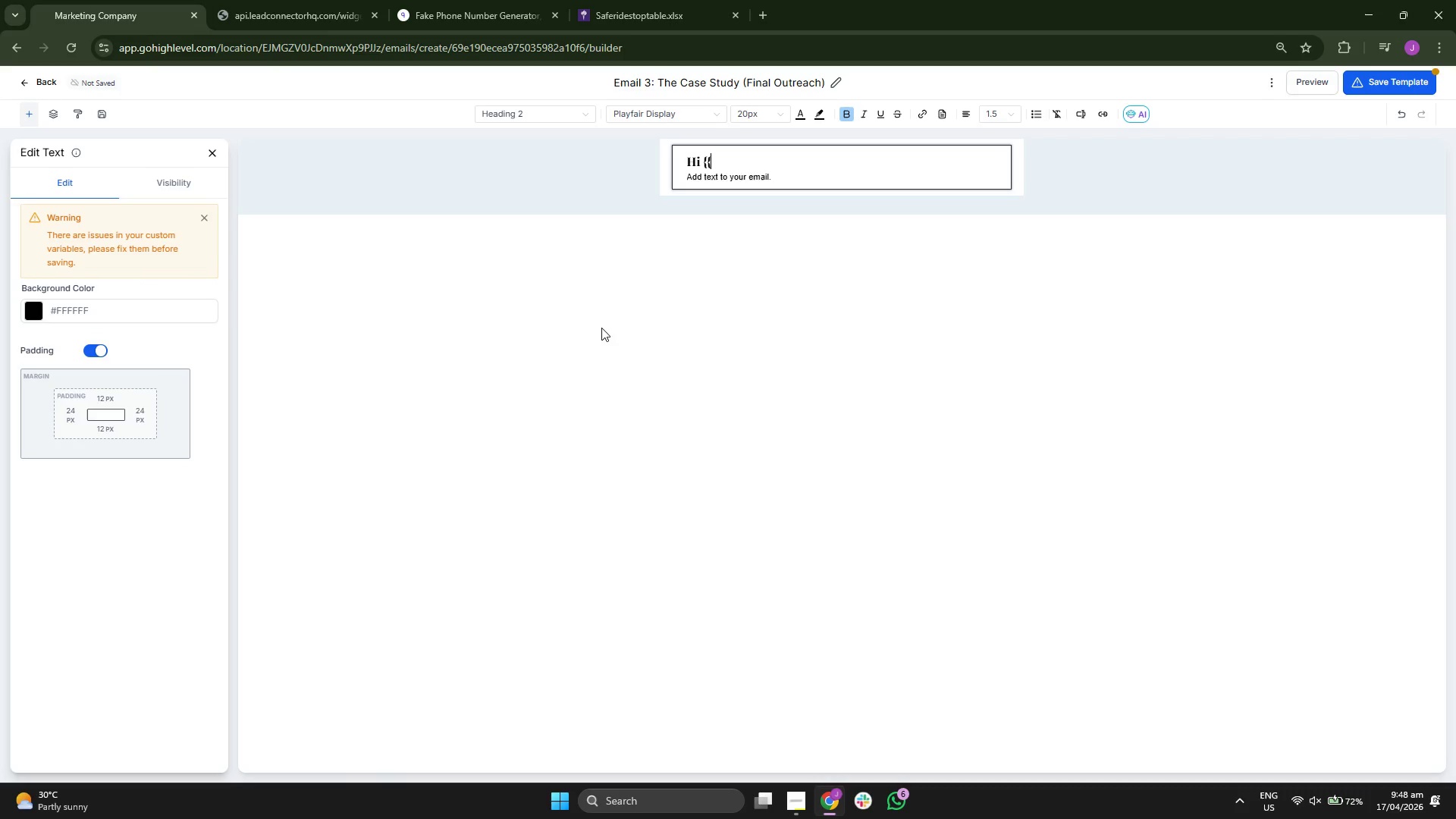 
type(con)
 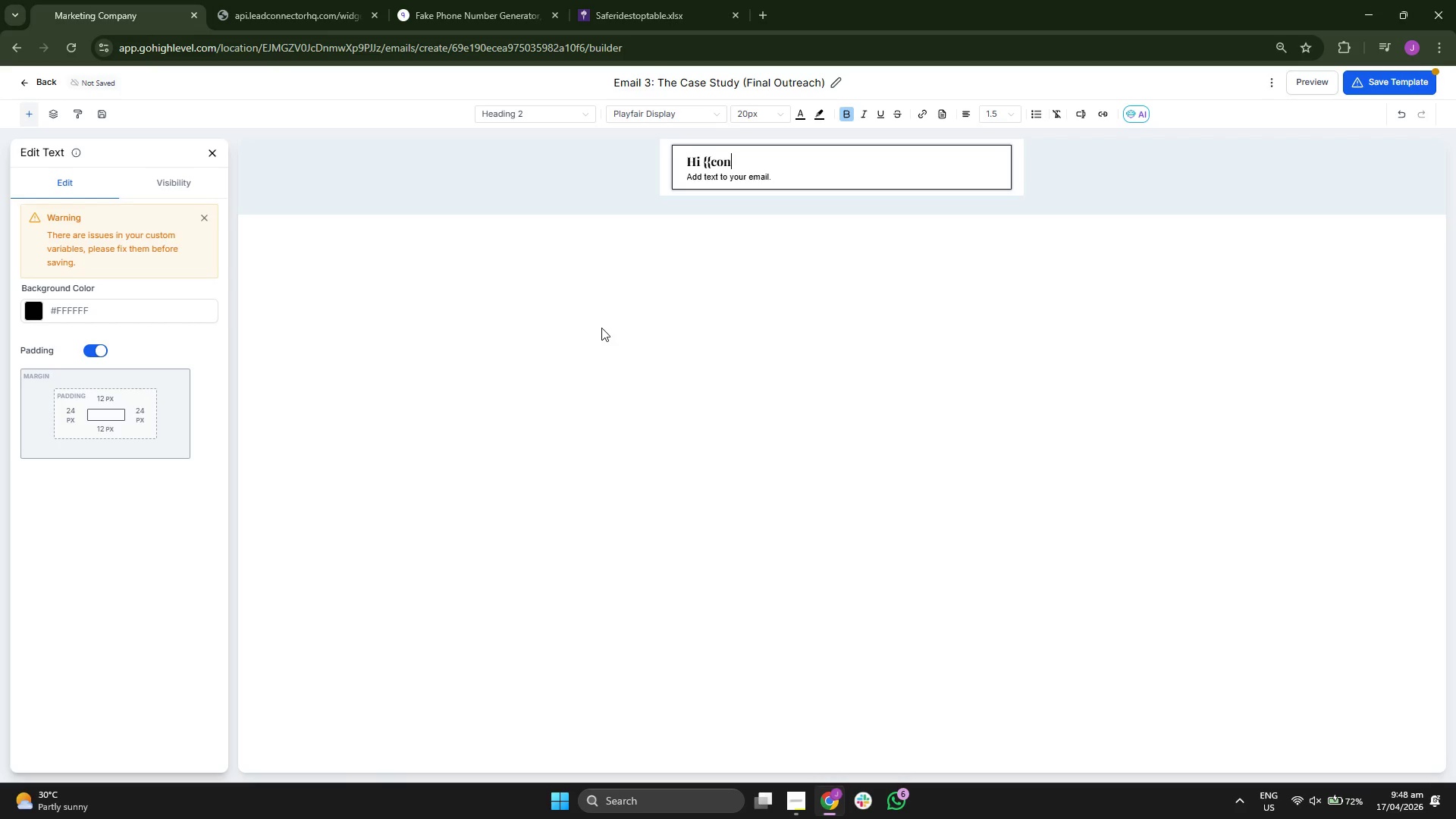 
type(tact.fir)
 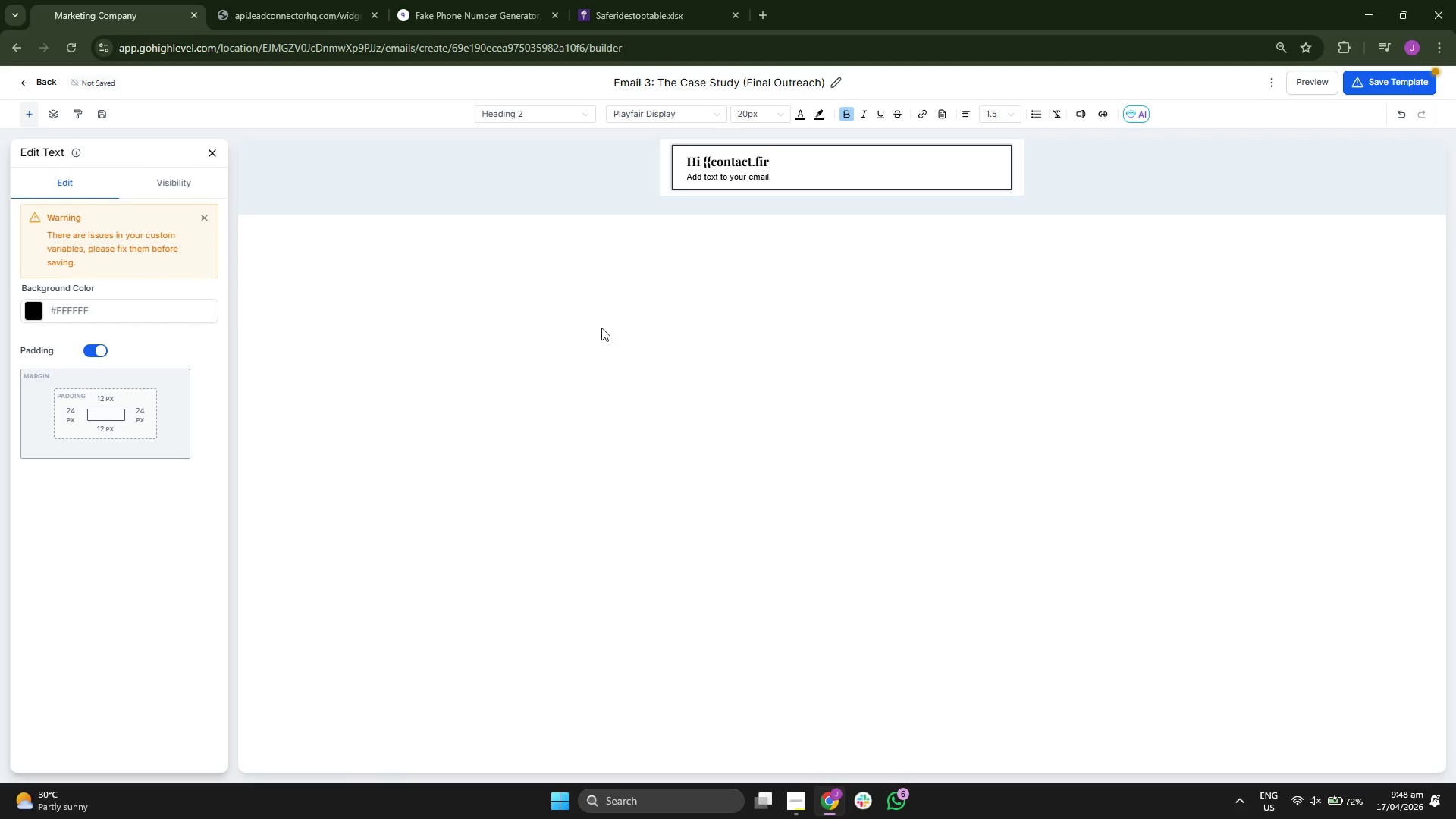 
type(t)
key(Backspace)
type(st_name}})
 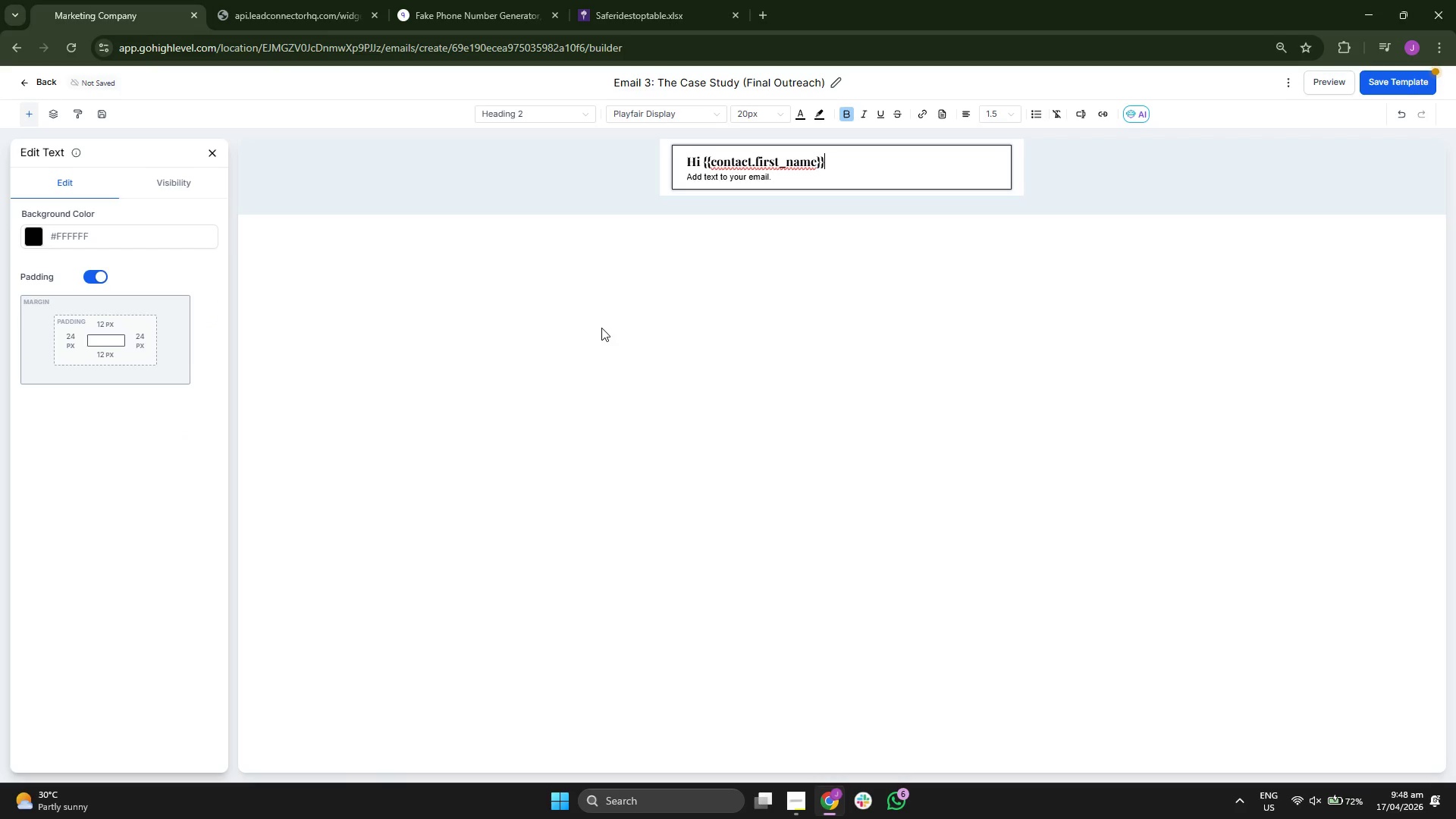 
key(Comma)
 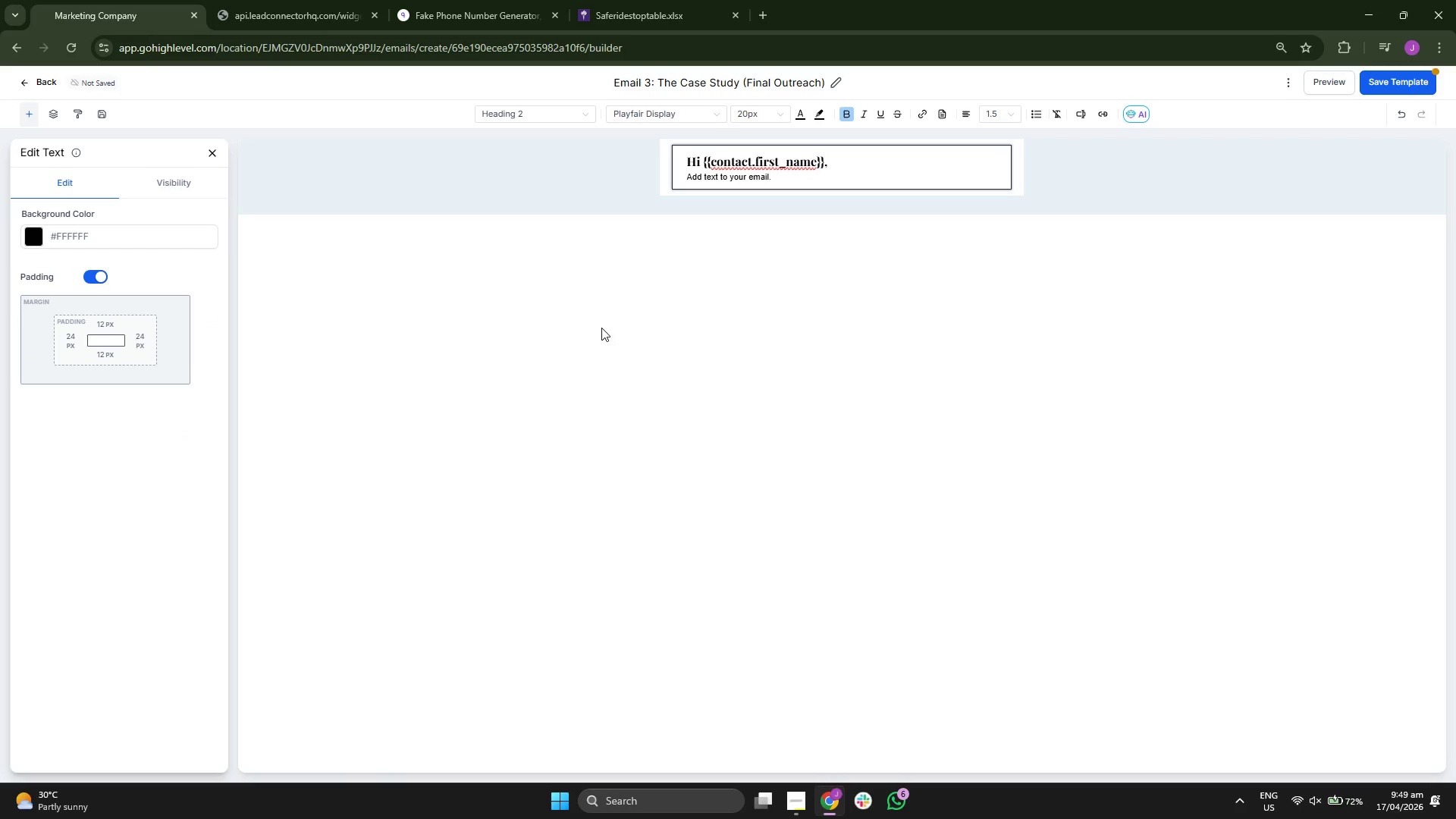 
key(ArrowDown)
 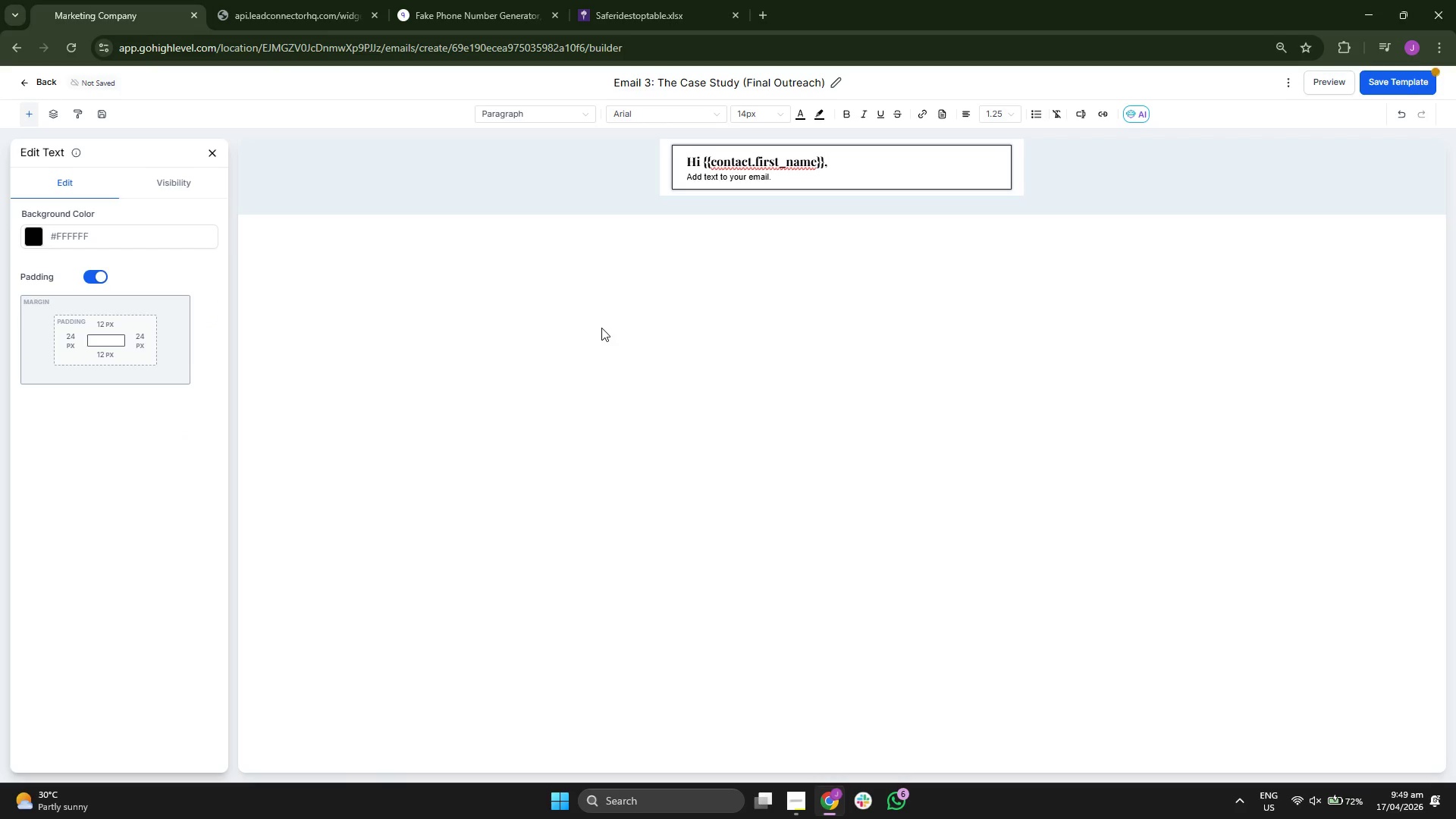 
key(Backspace)
 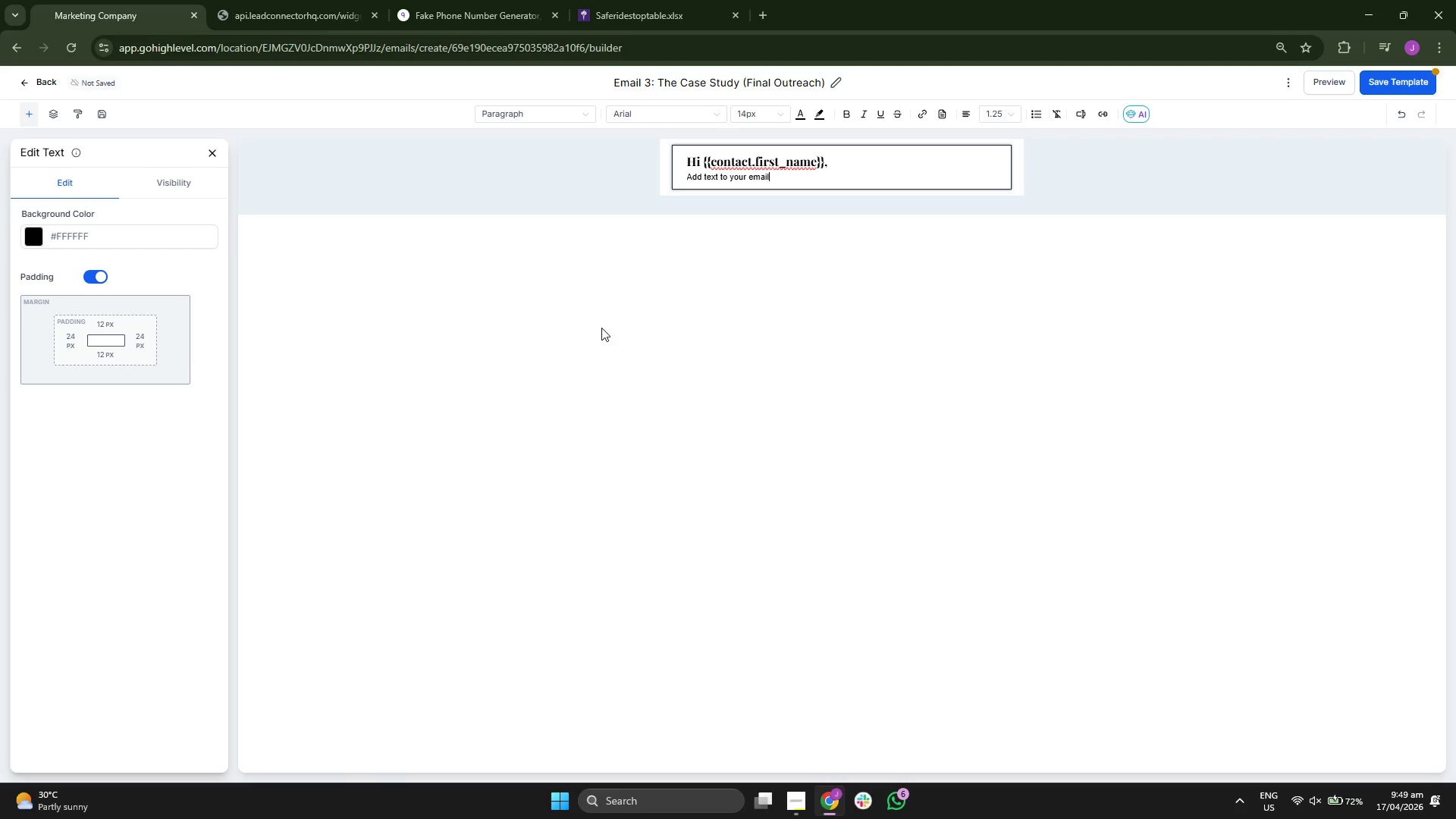 
key(Backspace)
 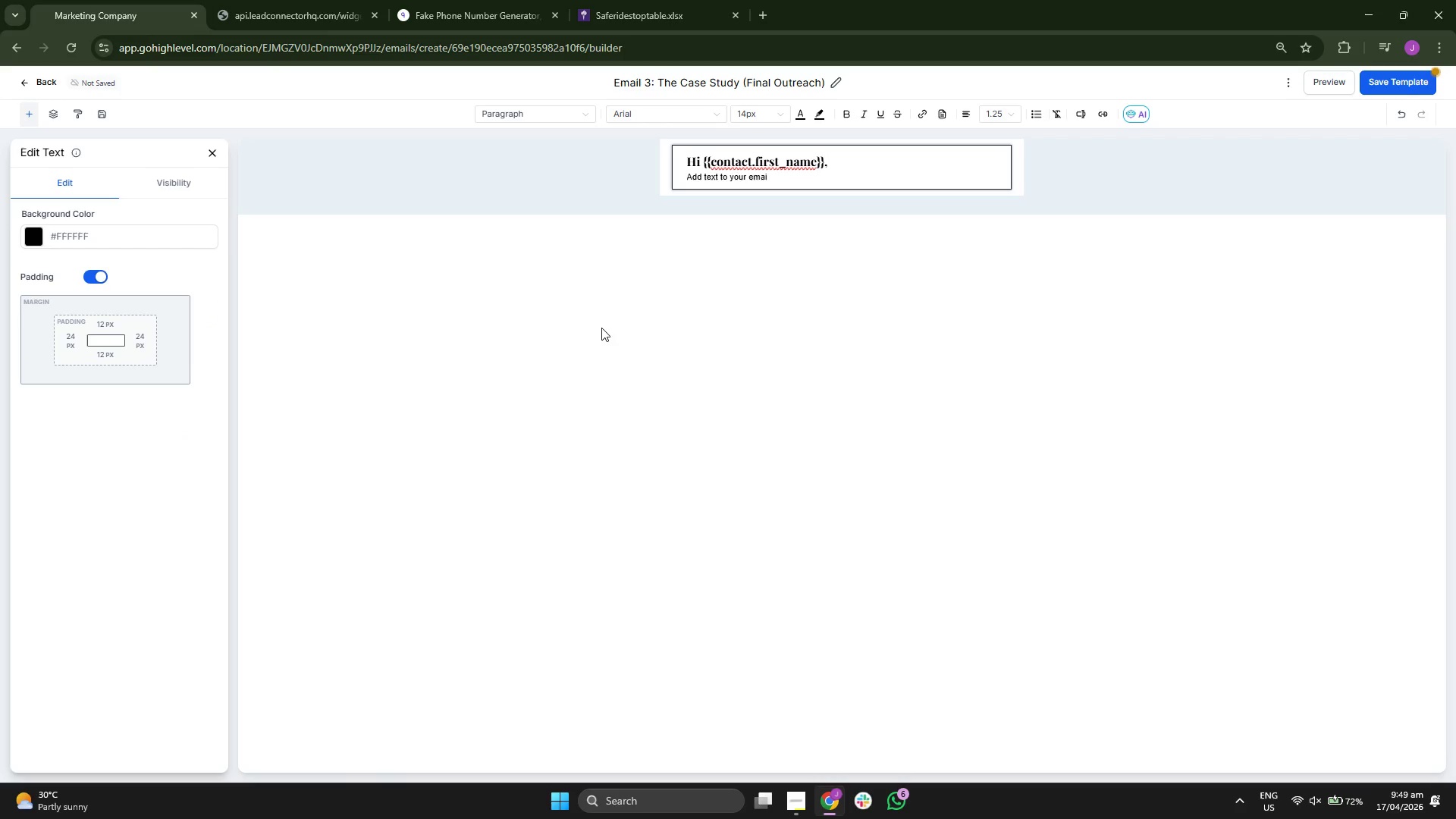 
key(Backspace)
 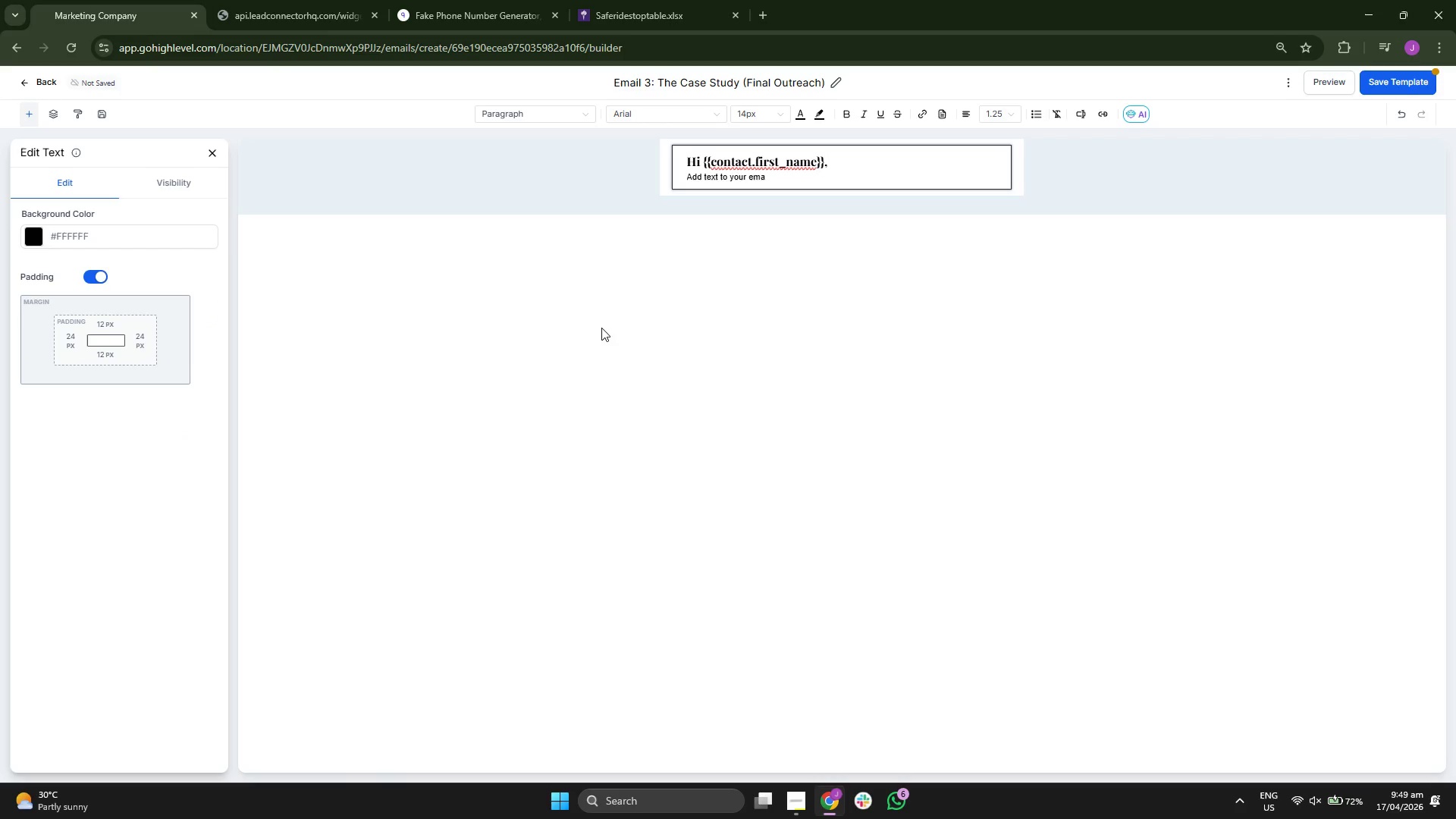 
key(Backspace)
 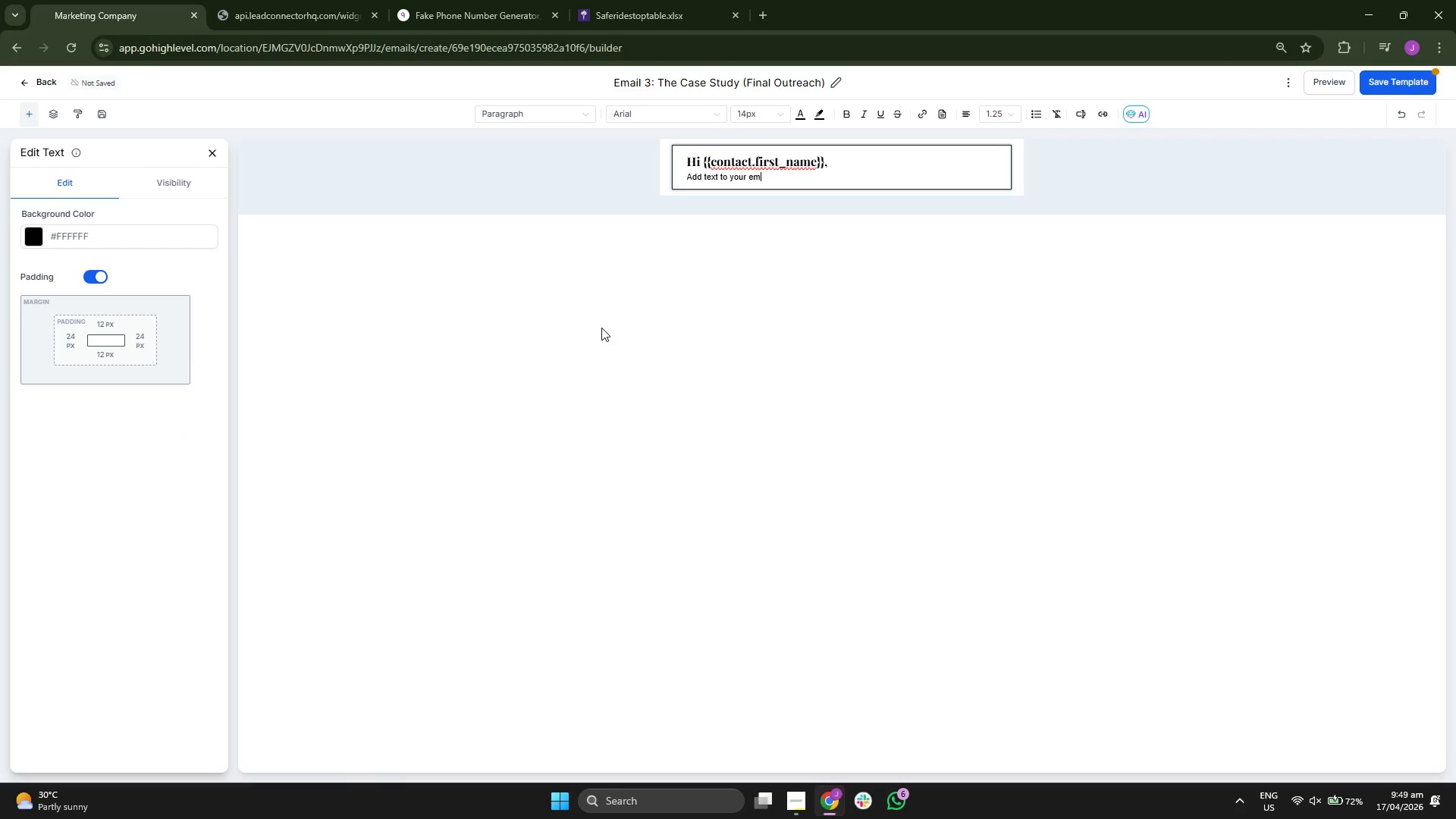 
key(Backspace)
 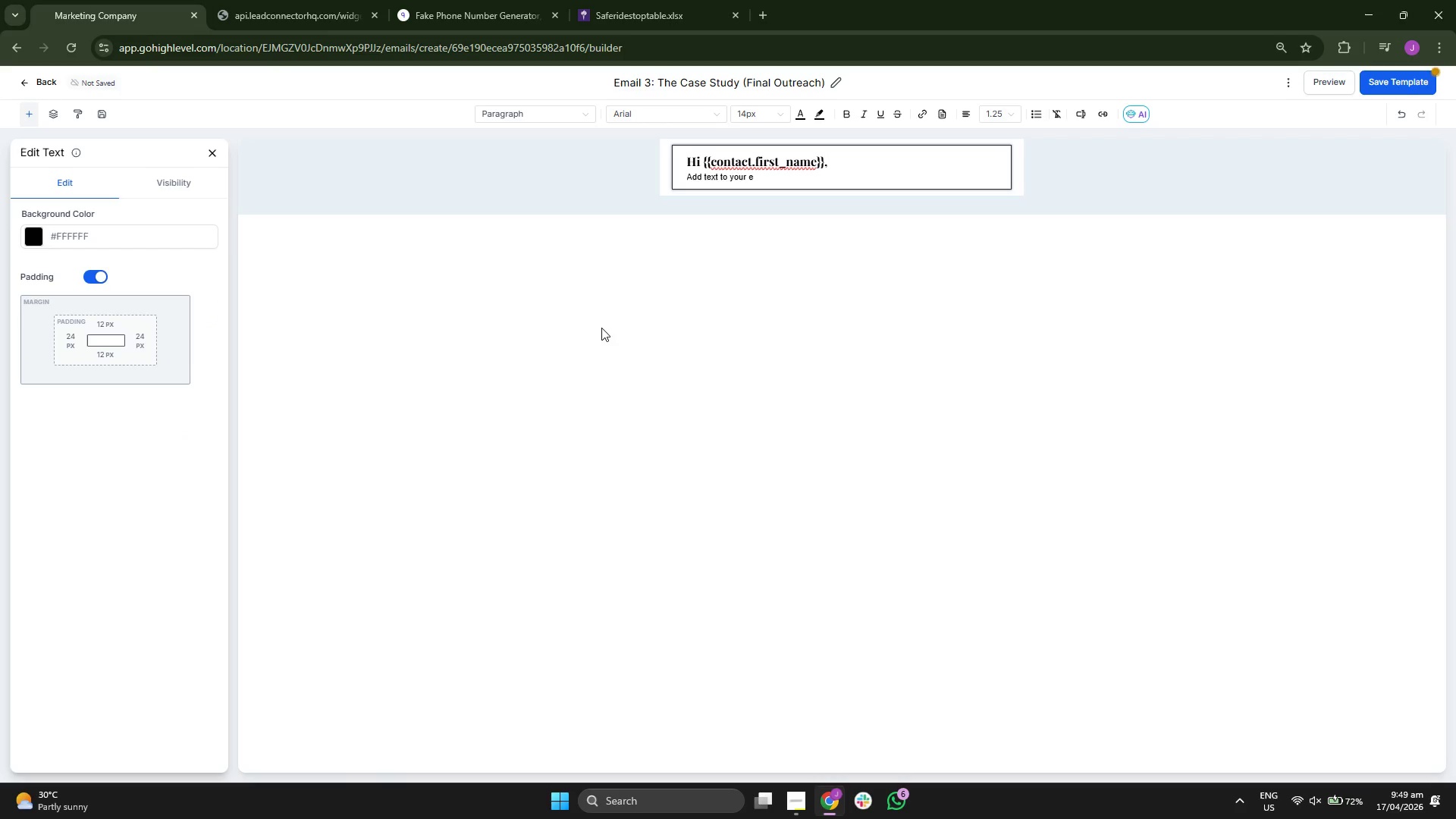 
key(Backspace)
 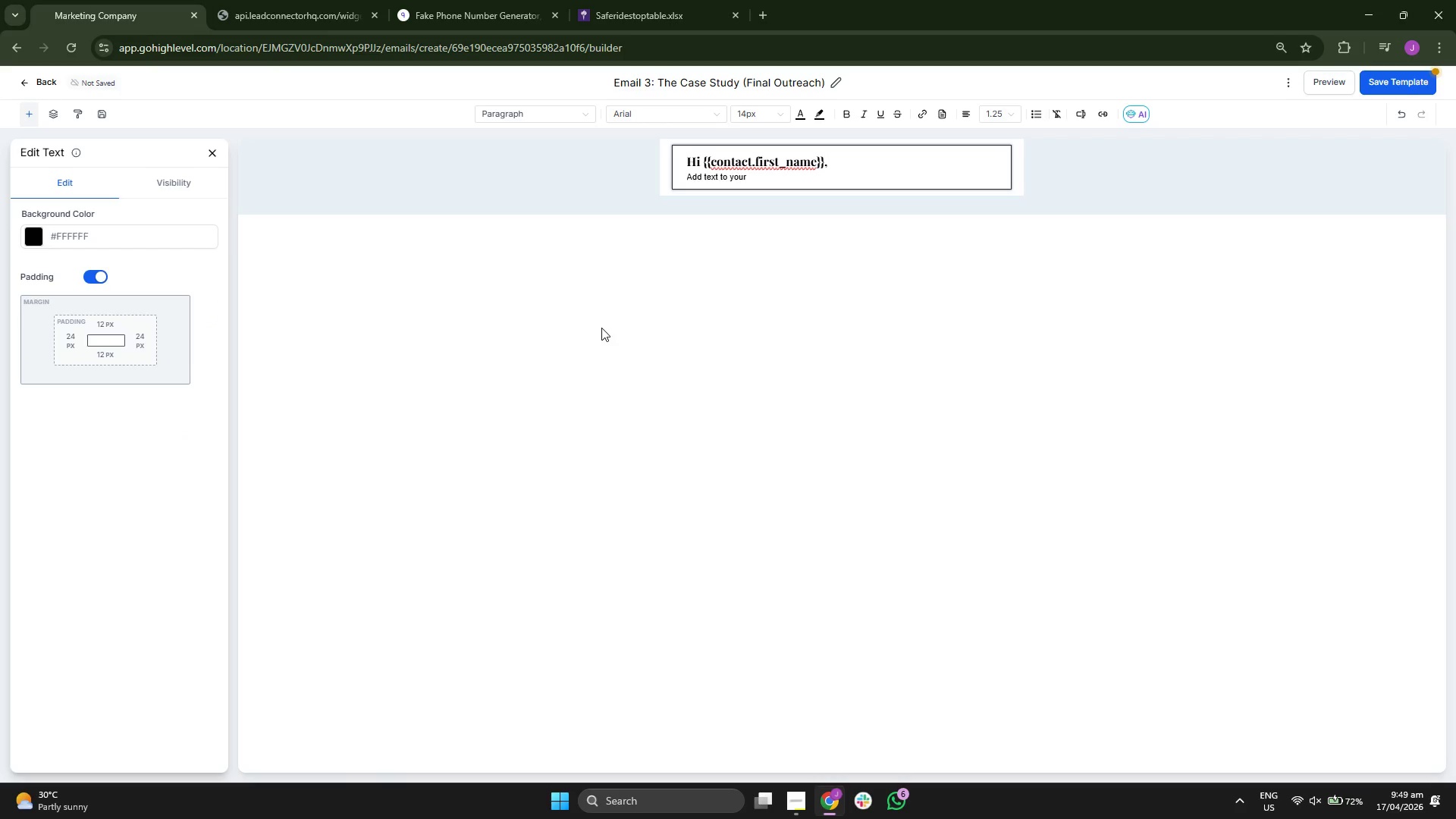 
key(Backspace)
 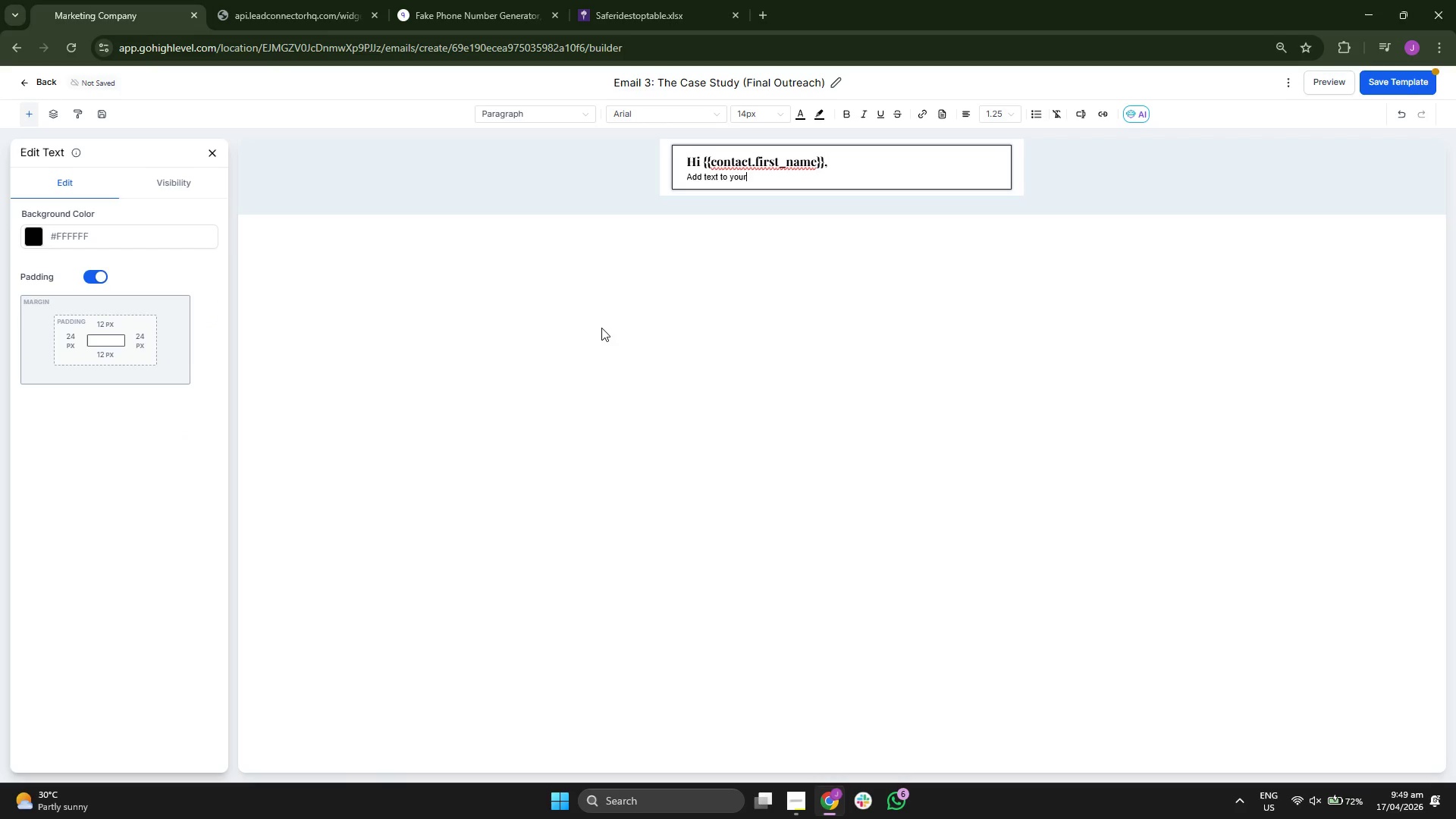 
key(Backspace)
 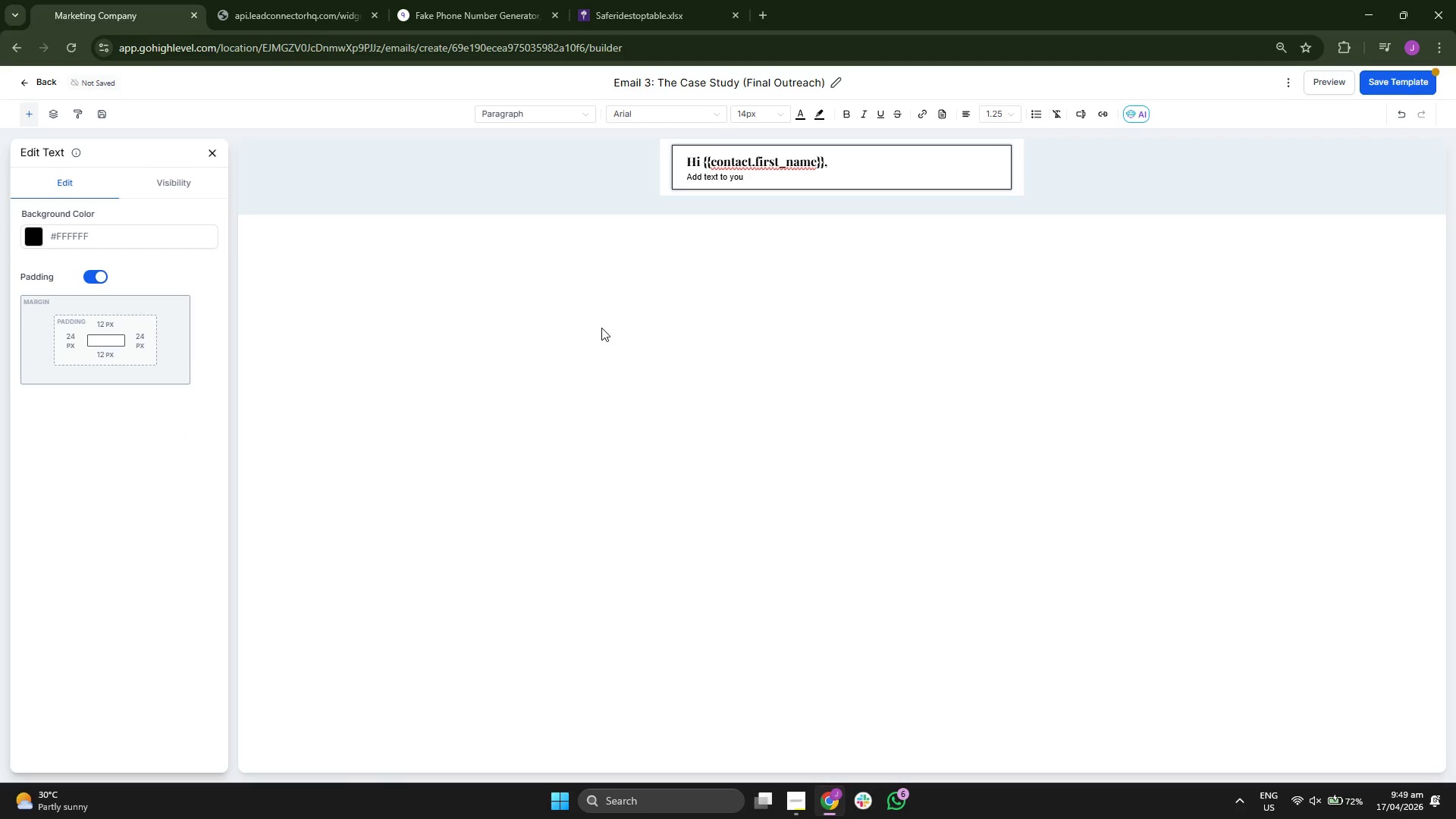 
key(Backspace)
 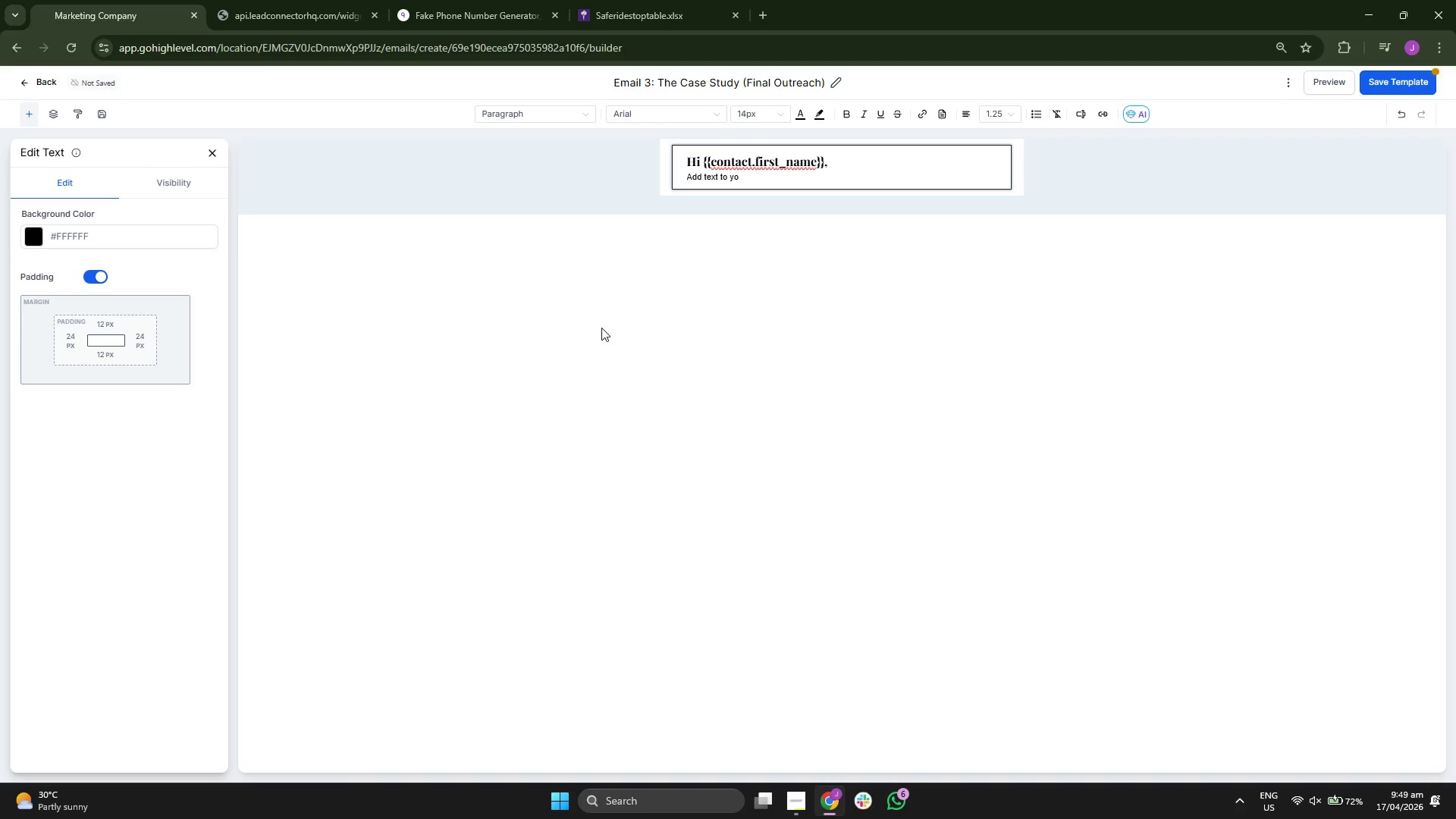 
key(Backspace)
 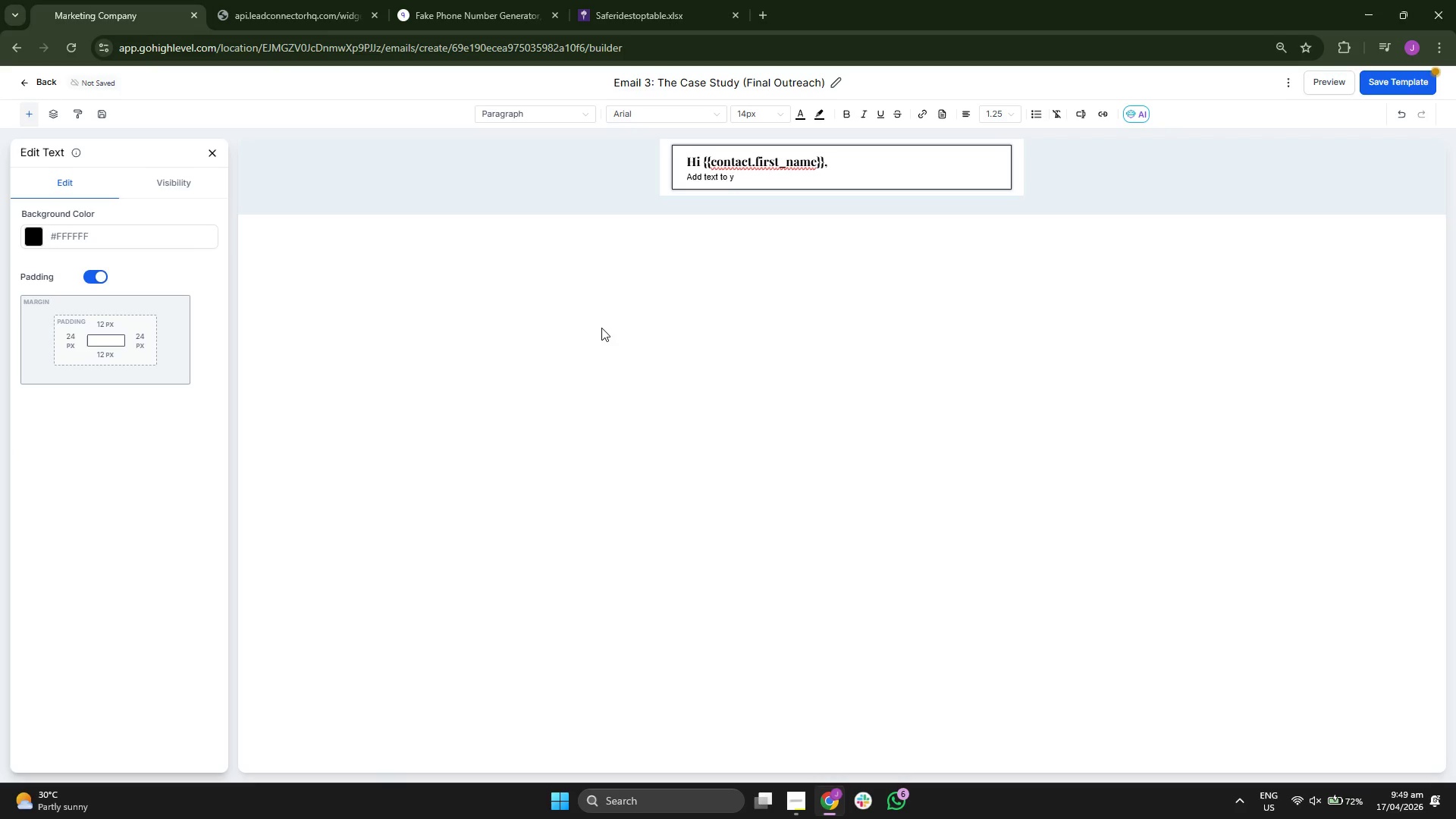 
key(Backspace)
 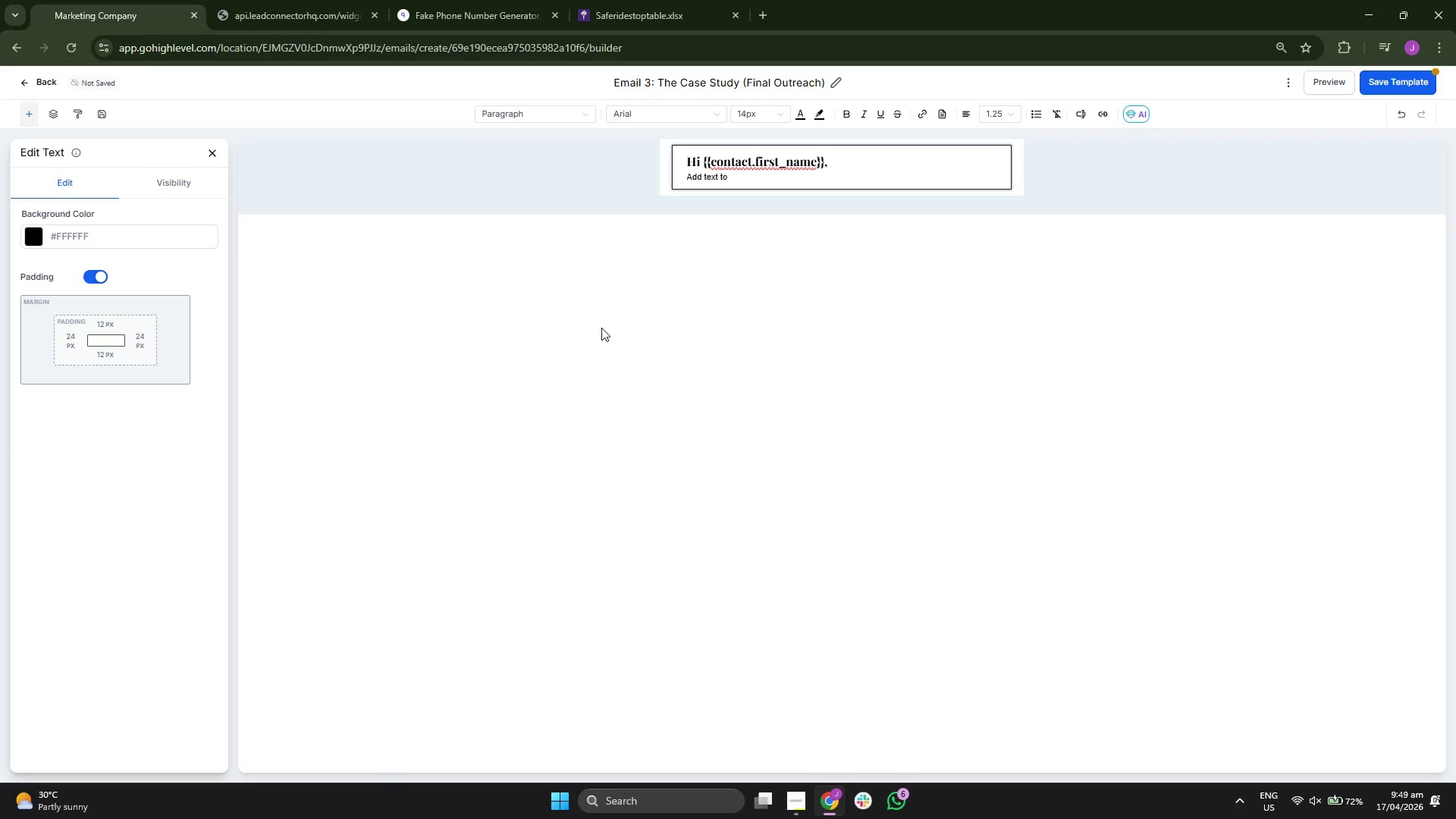 
key(Backspace)
 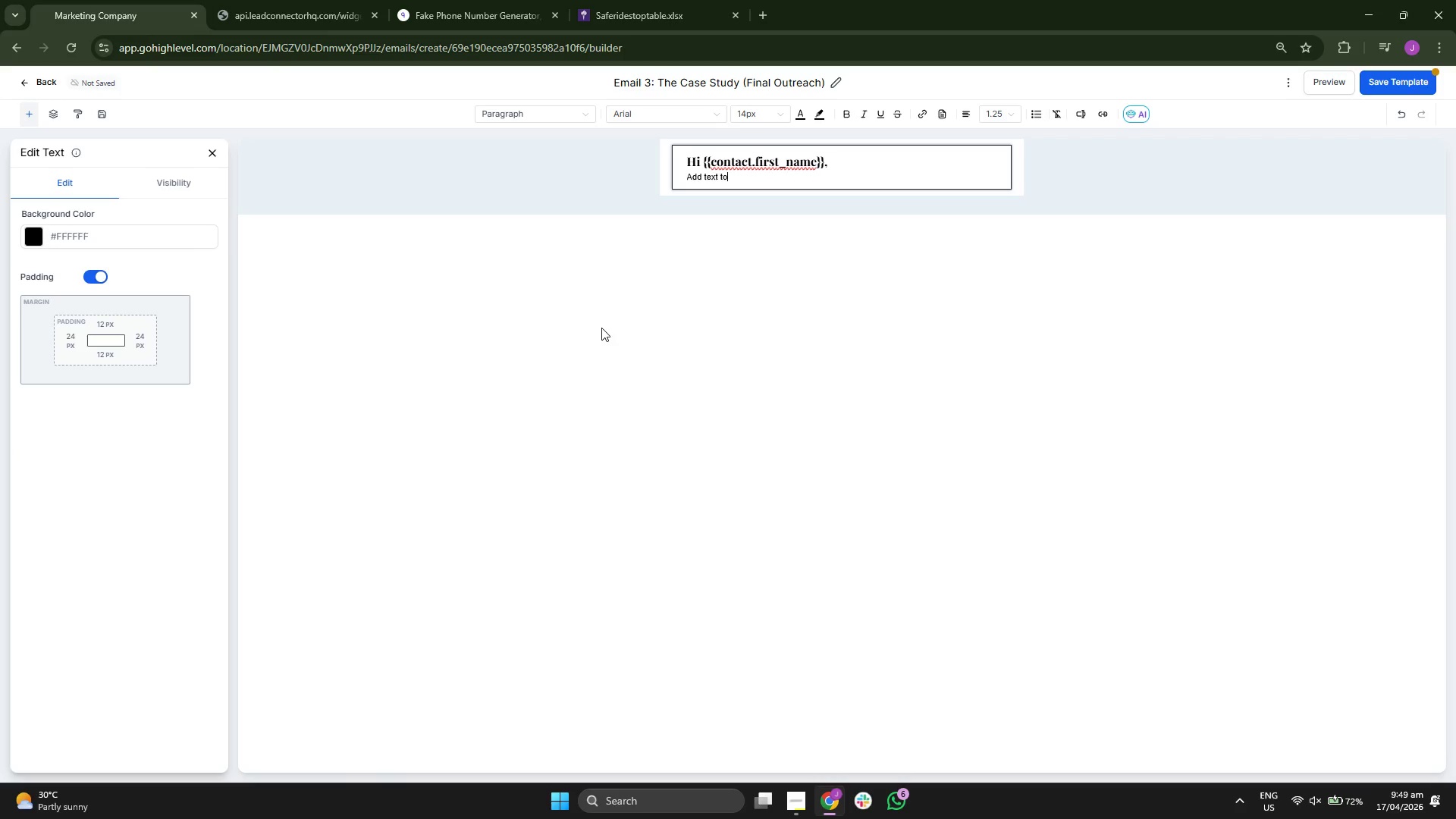 
key(Backspace)
 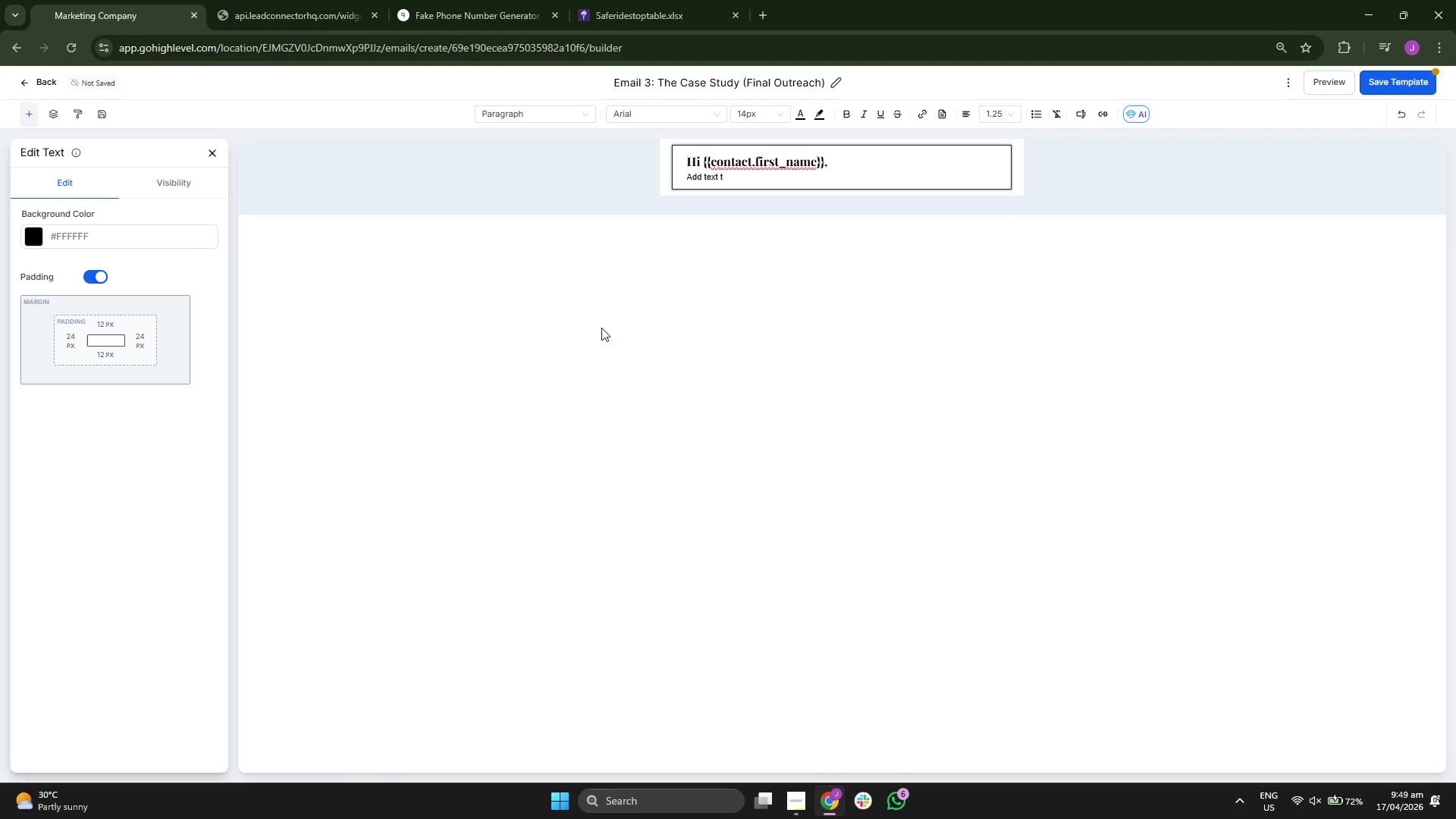 
key(Backspace)
 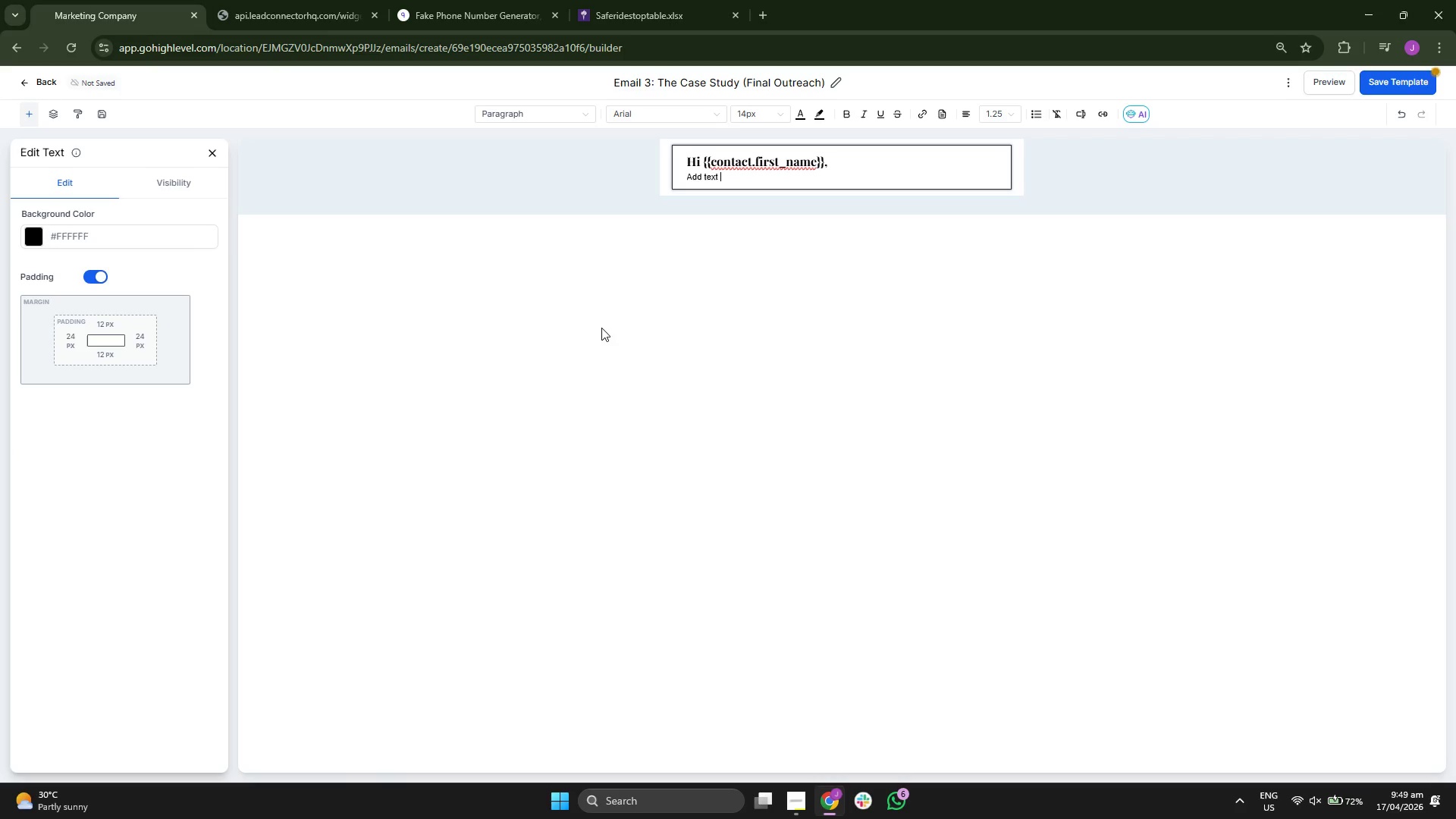 
key(Backspace)
 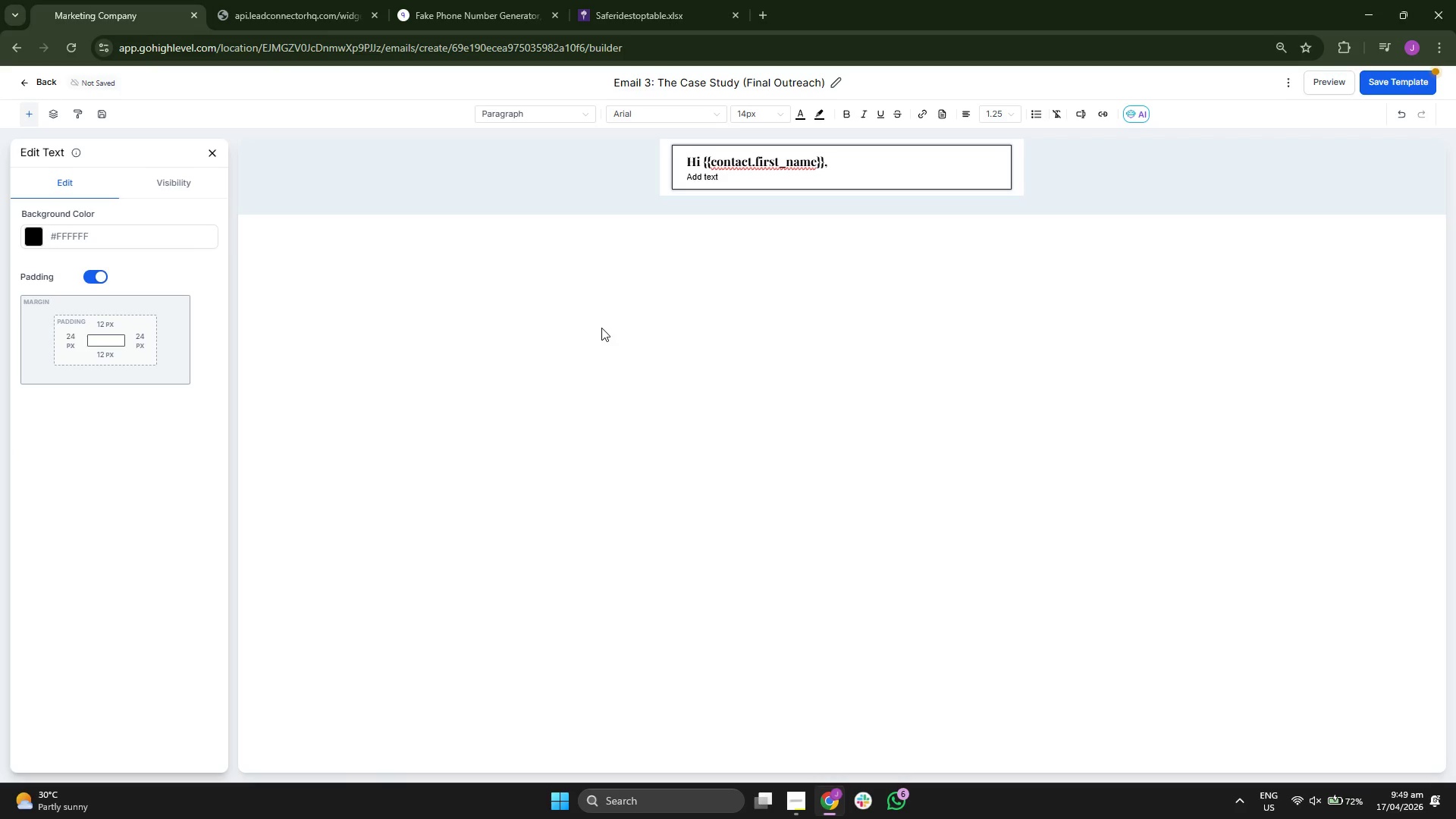 
key(Backspace)
 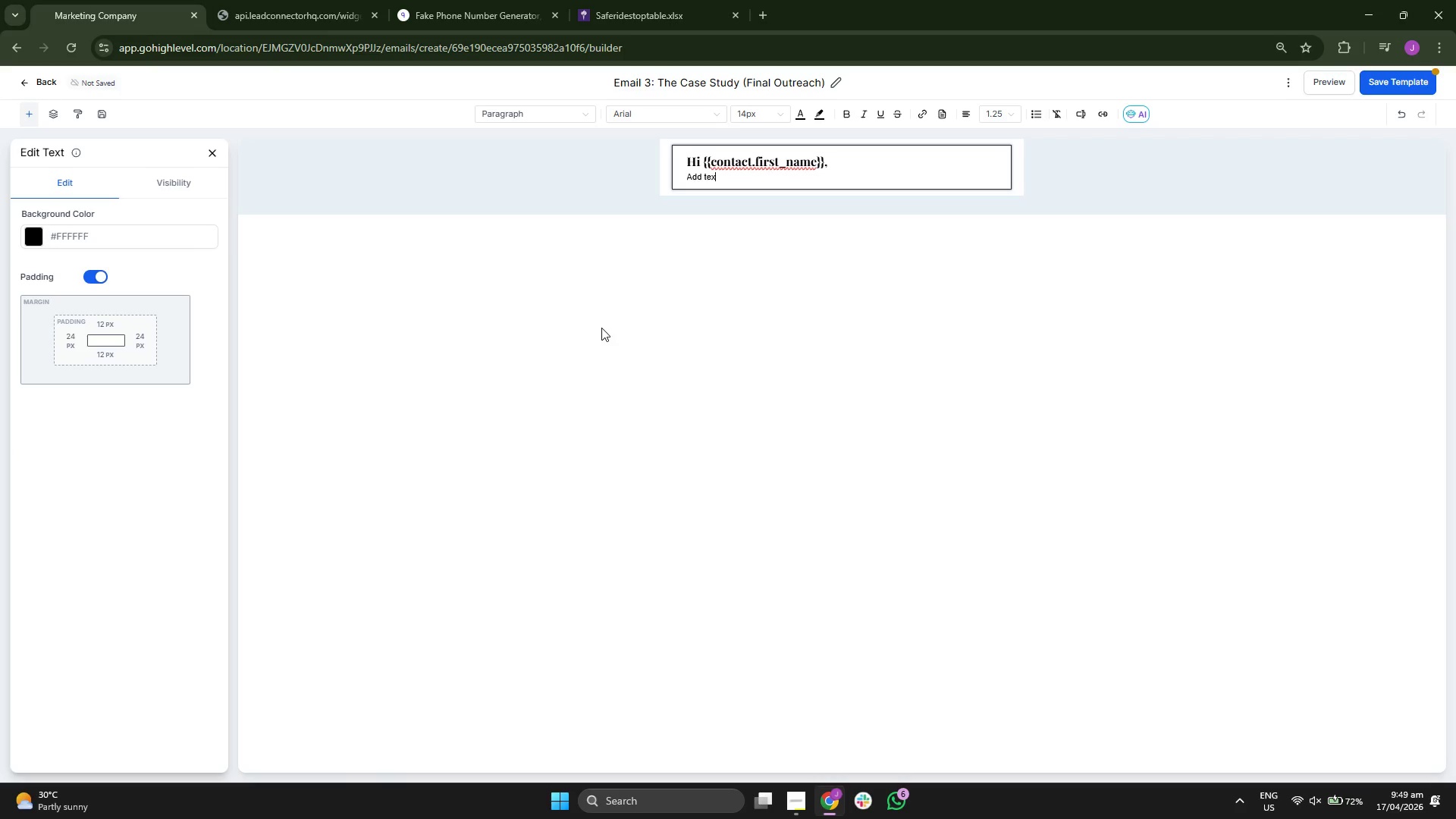 
key(Backspace)
 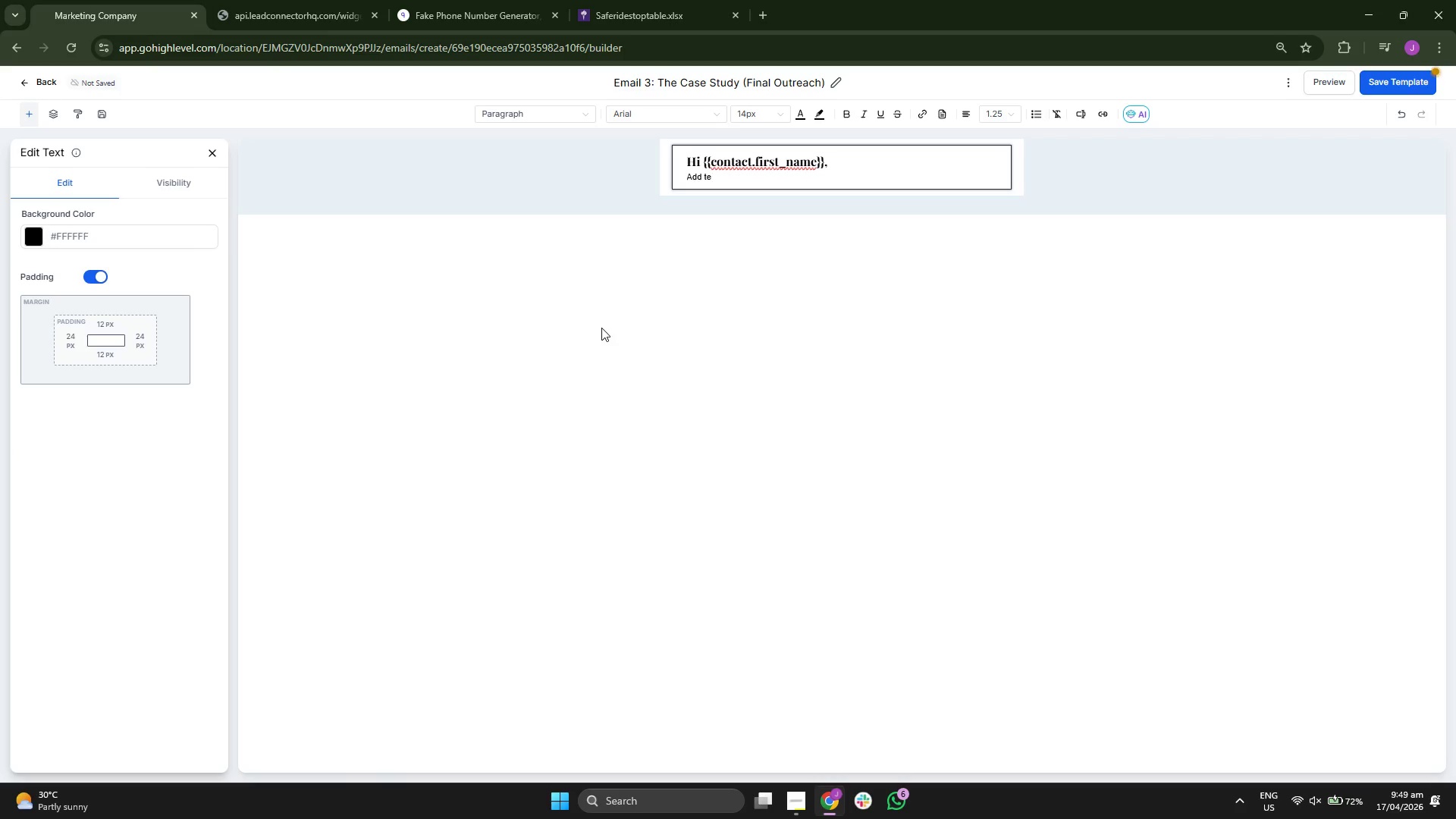 
key(Backspace)
 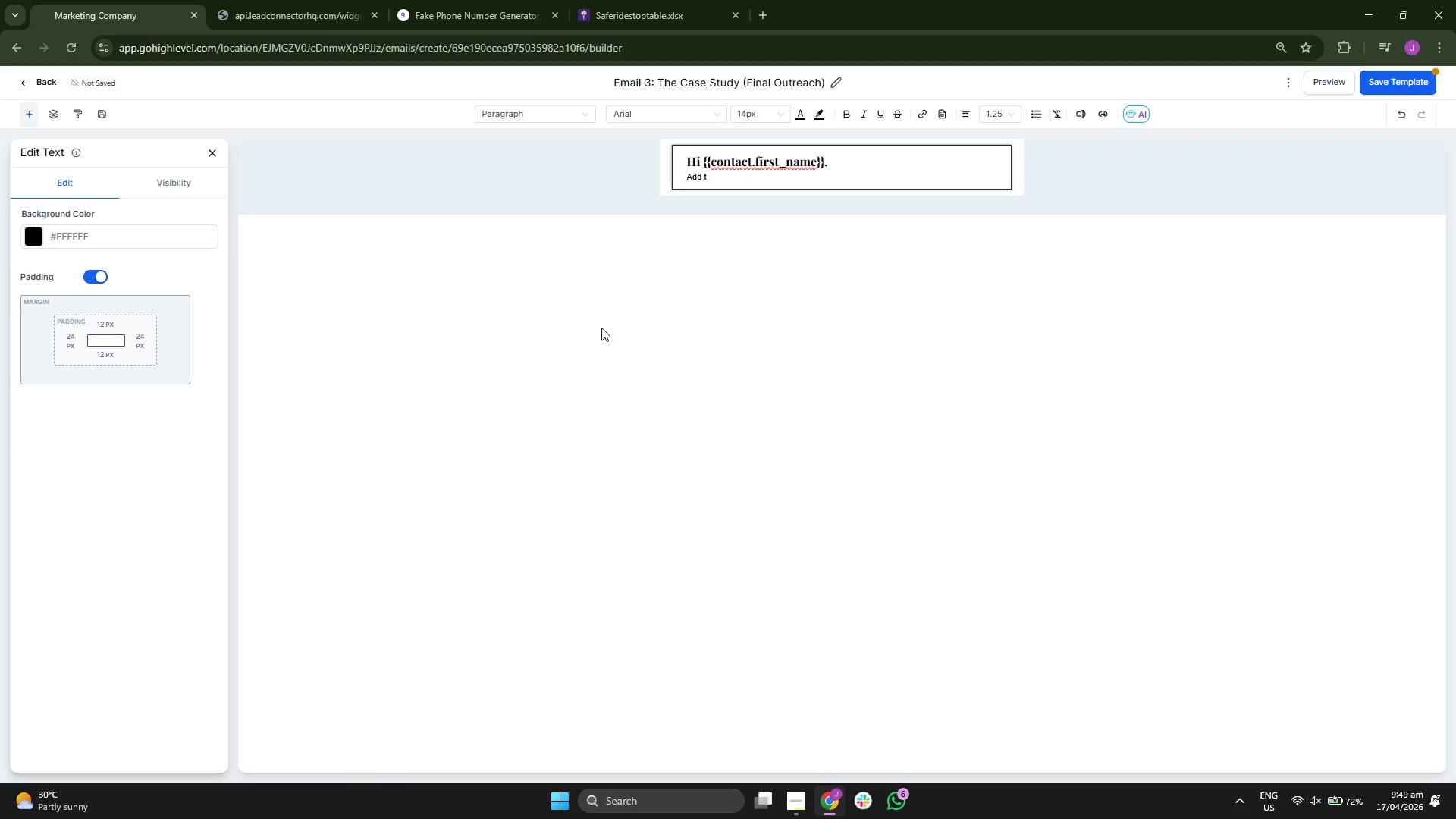 
key(Backspace)
 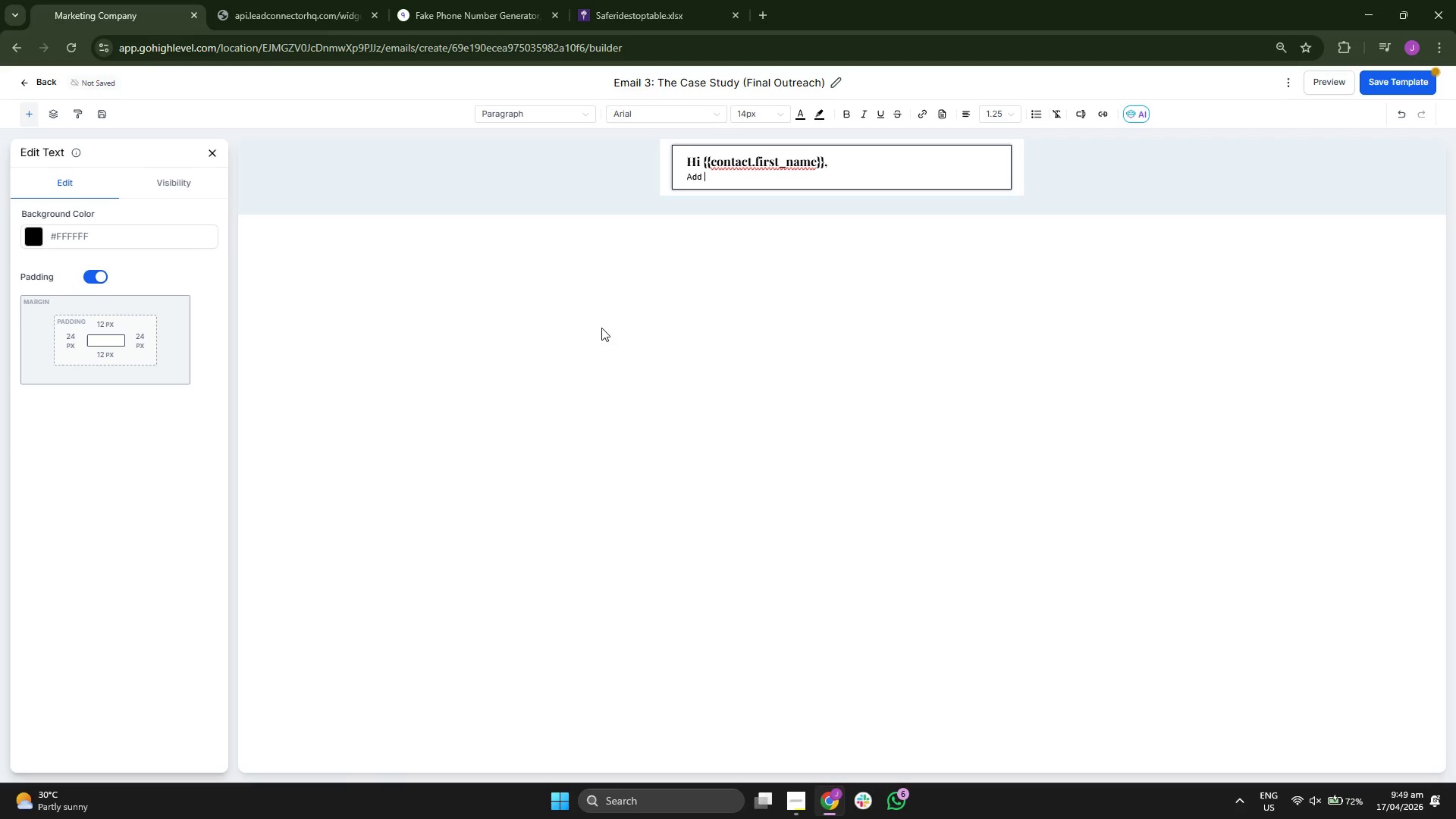 
key(Backspace)
 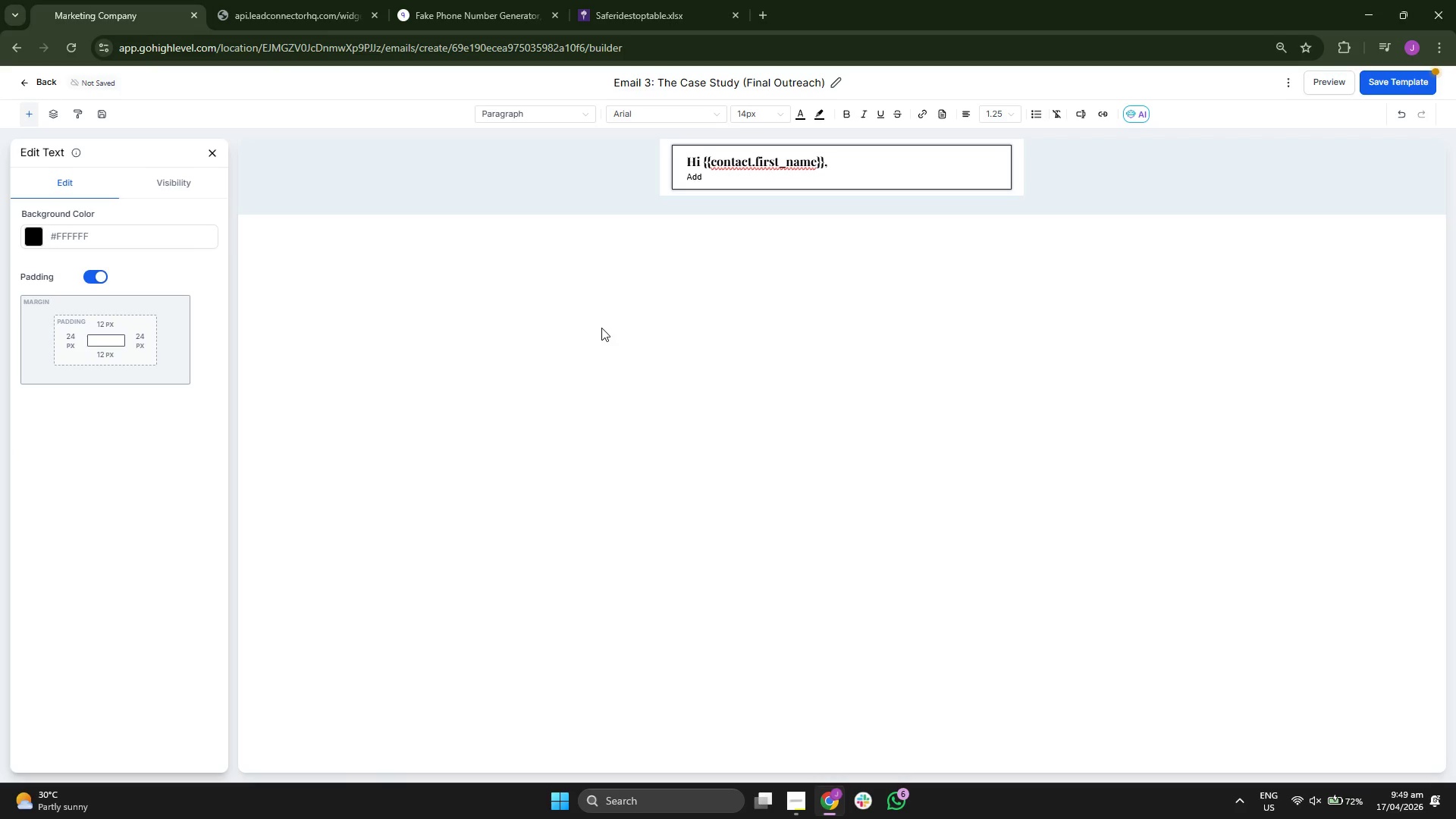 
key(Backspace)
 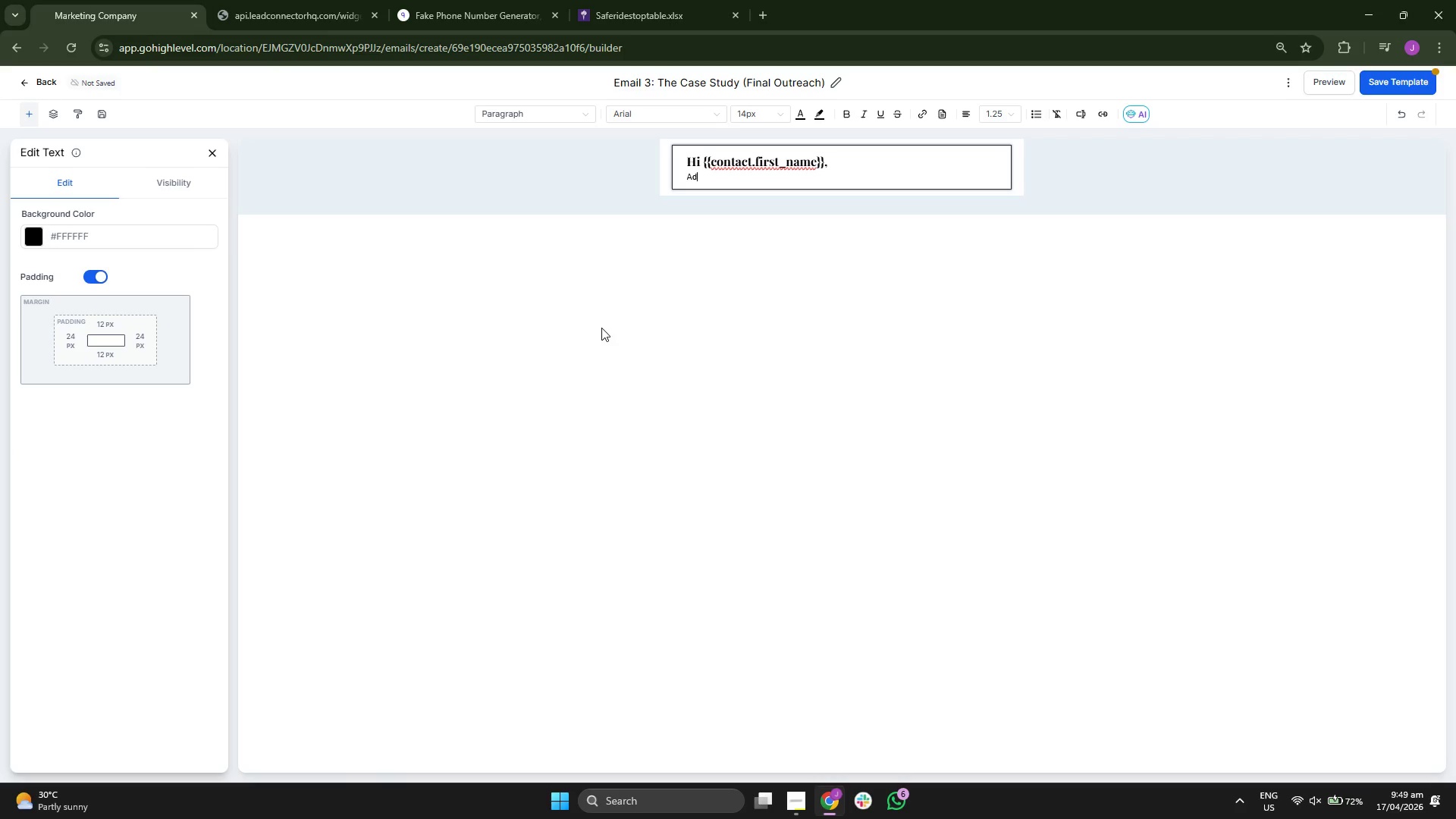 
key(Backspace)
 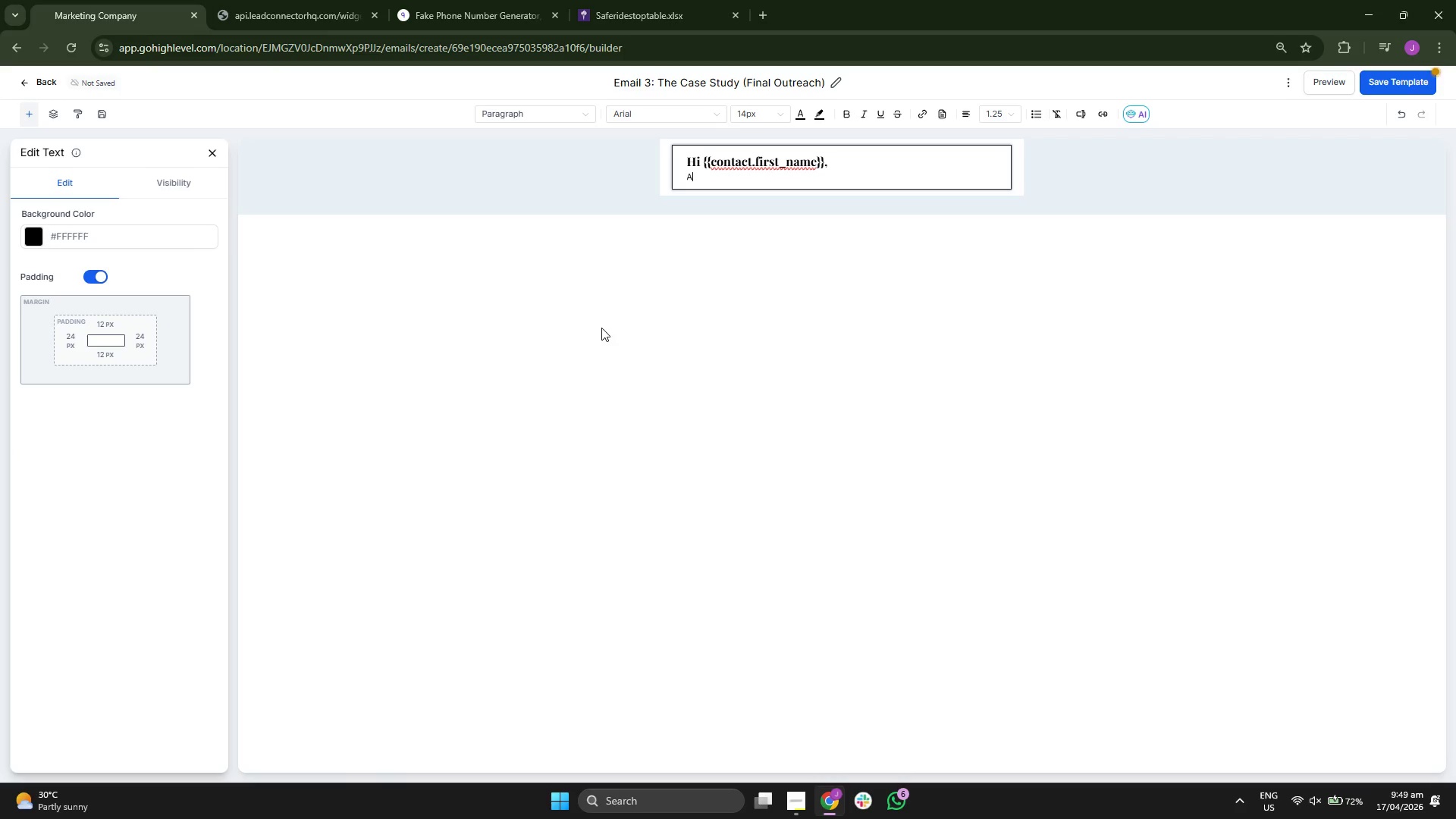 
key(Backspace)
 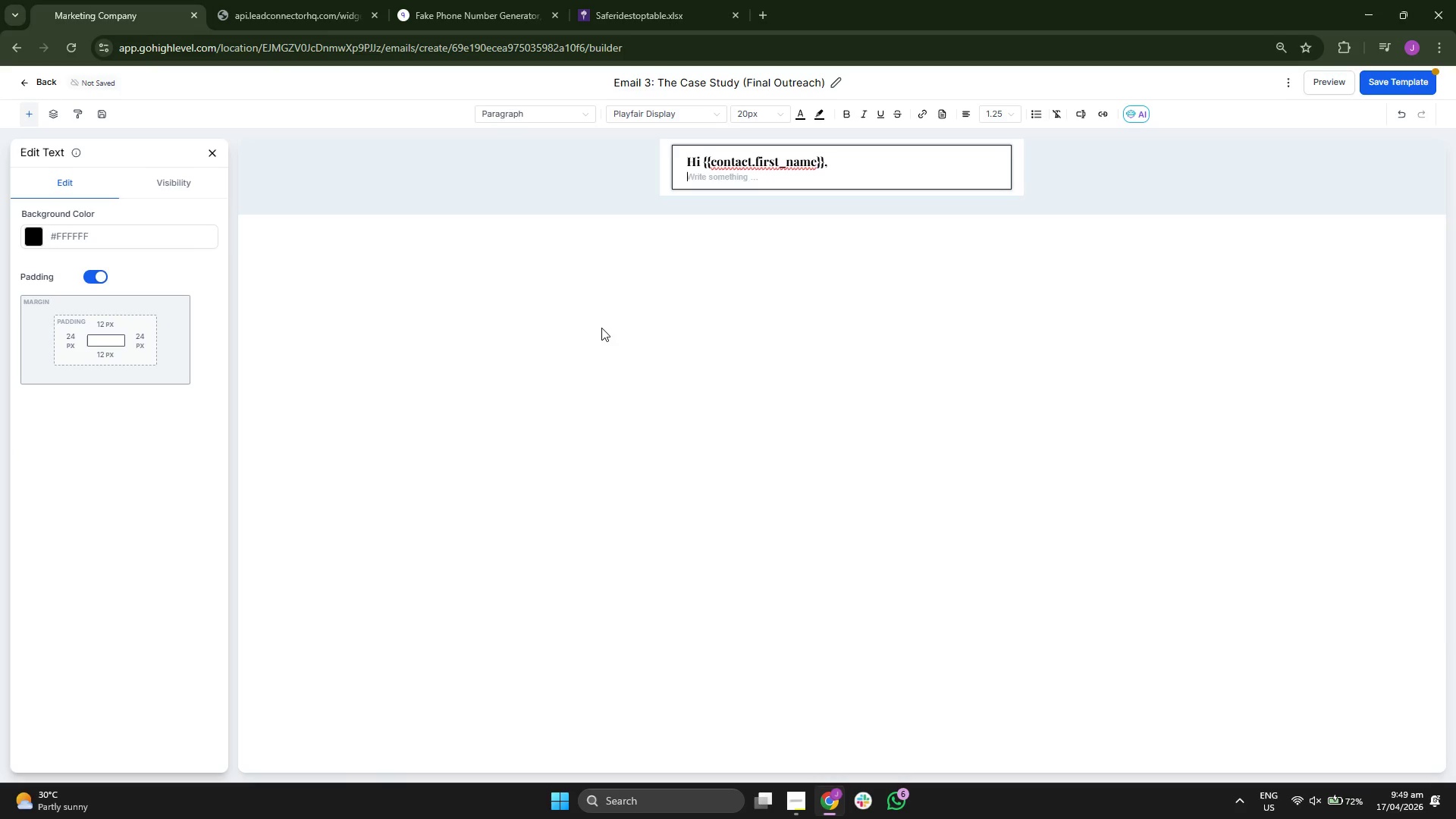 
key(Backspace)
 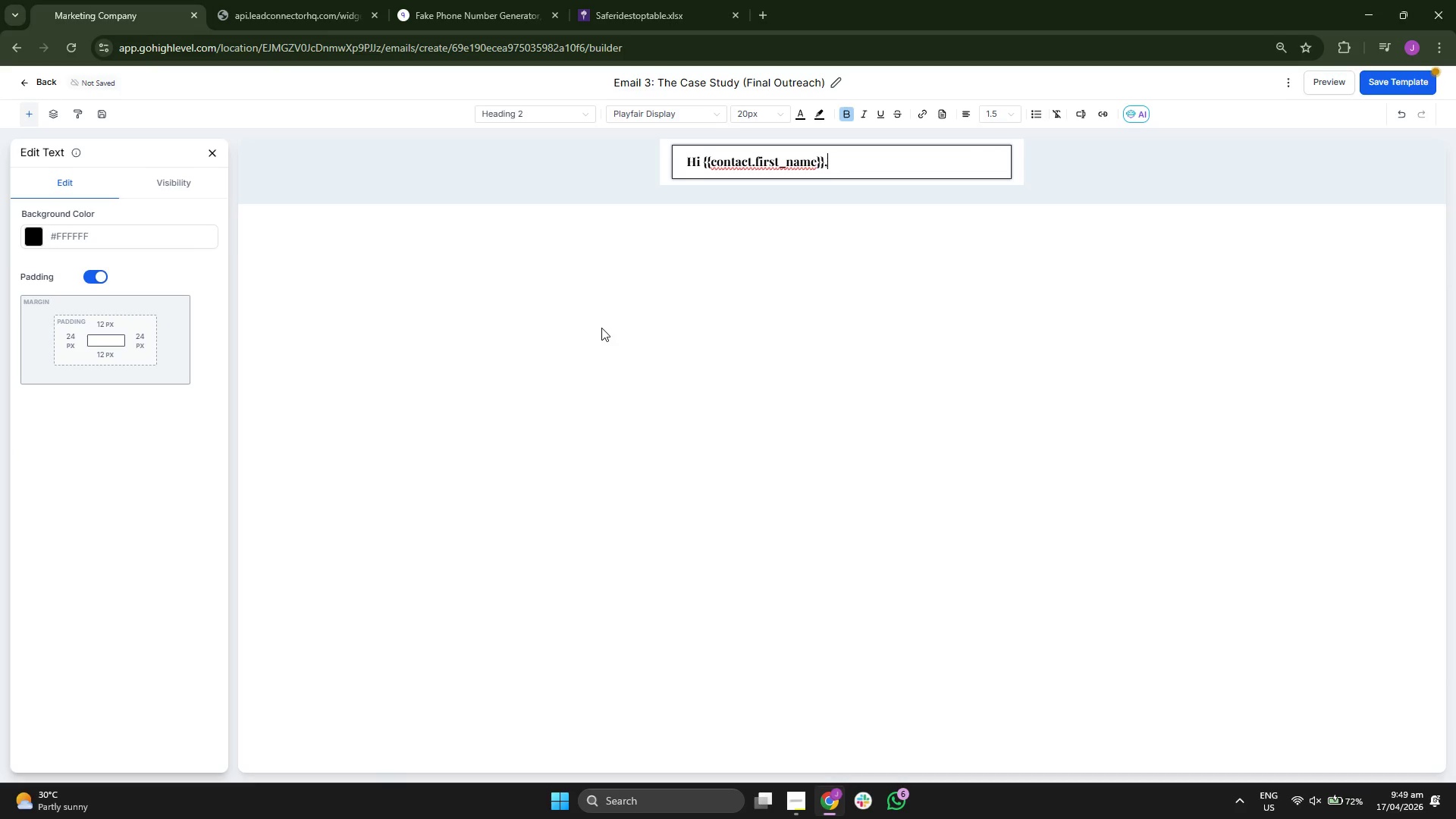 
key(Enter)
 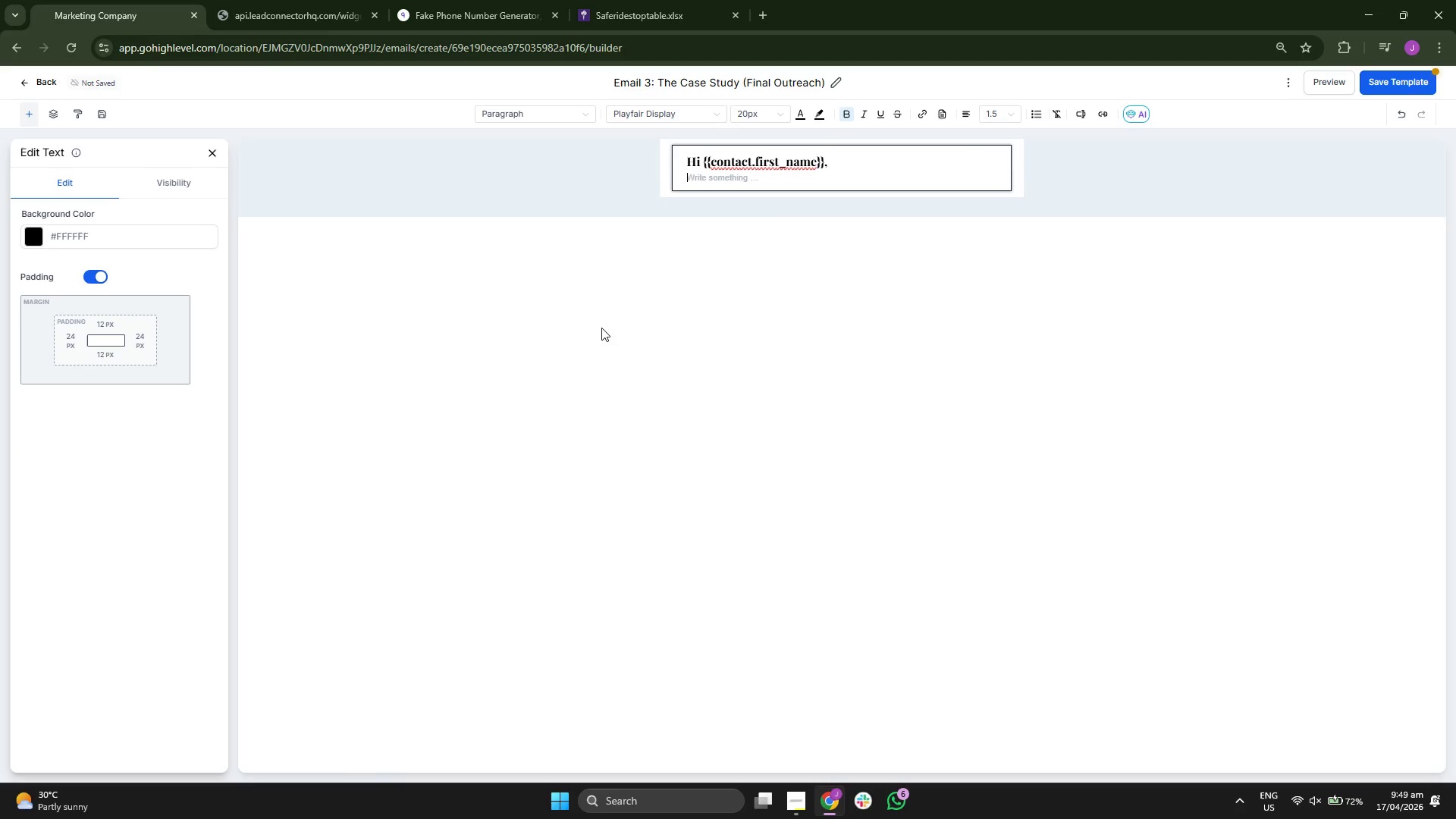 
key(Enter)
 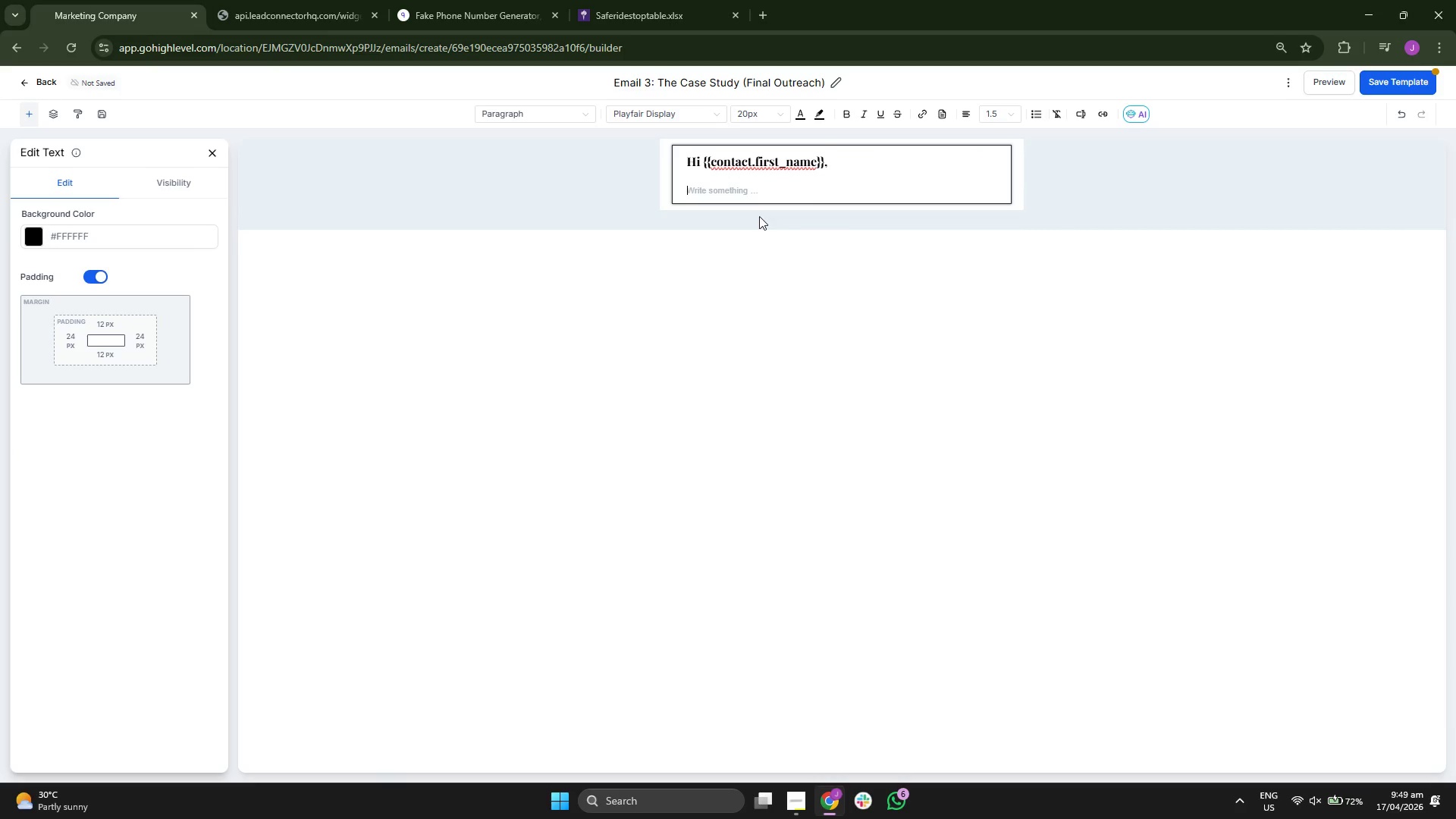 
left_click([999, 120])
 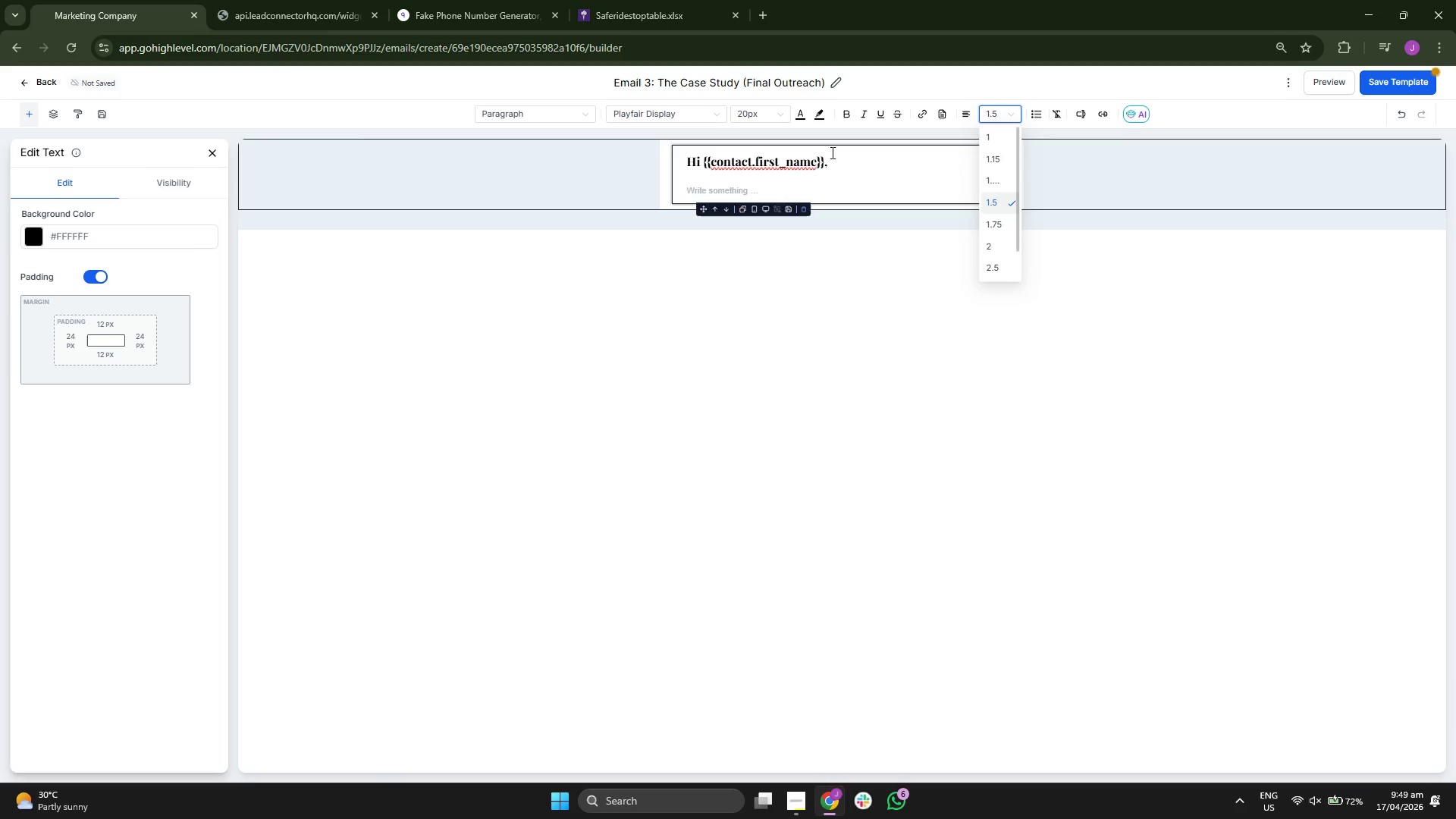 
left_click([761, 112])
 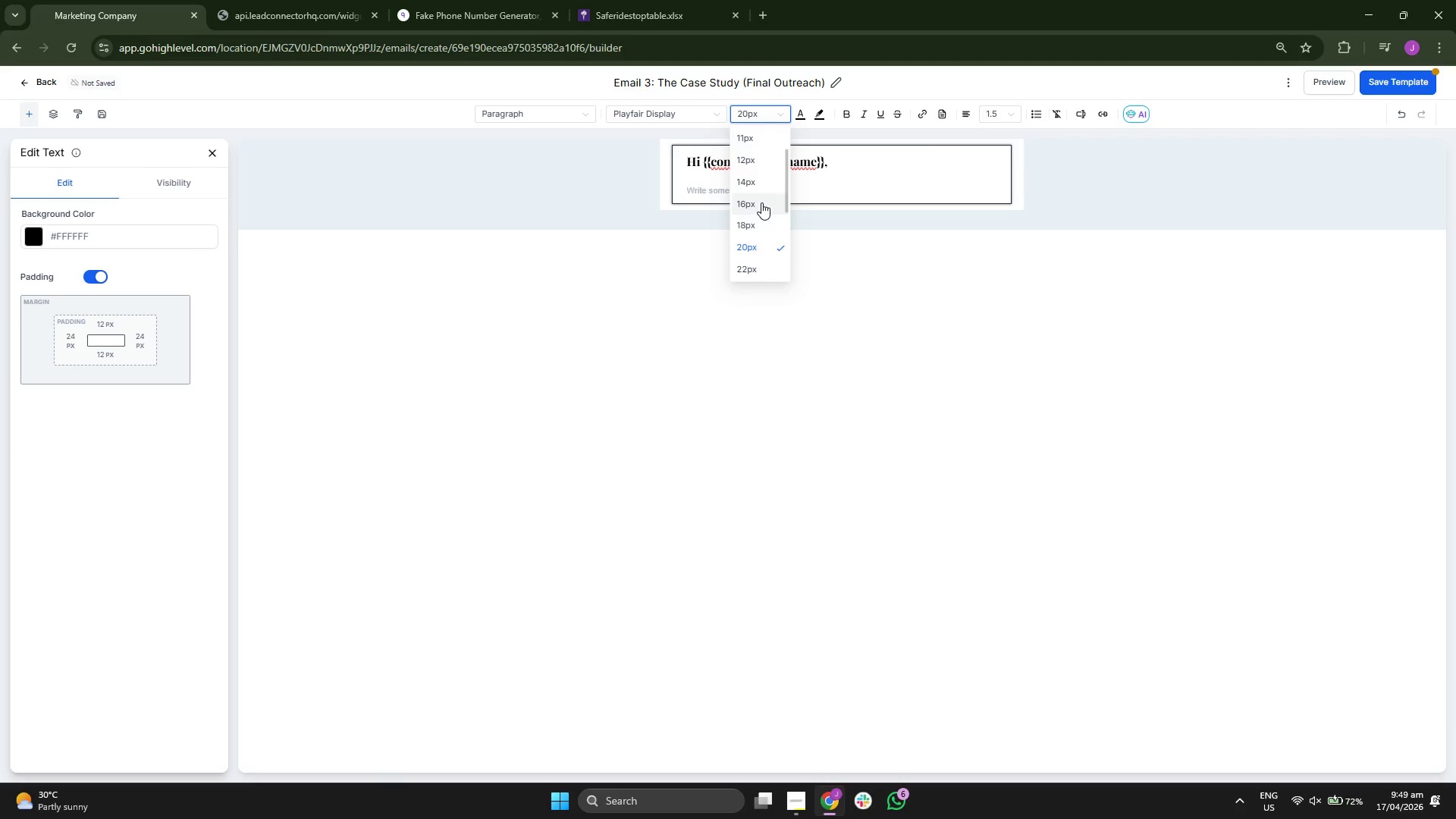 
double_click([671, 108])
 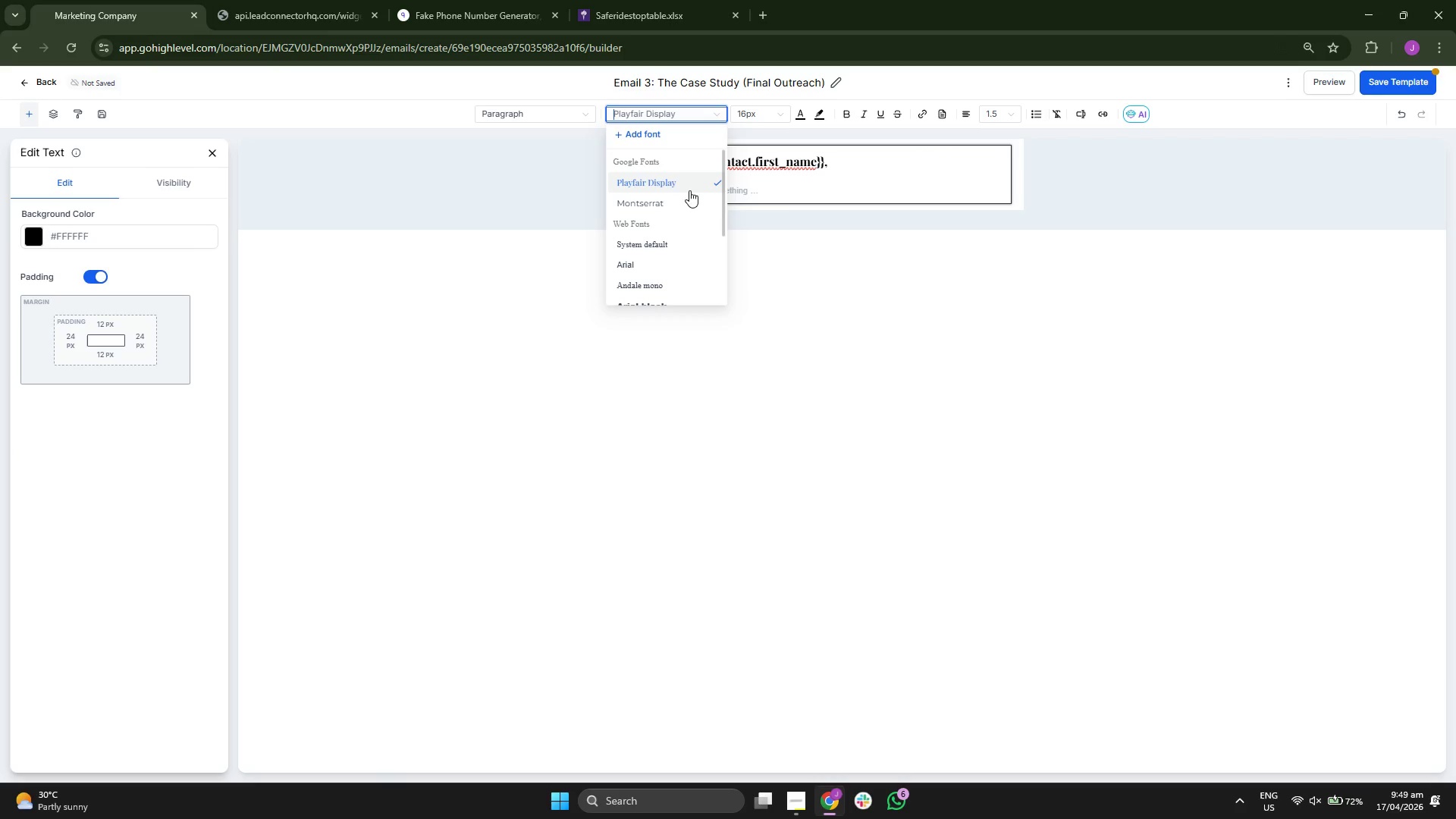 
left_click([686, 208])
 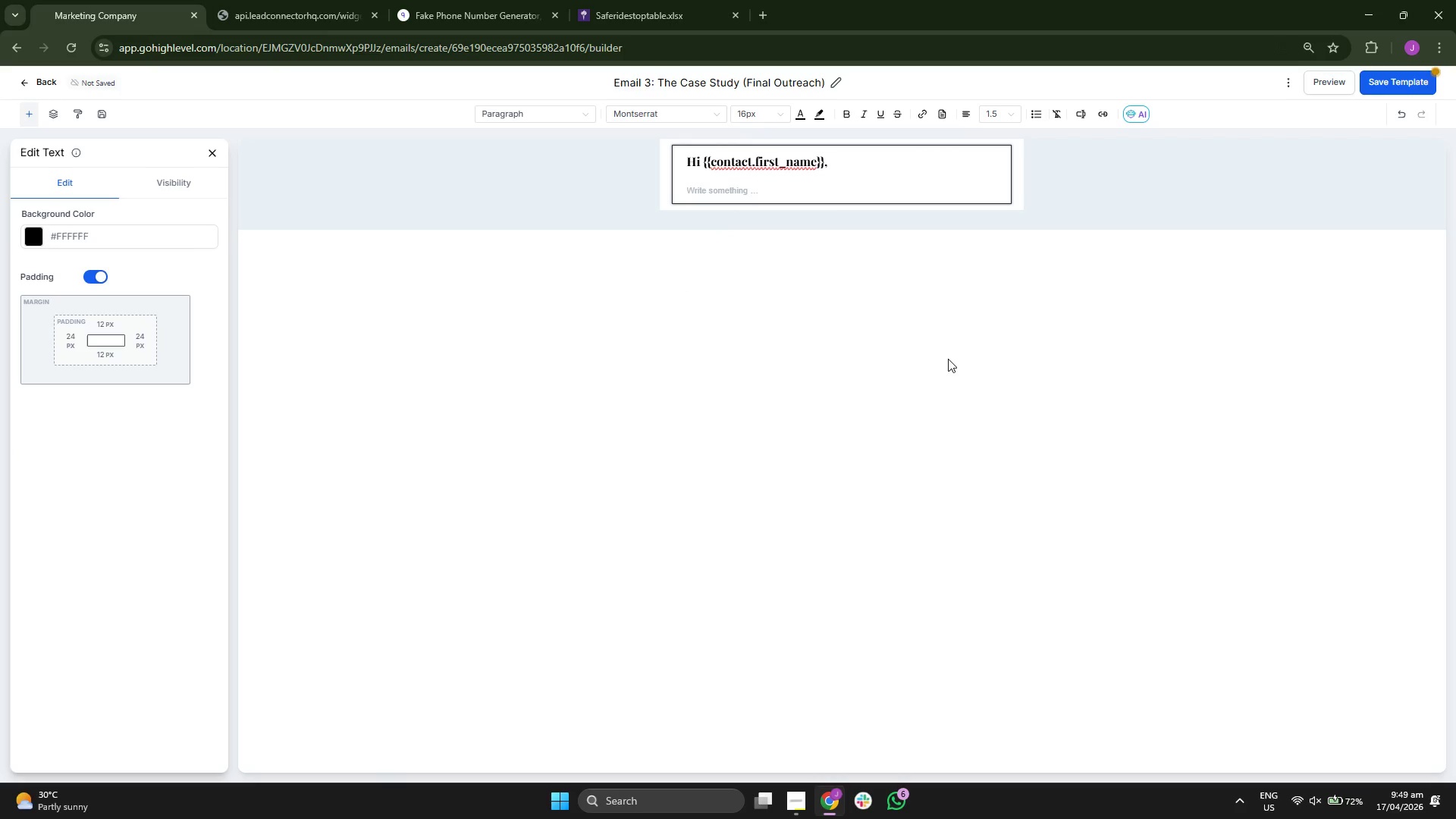 
type(We rece)
 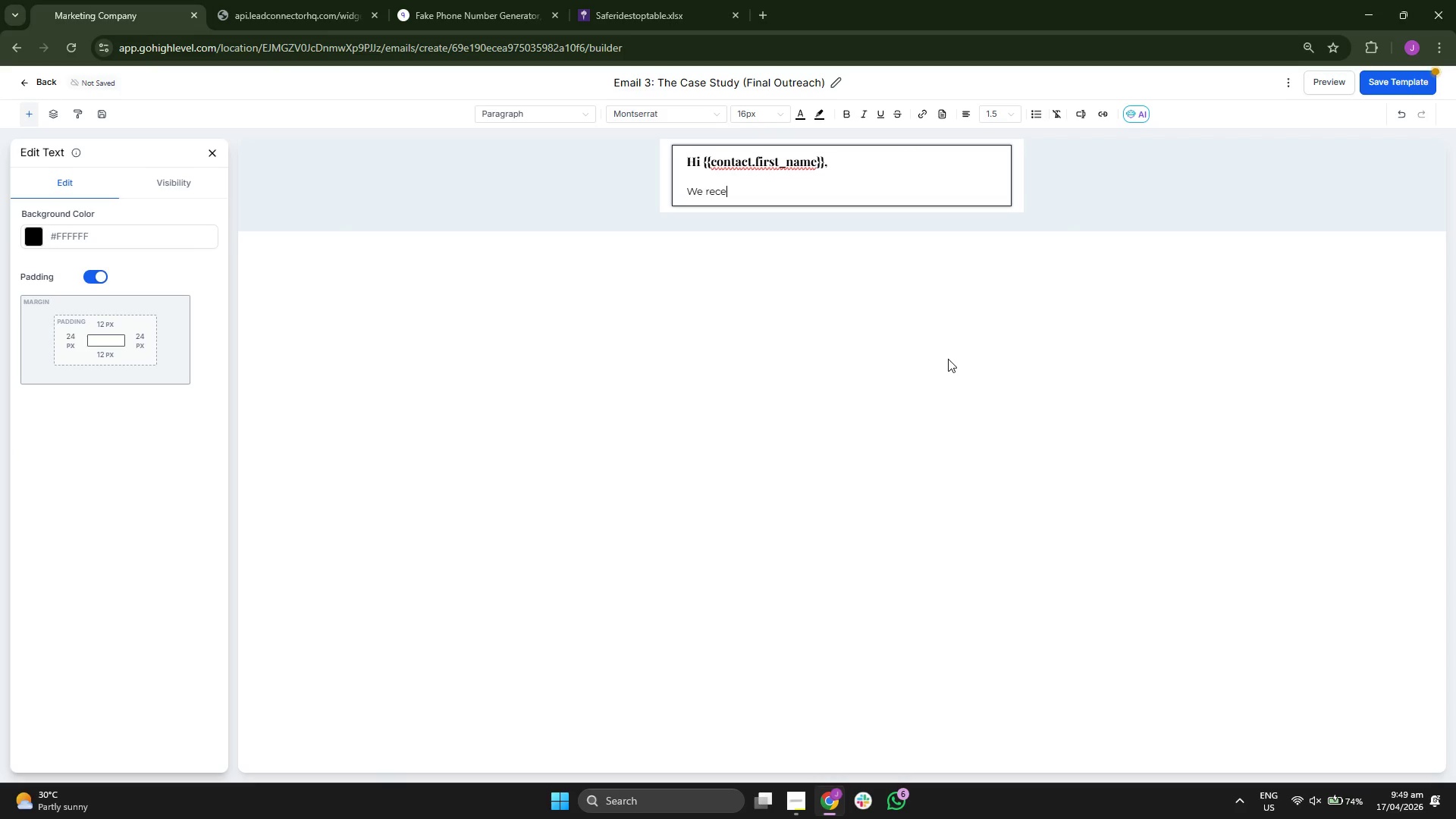 
type(nt)
 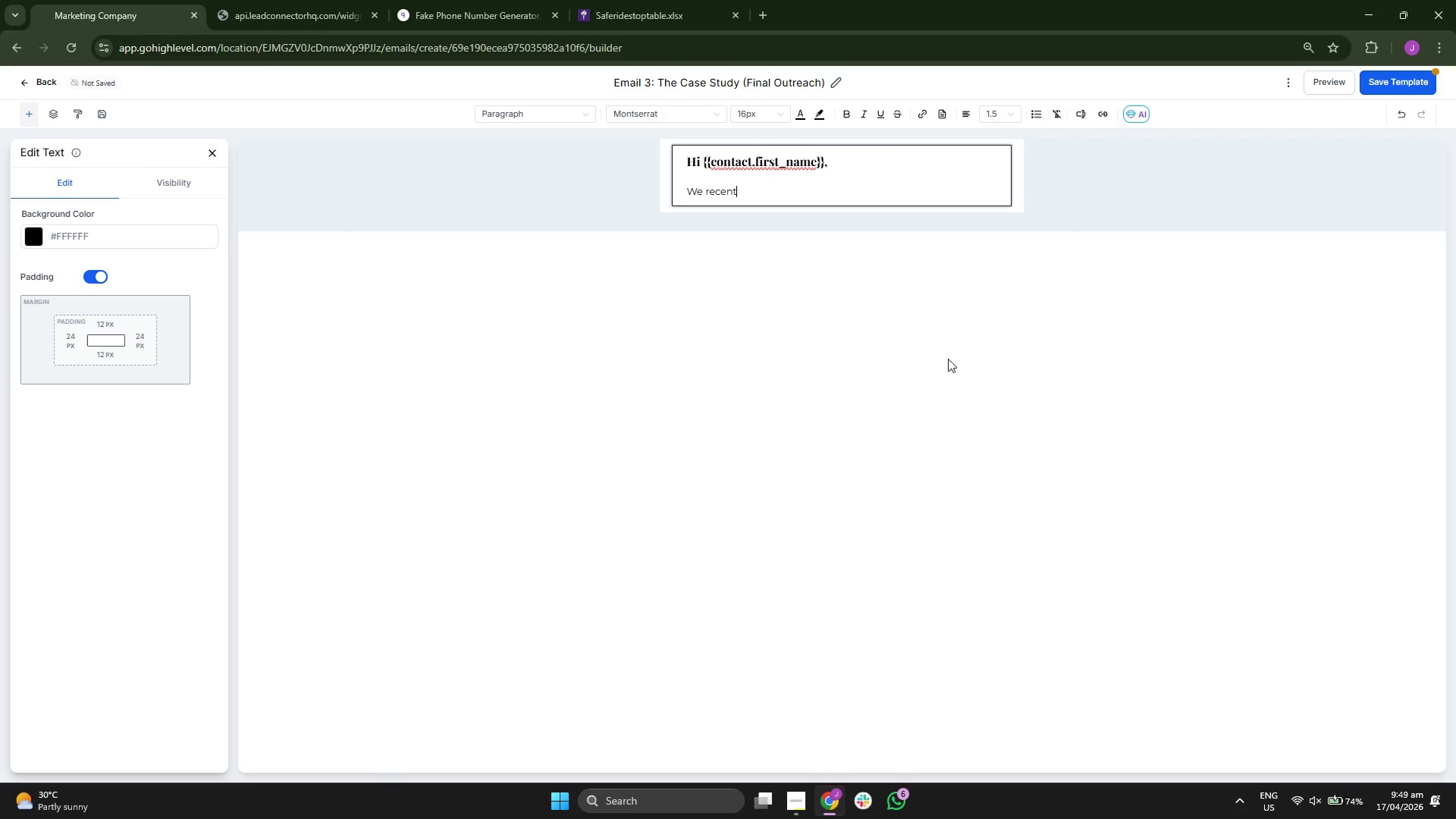 
type(ly)
 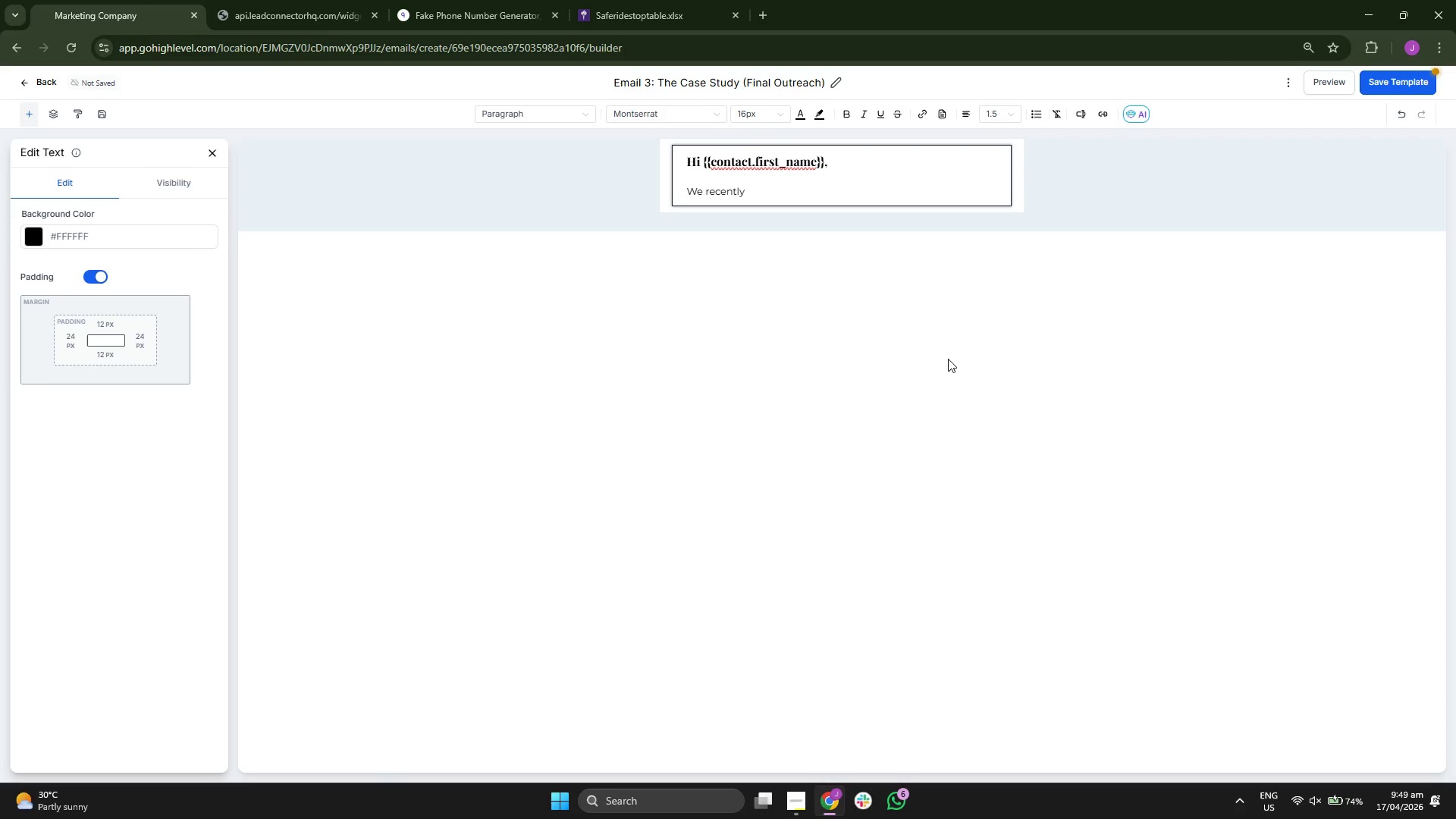 
wait(5.36)
 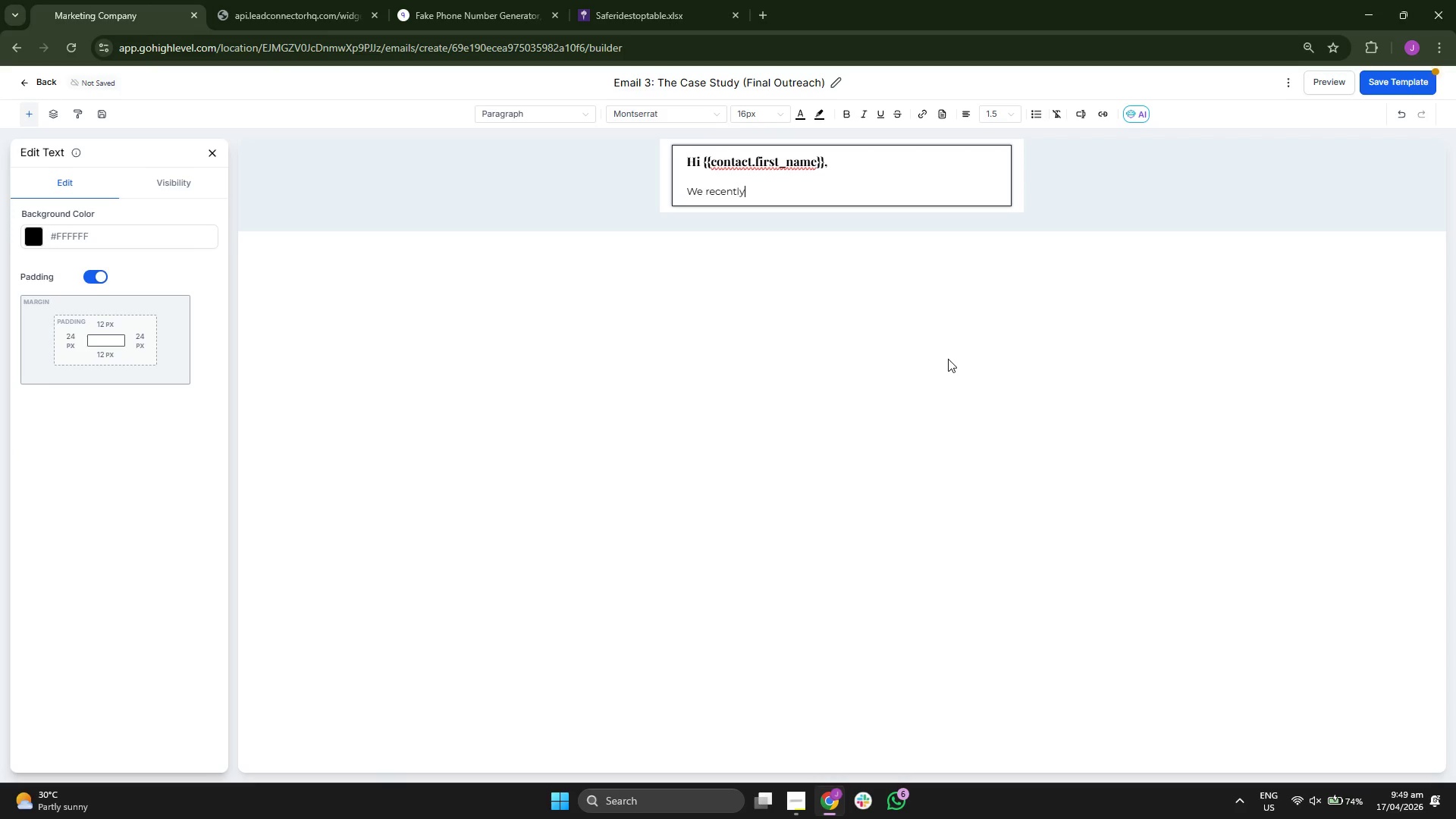 
key(Space)
 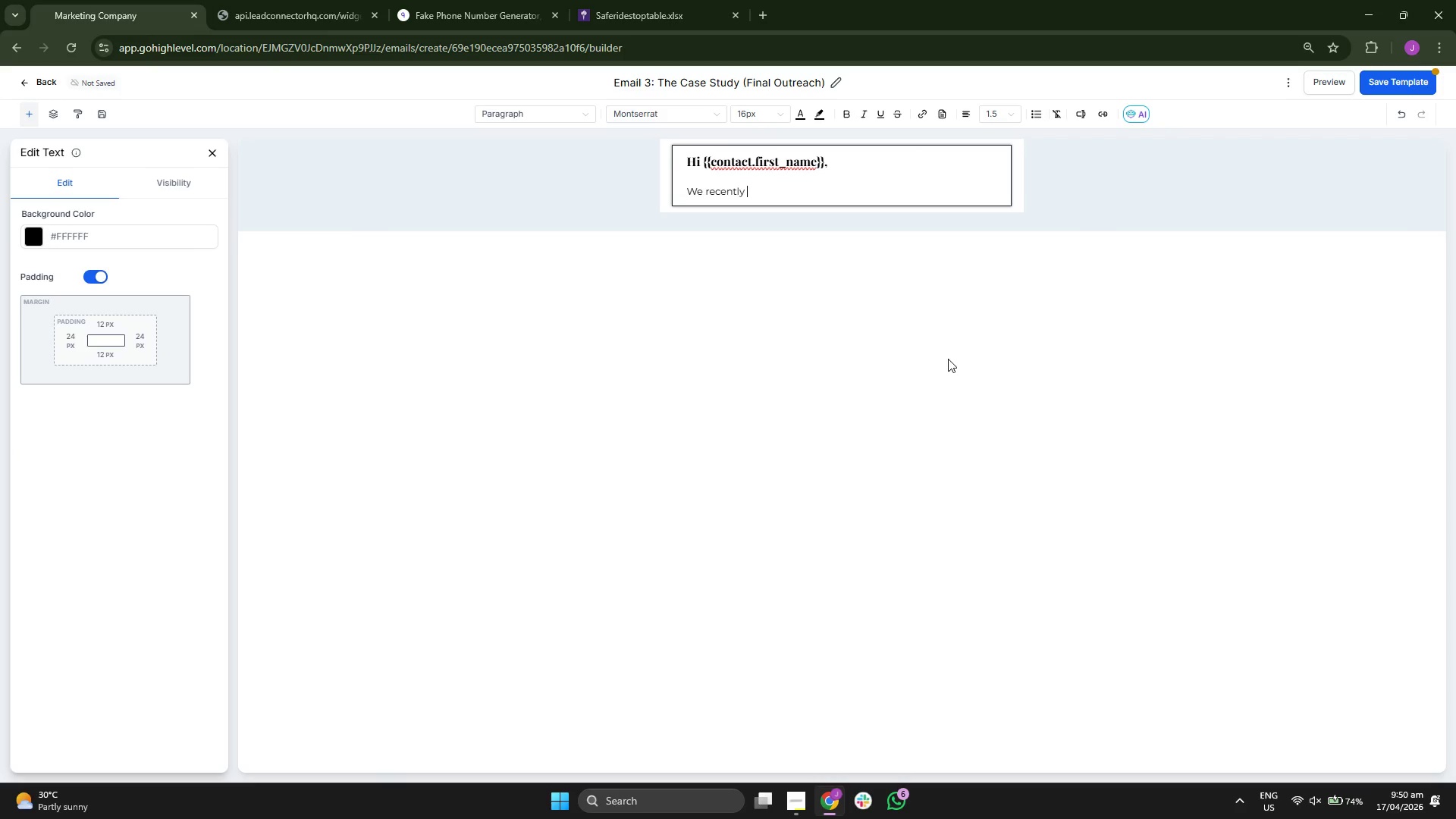 
key(Backspace)
 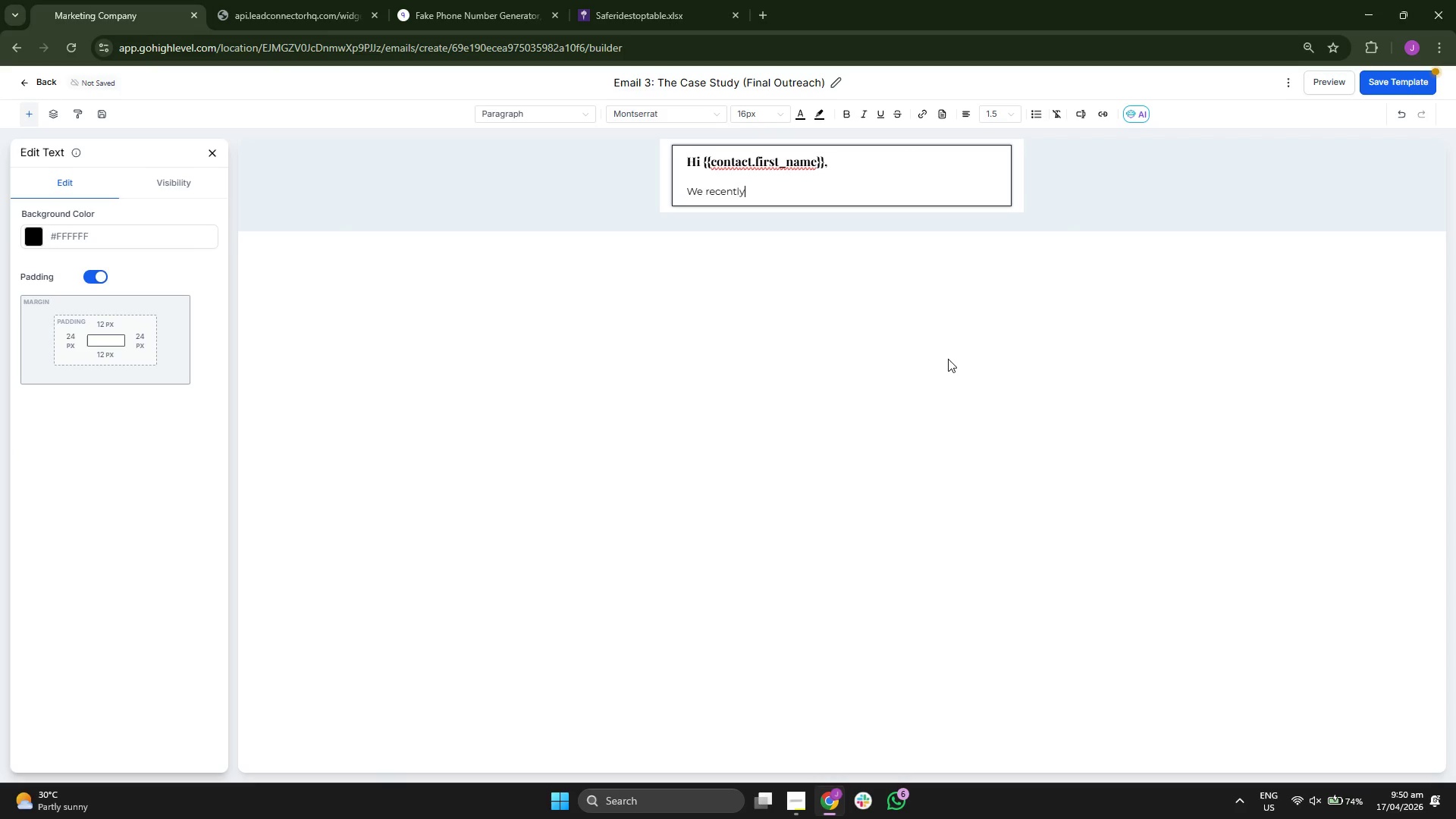 
key(Space)
 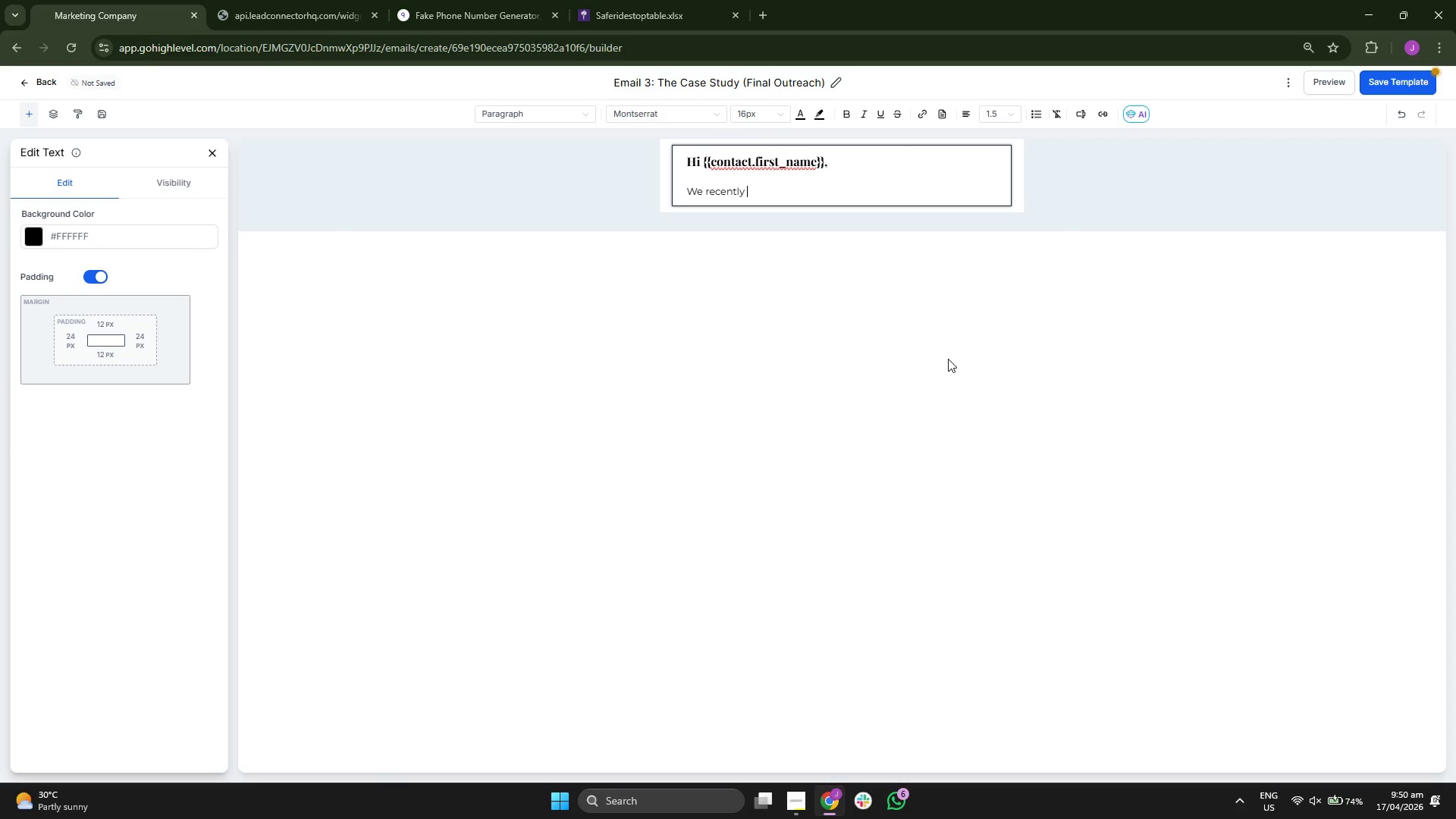 
key(Backspace)
 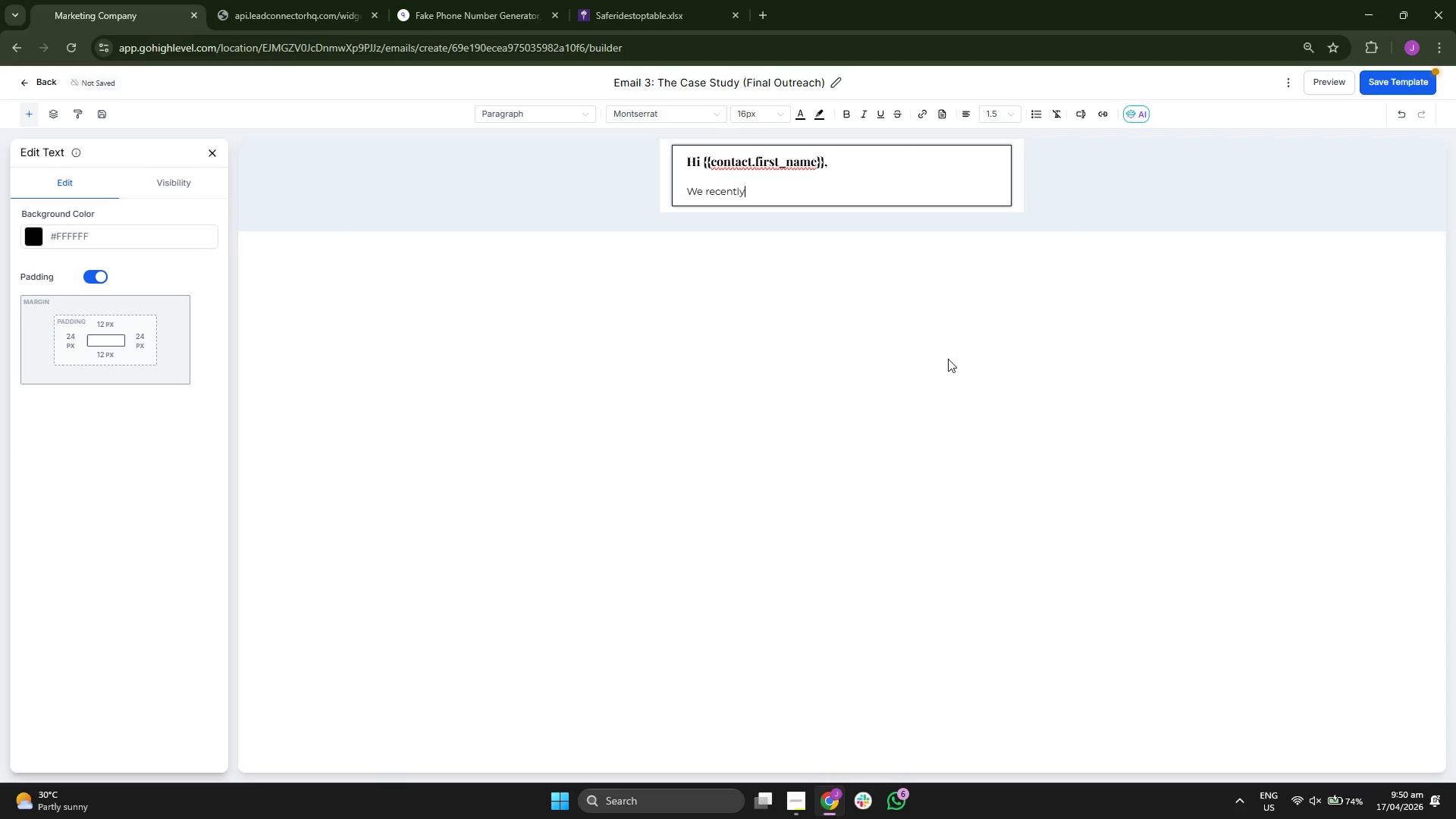 
key(Space)
 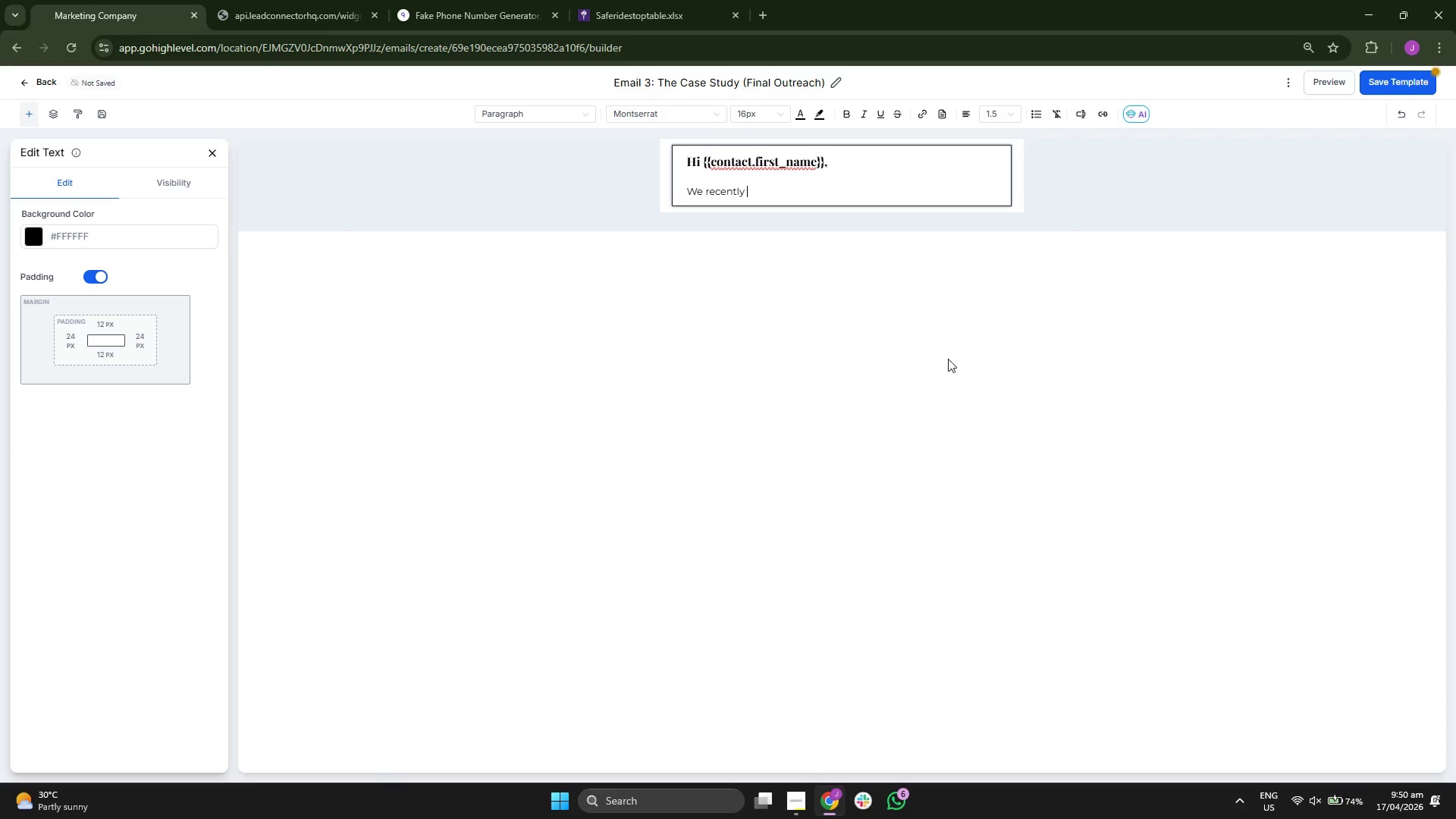 
key(H)
 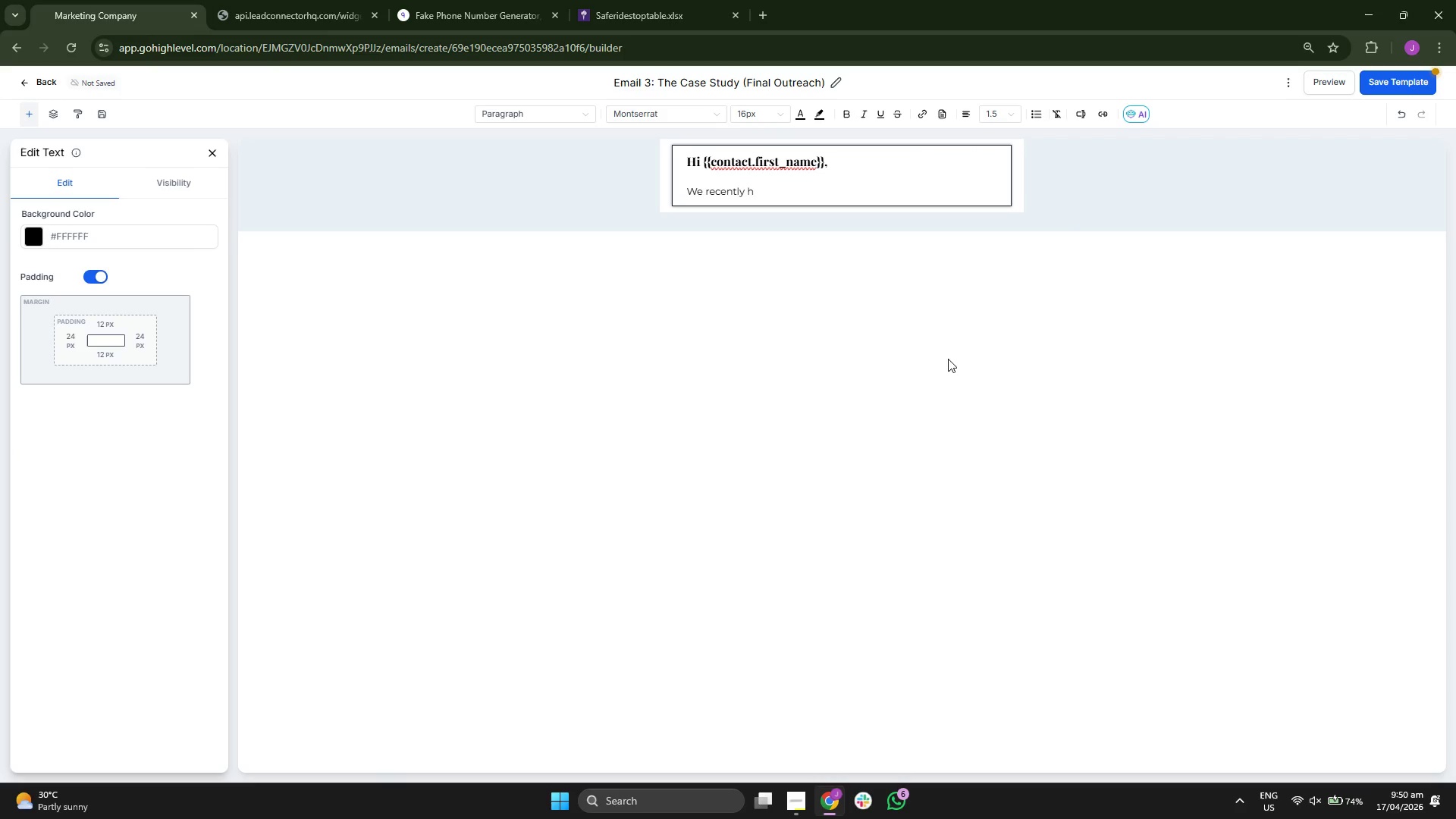 
key(E)
 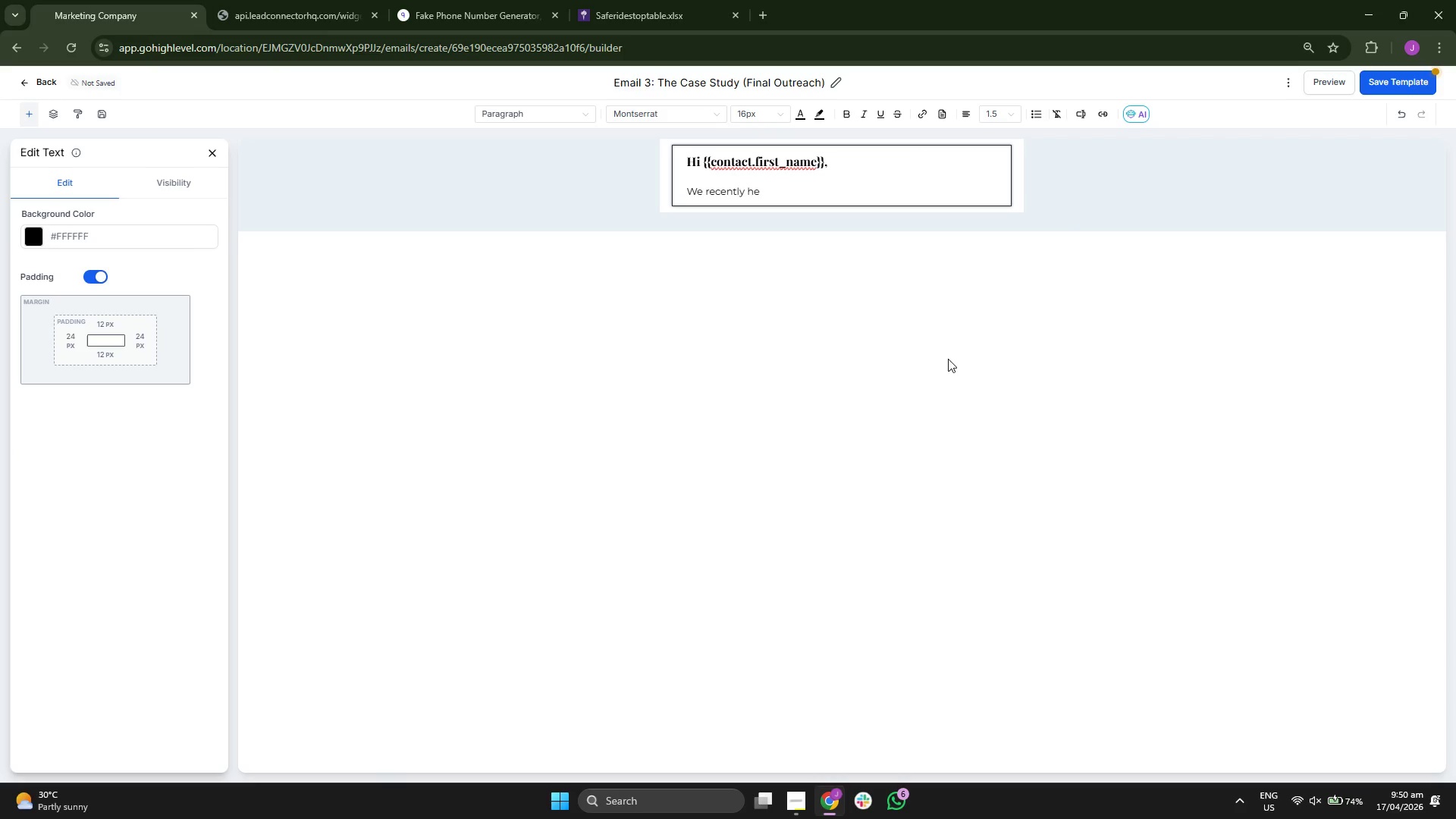 
type(lp )
 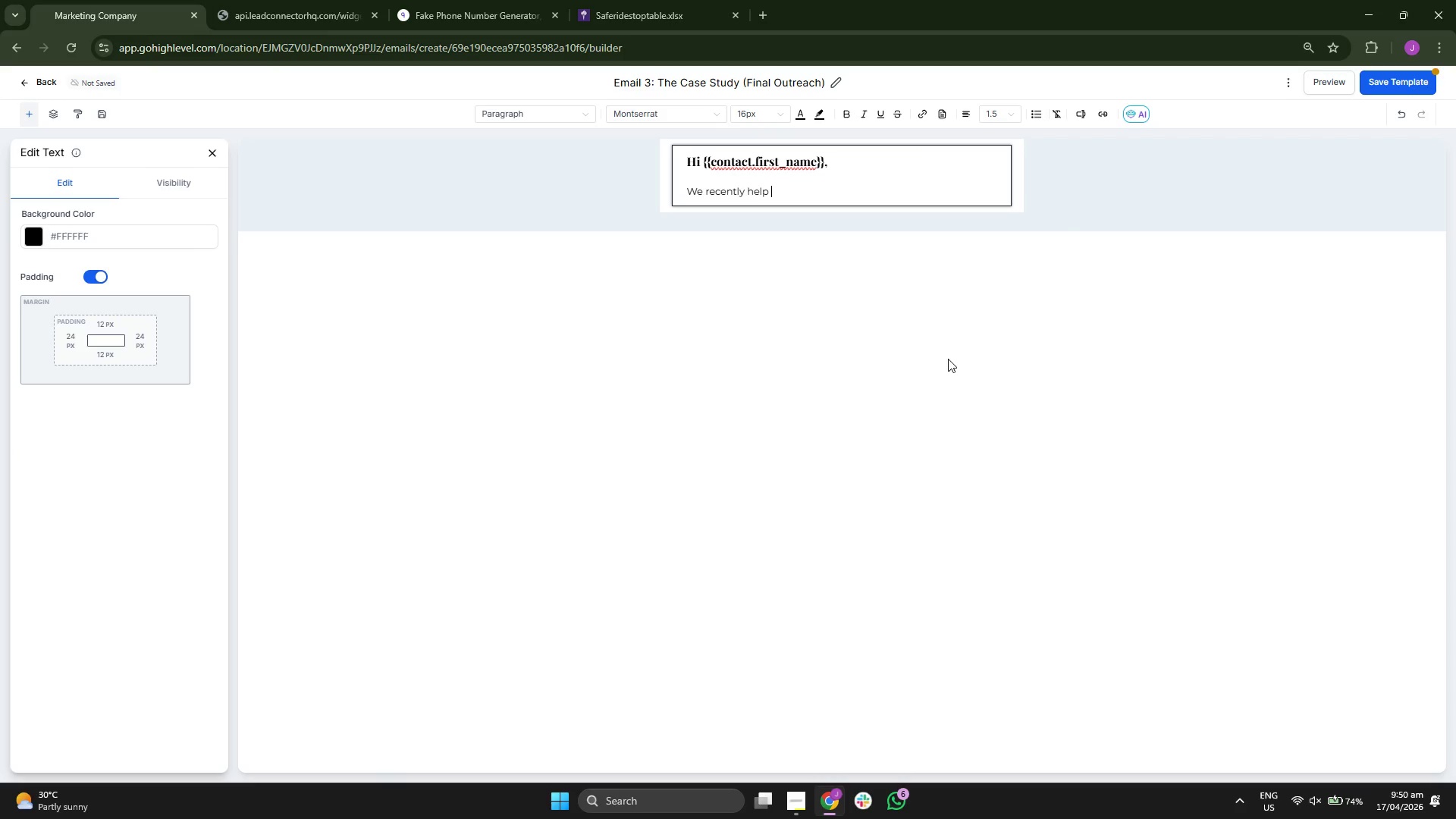 
key(Backspace)
type(ed )
 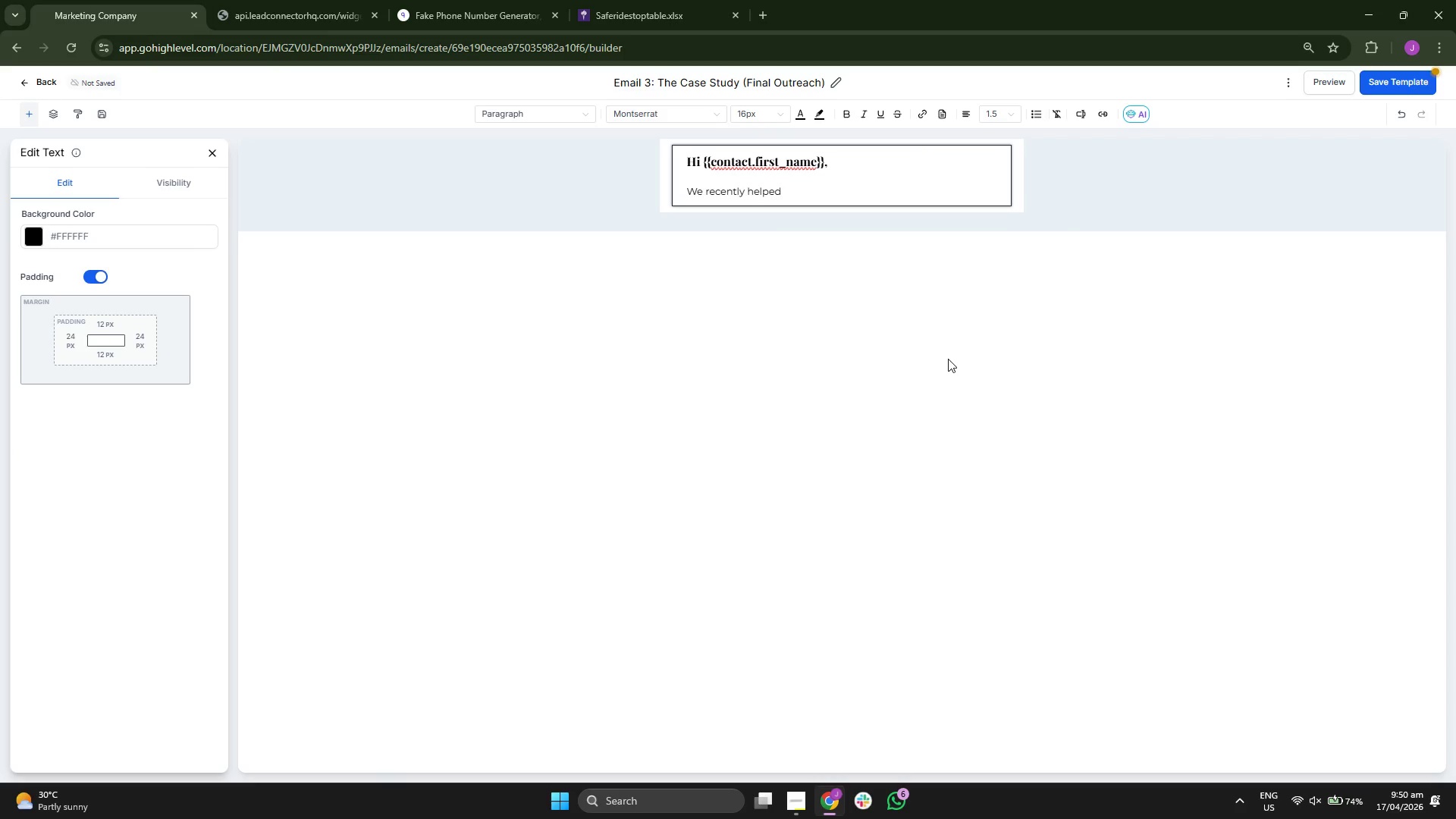 
key(A)
 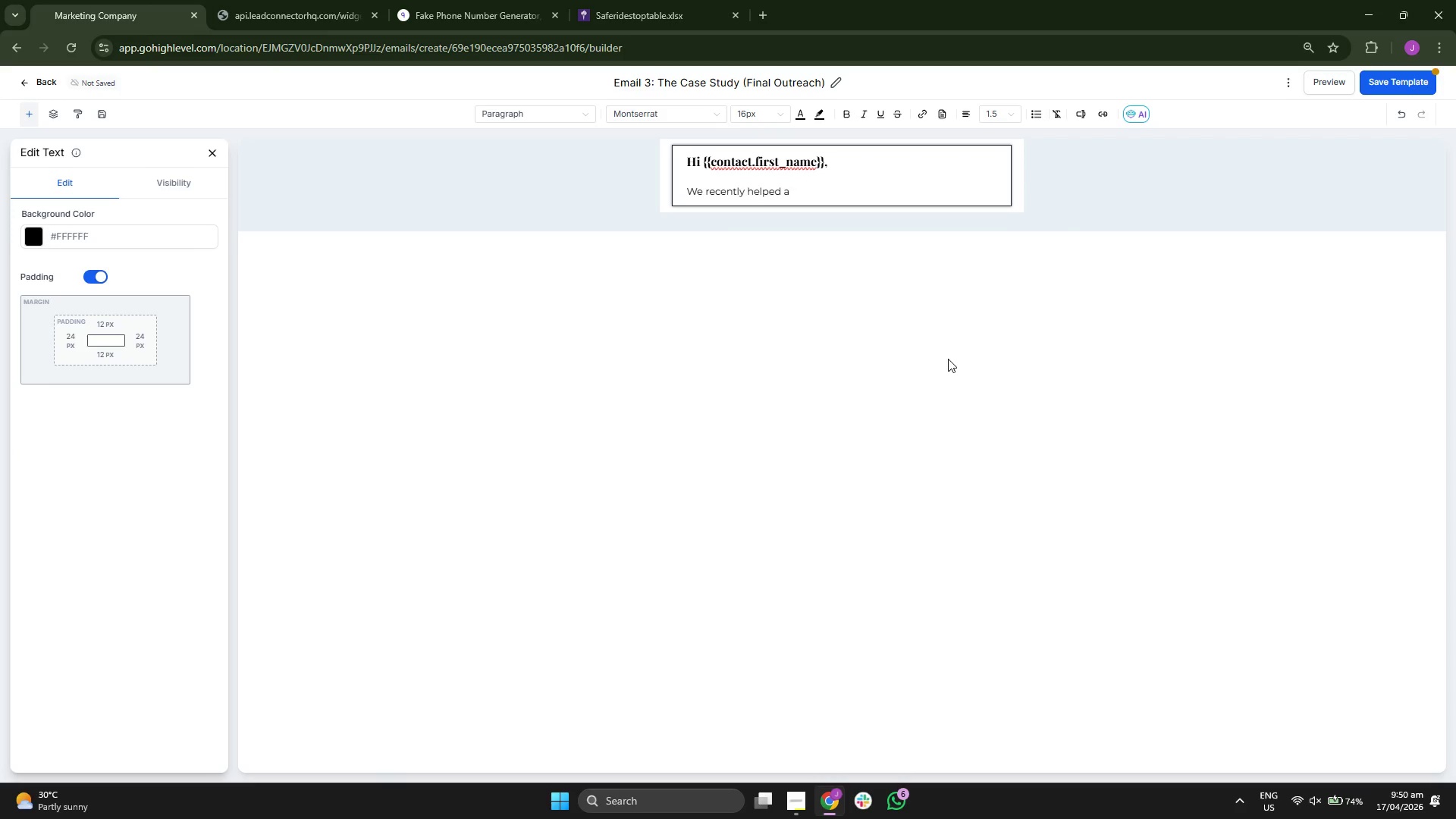 
key(Space)
 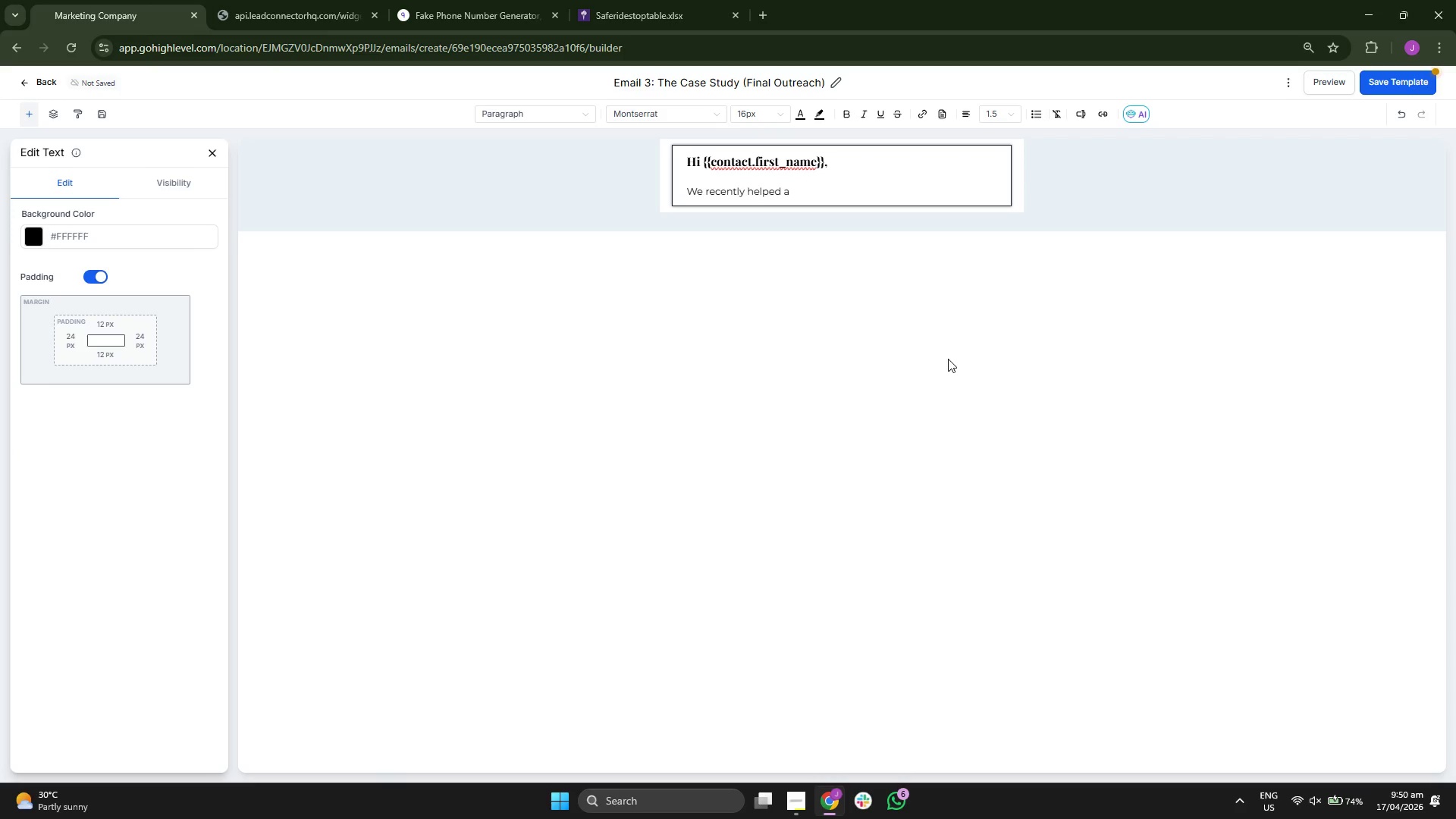 
key(C)
 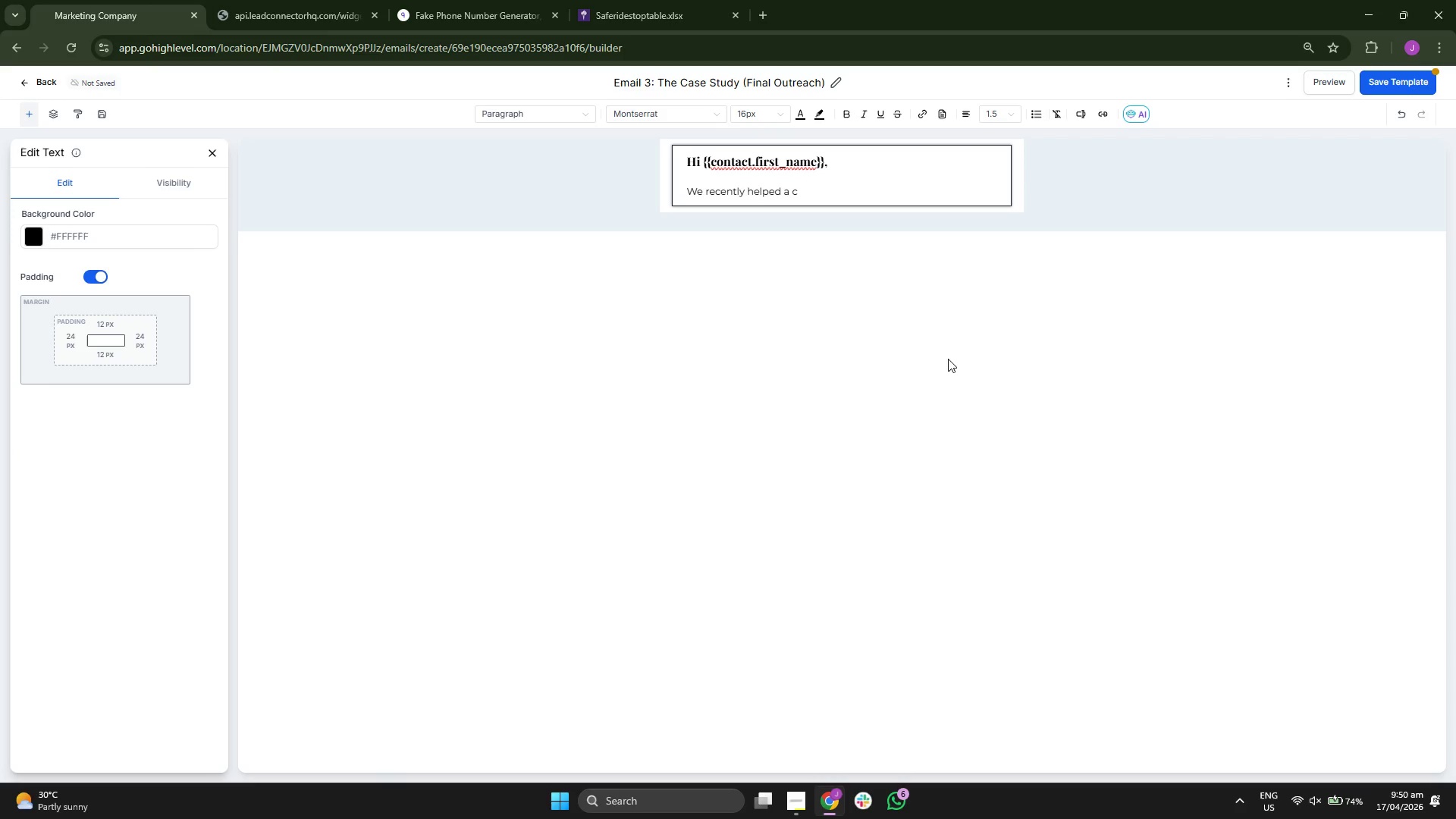 
type(linic)
 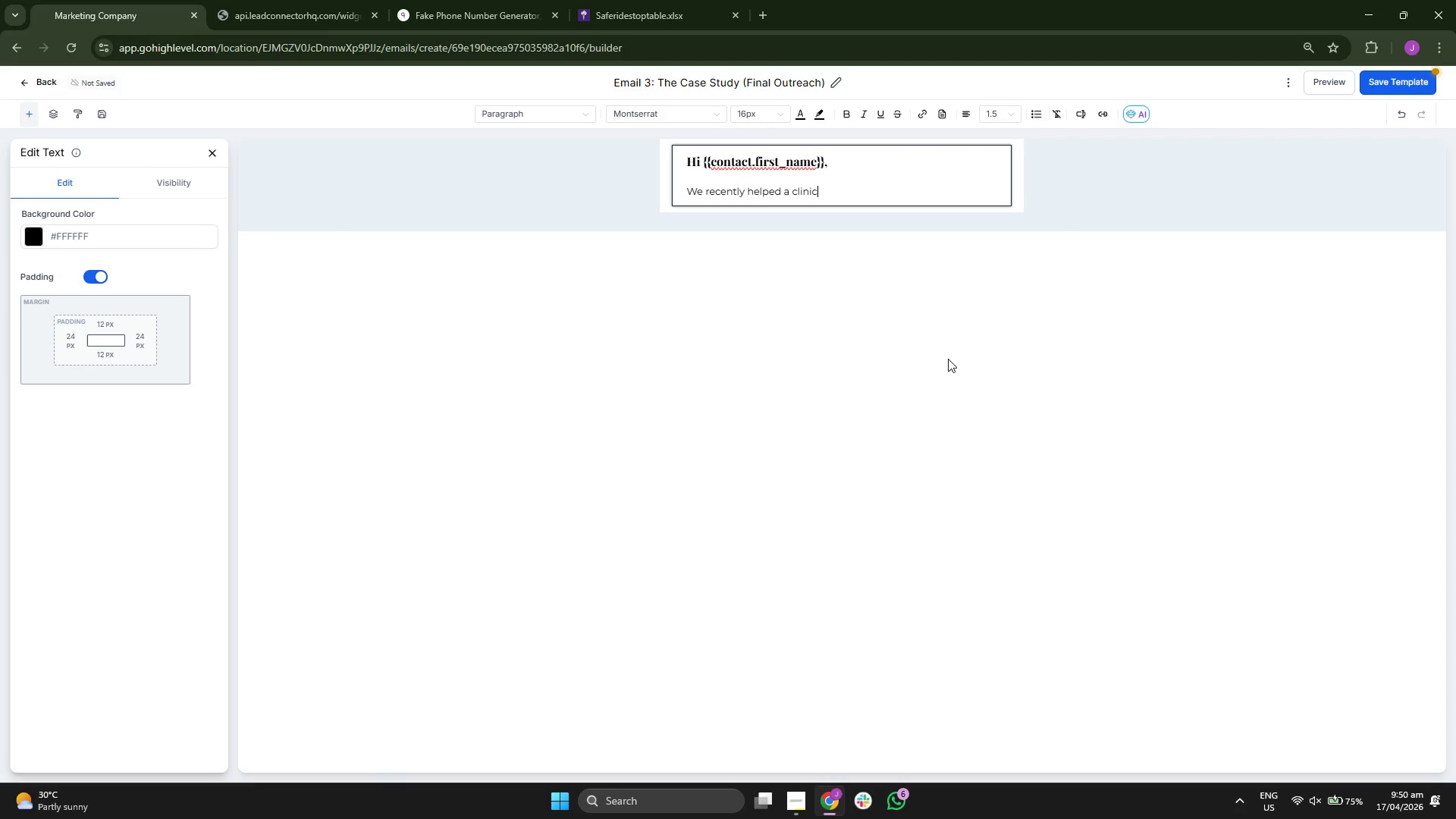 
key(Space)
 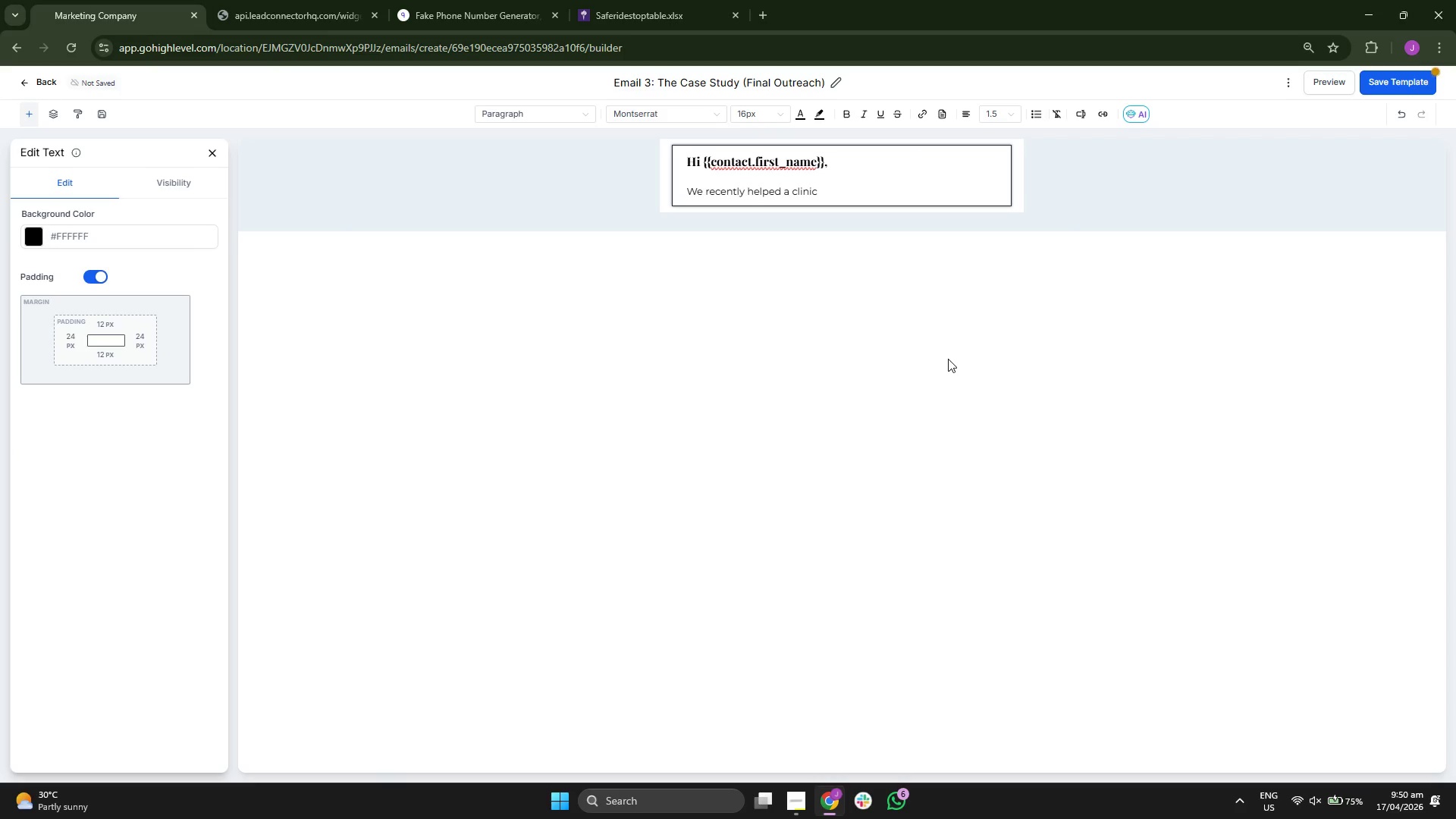 
key(S)
 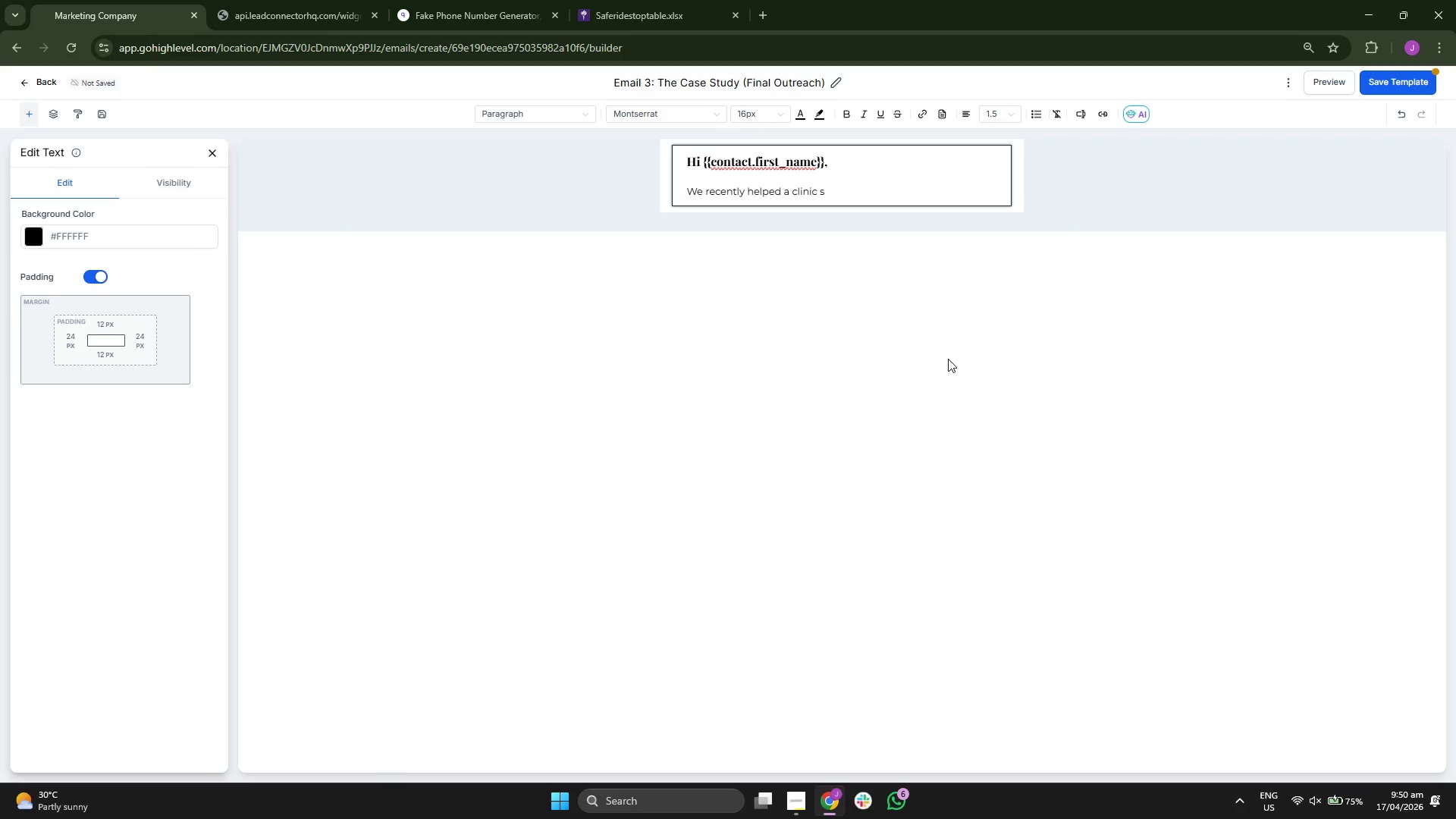 
type(imi)
 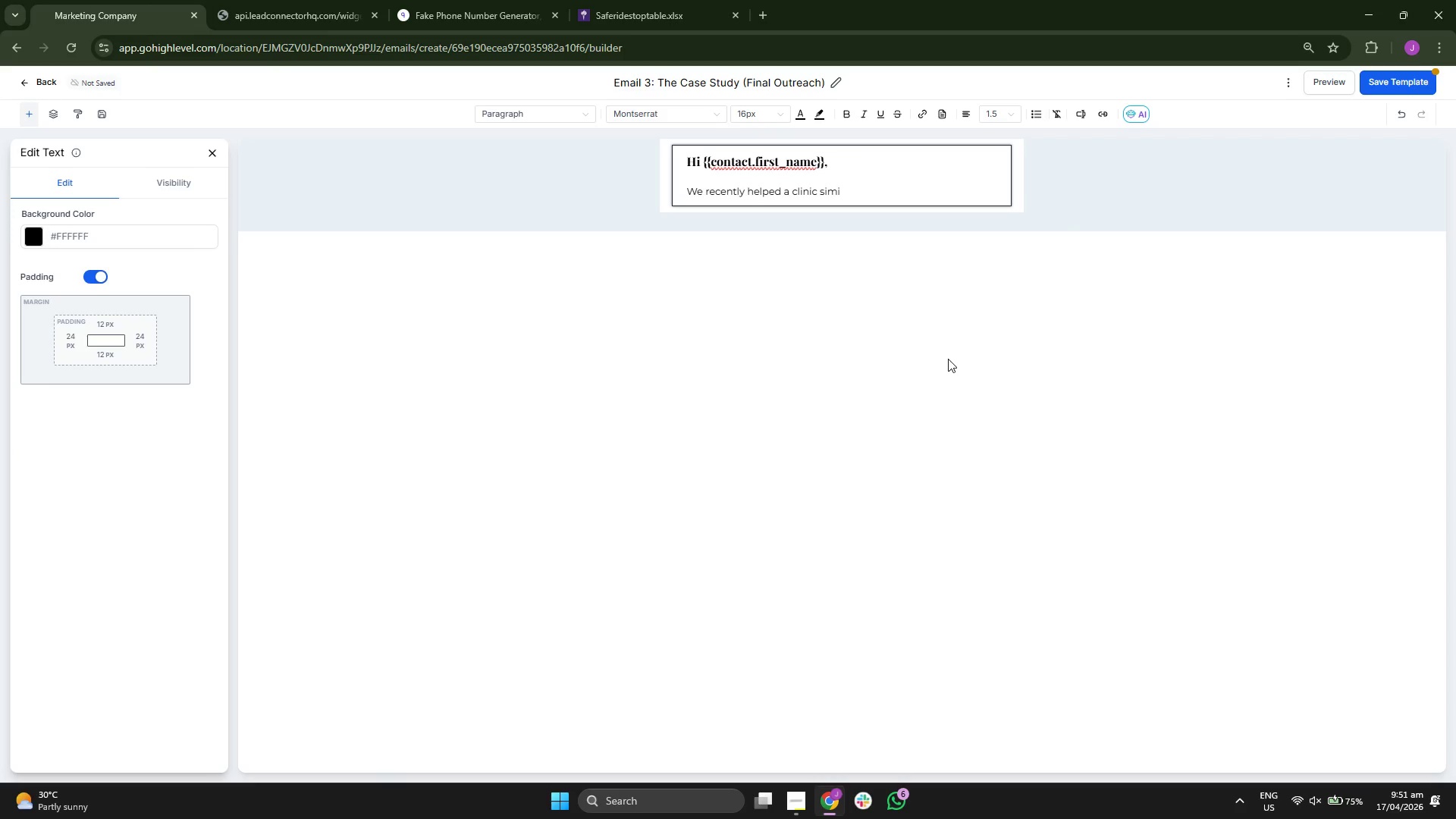 
type(lar)
 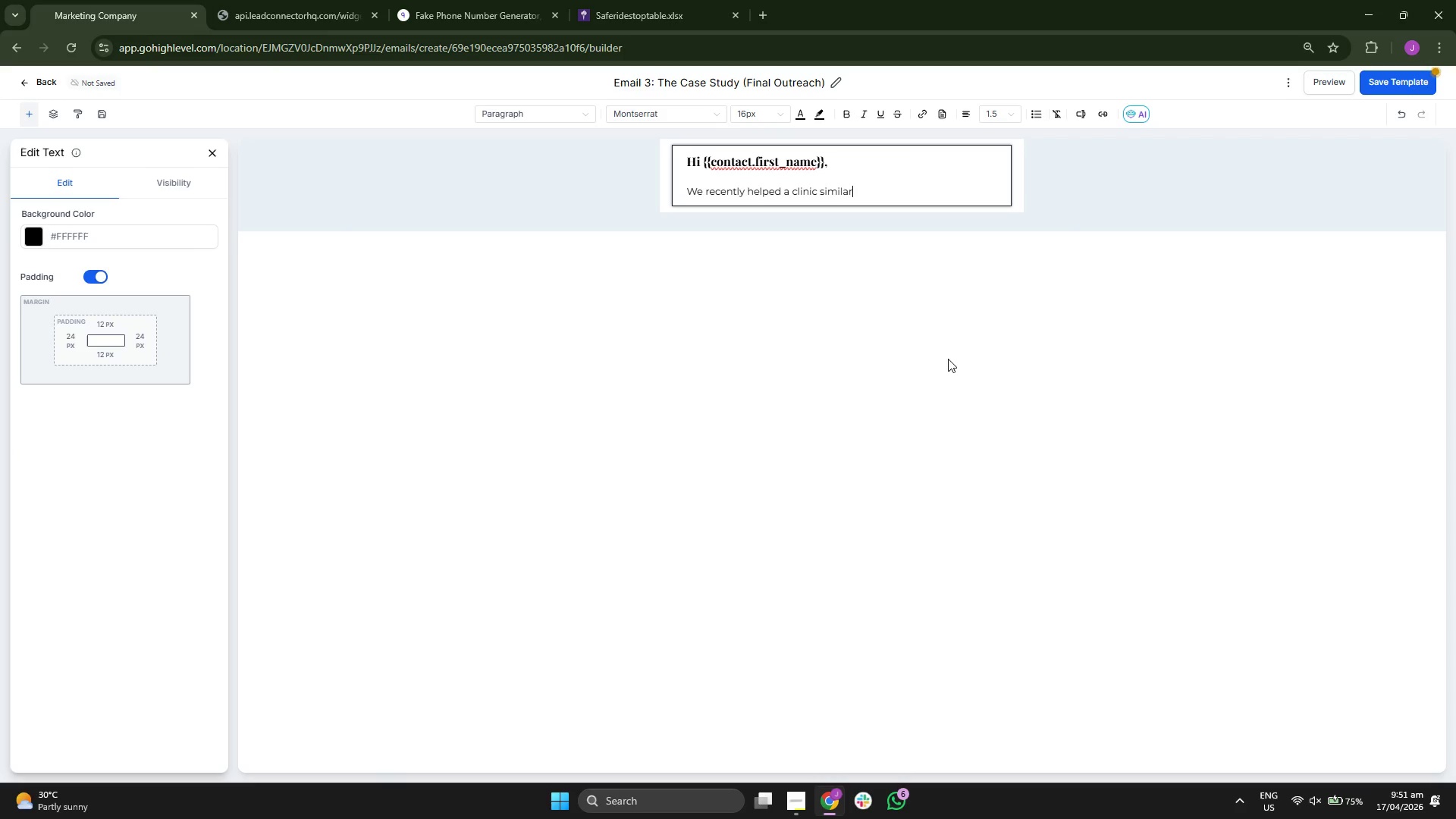 
key(Space)
 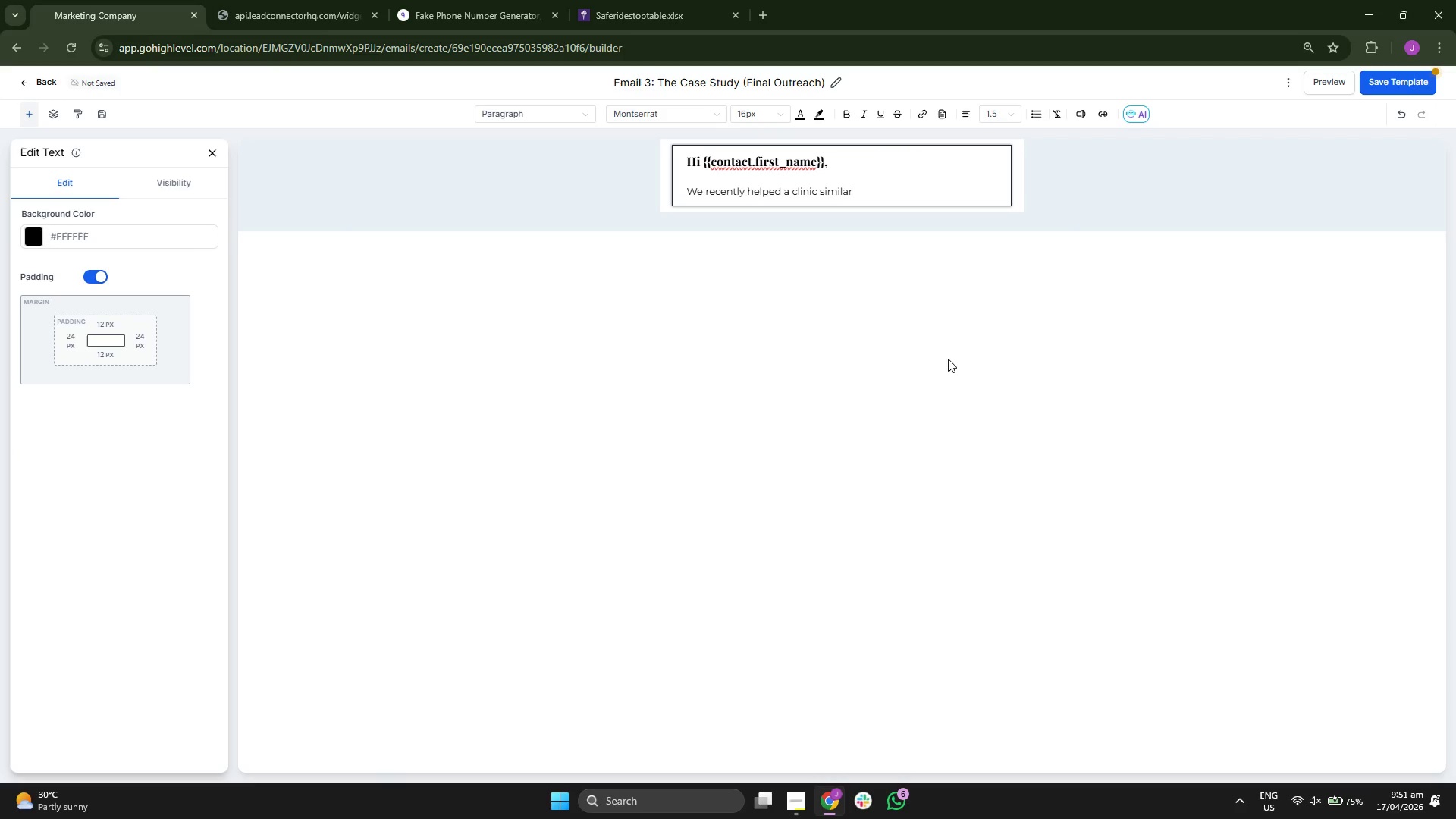 
key(Backspace)
type( to {{contact.pr)
 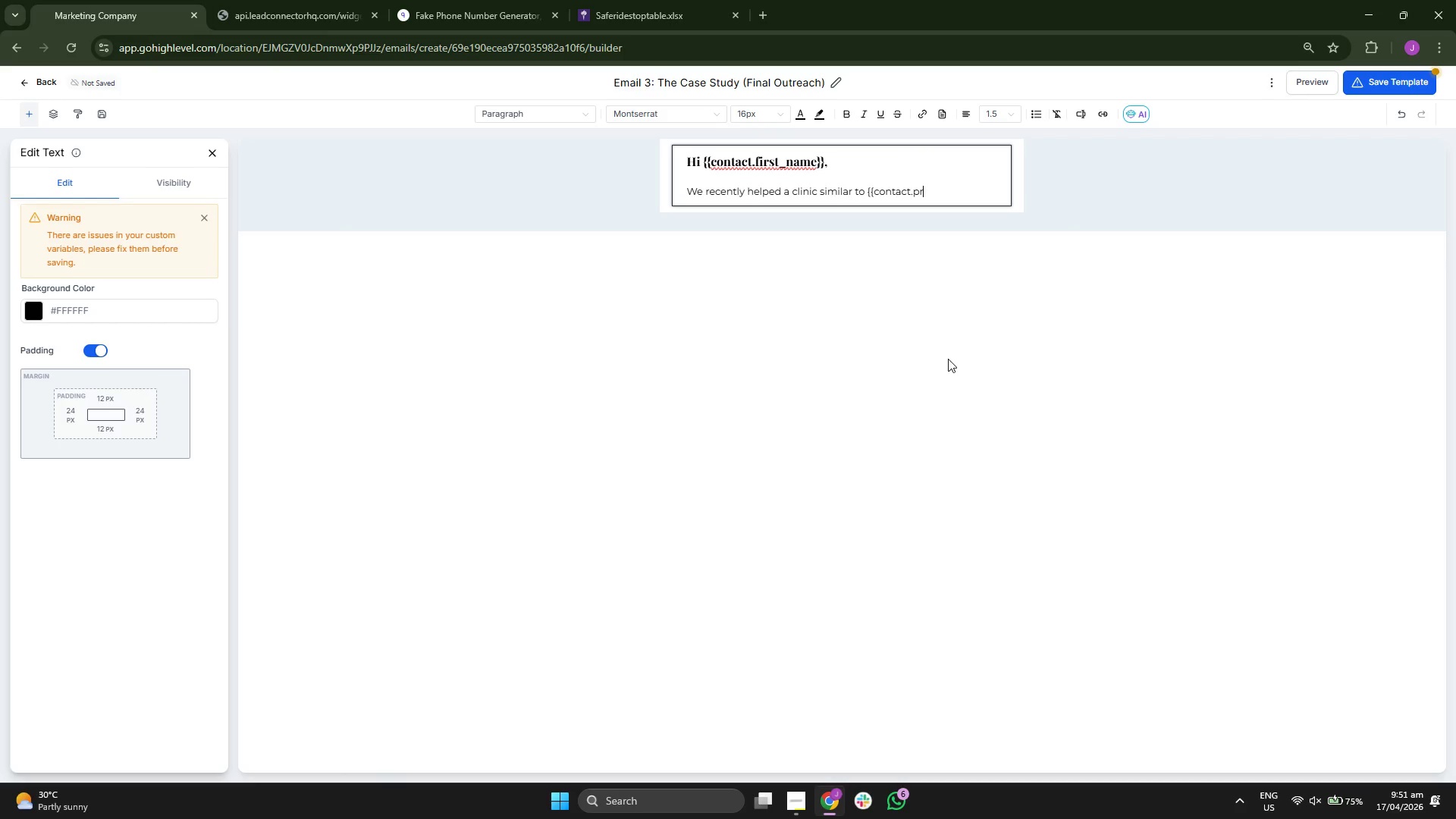 
key(A)
 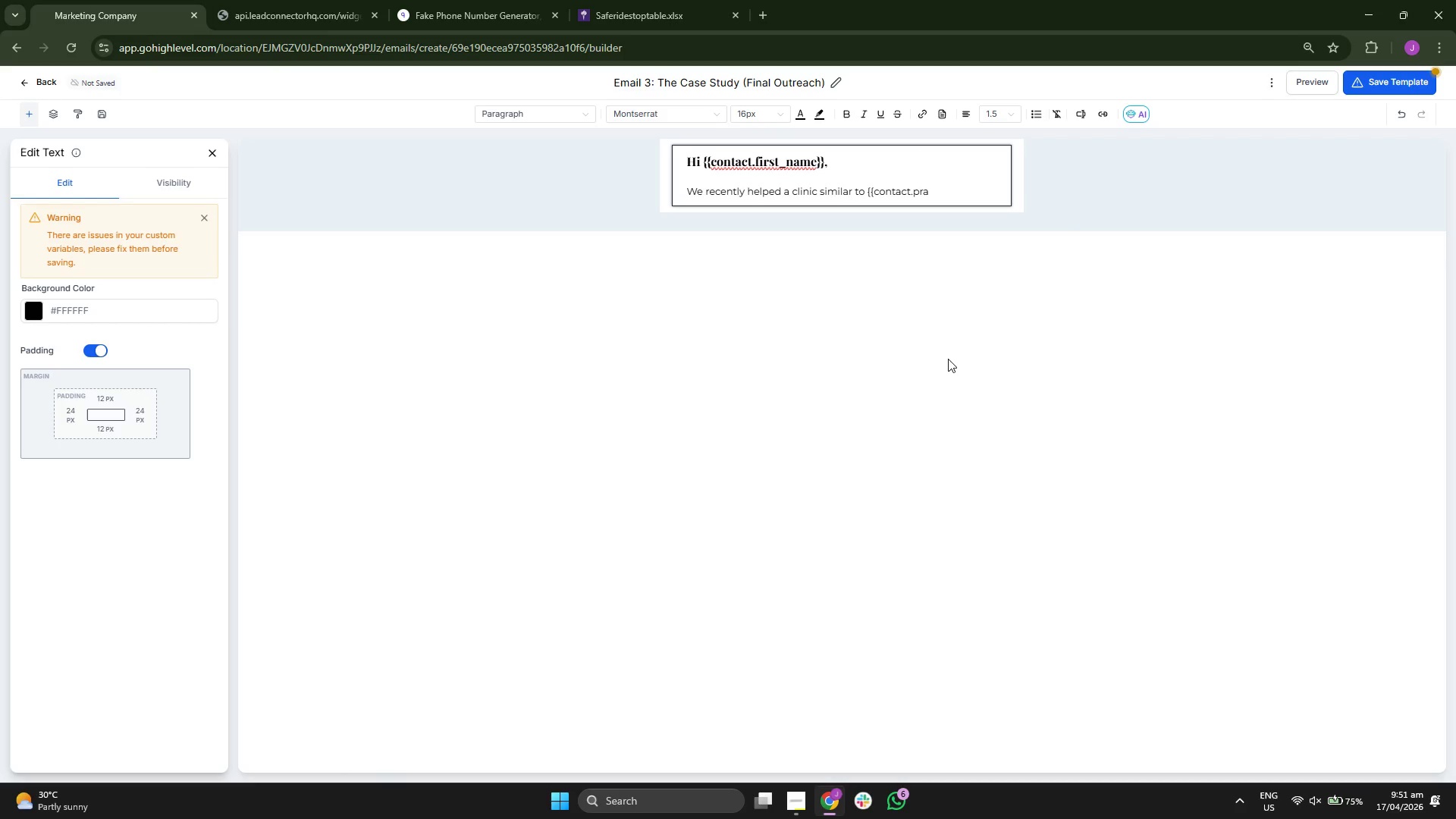 
key(C)
 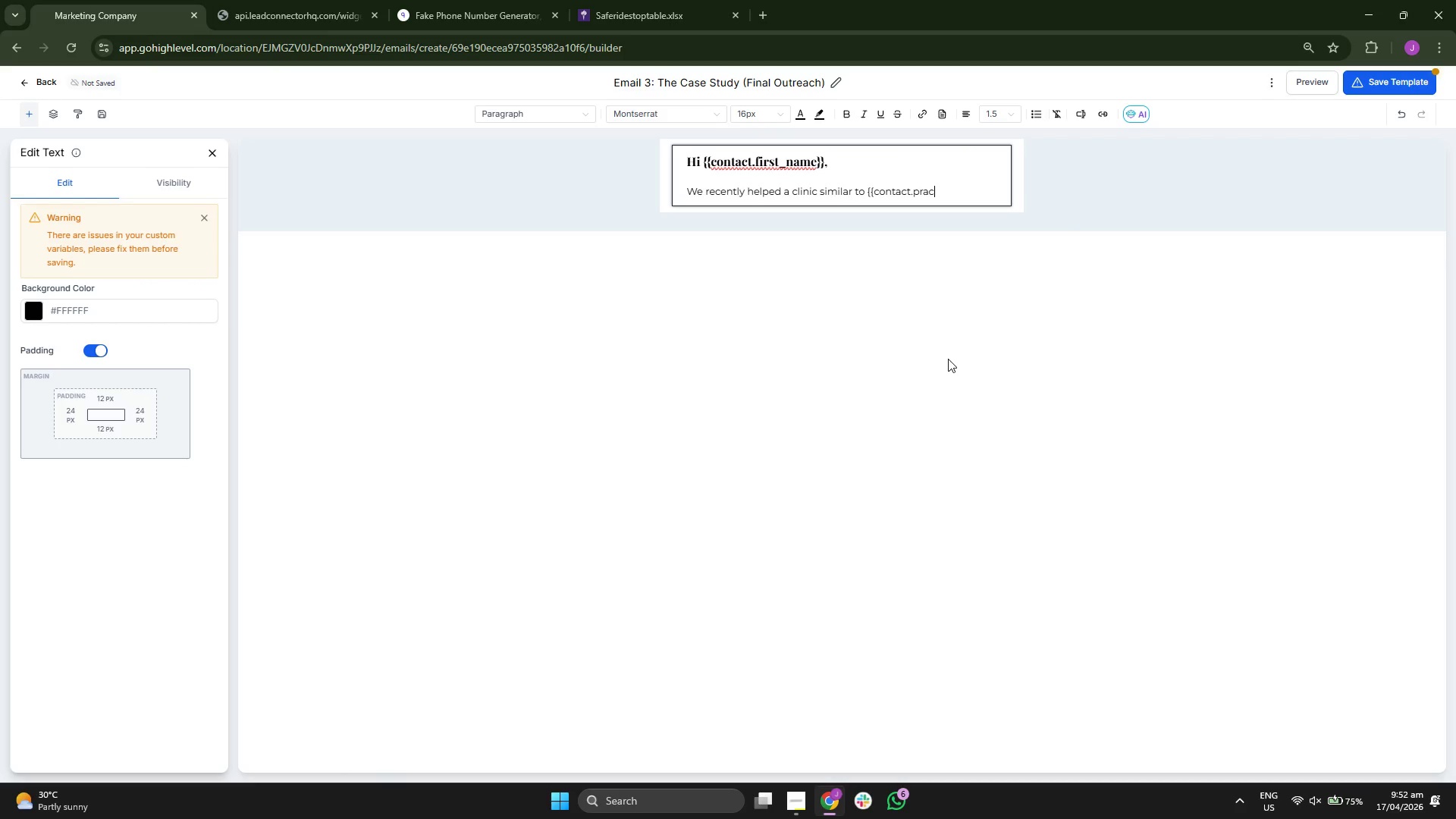 
key(T)
 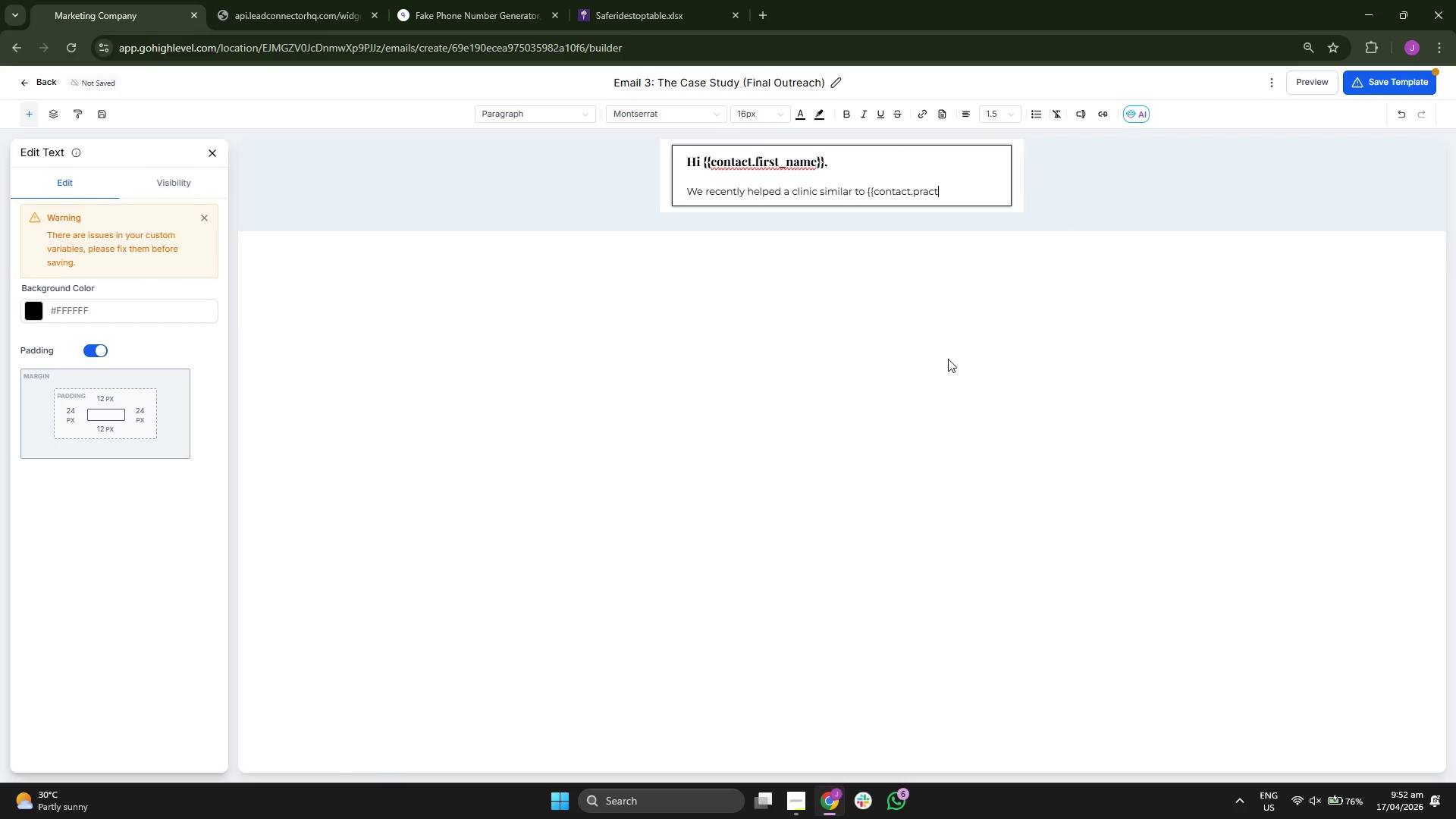 
key(I)
 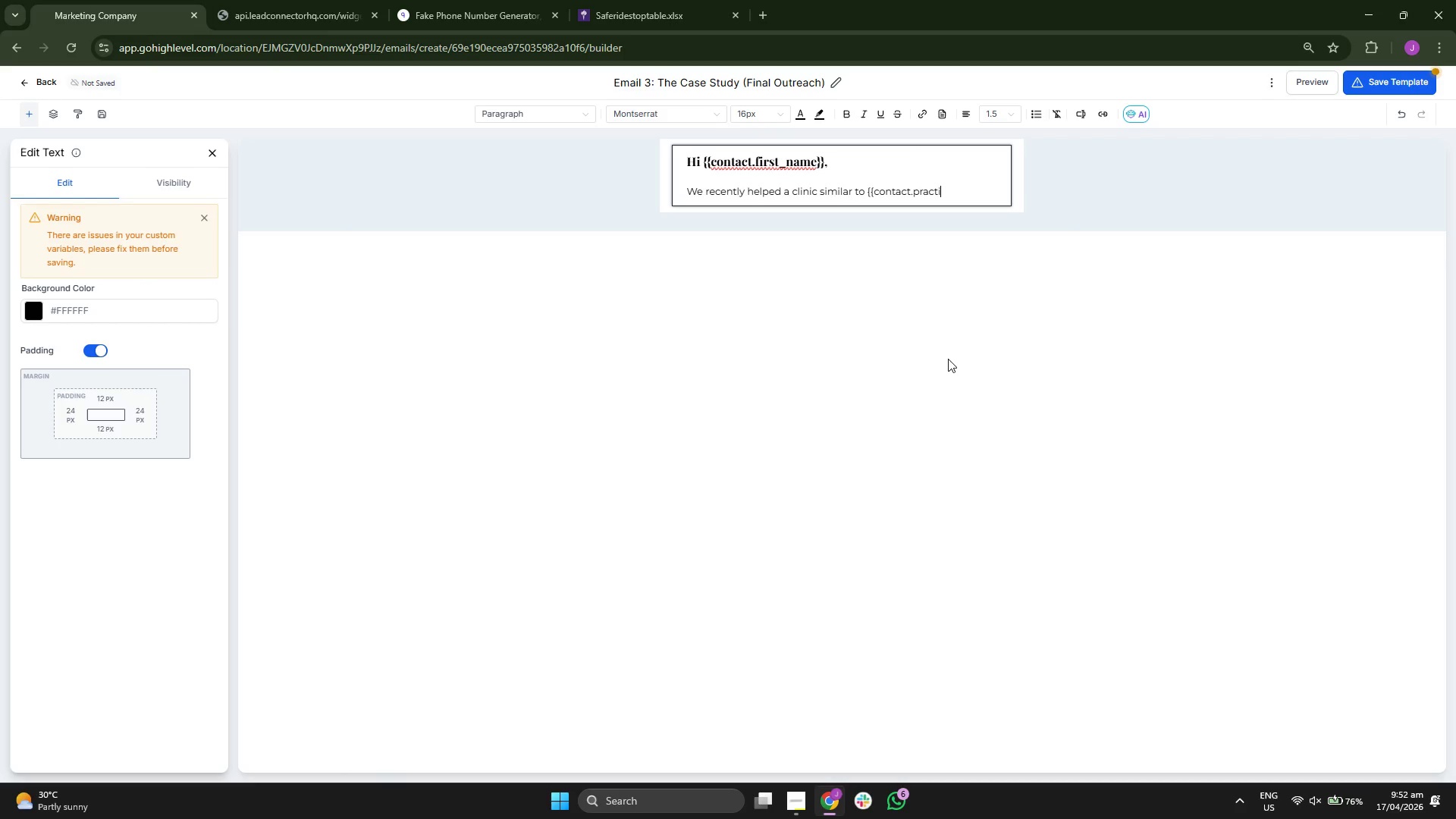 
key(C)
 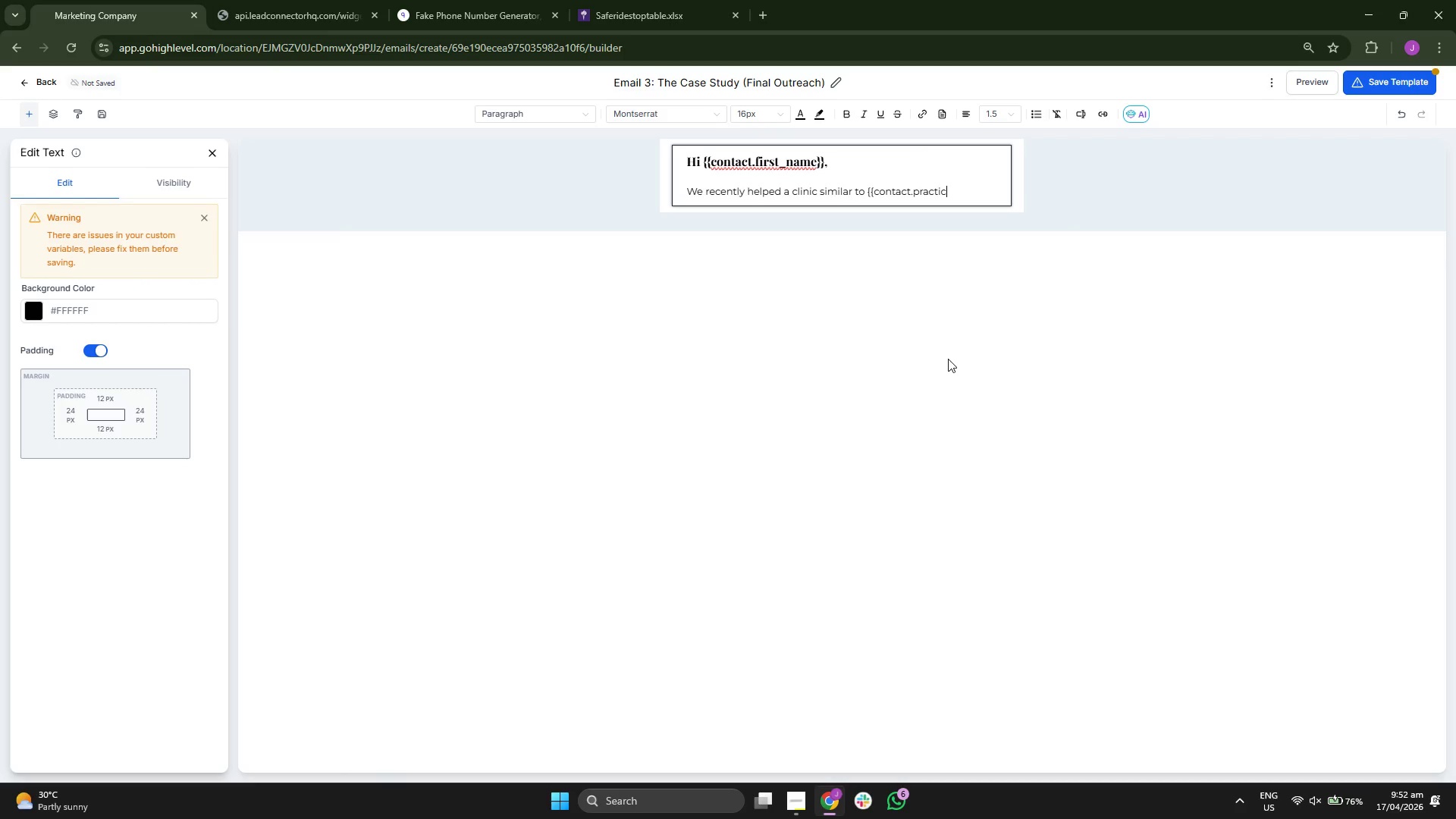 
key(E)
 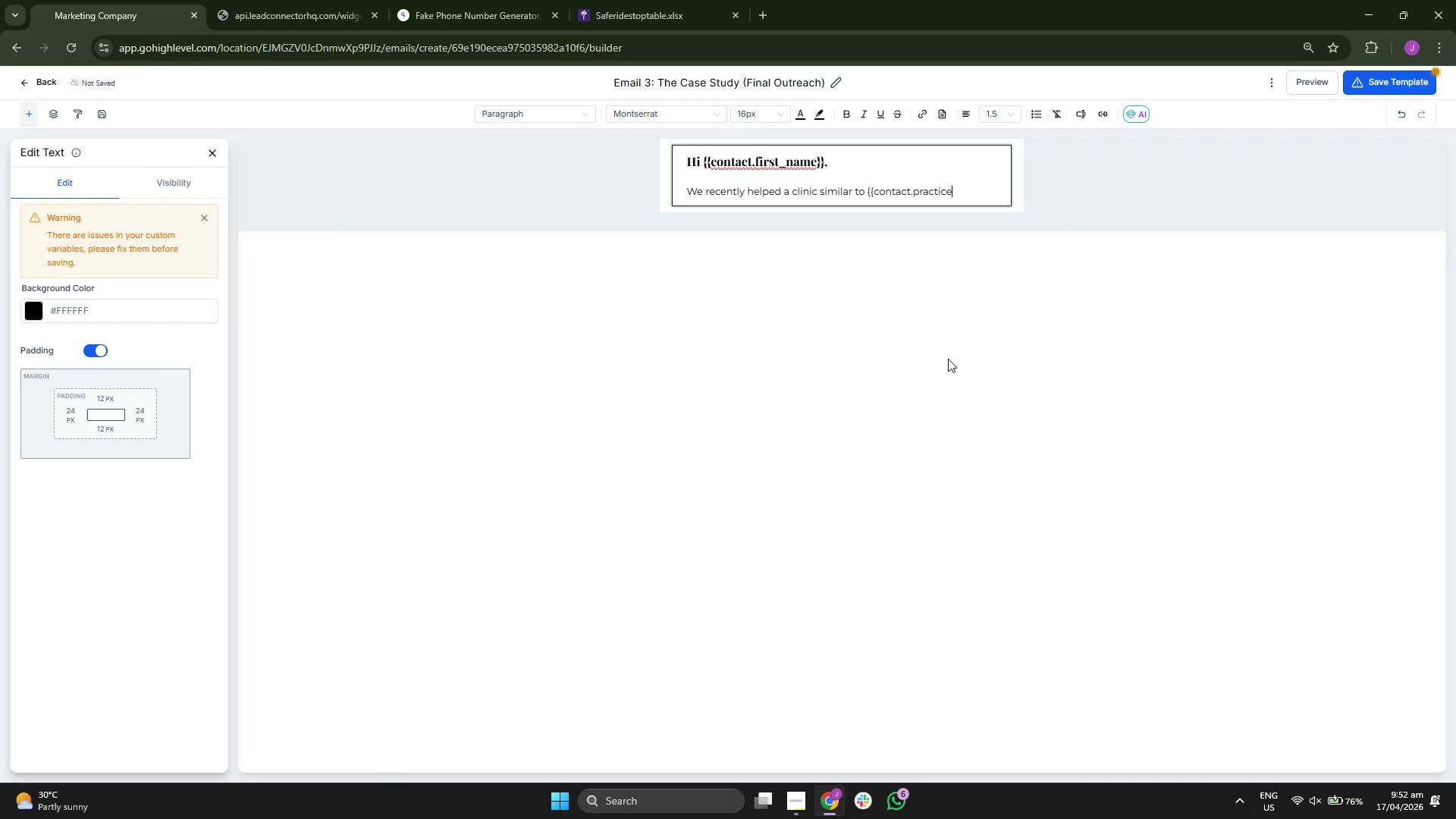 
key(Shift+Minus)
 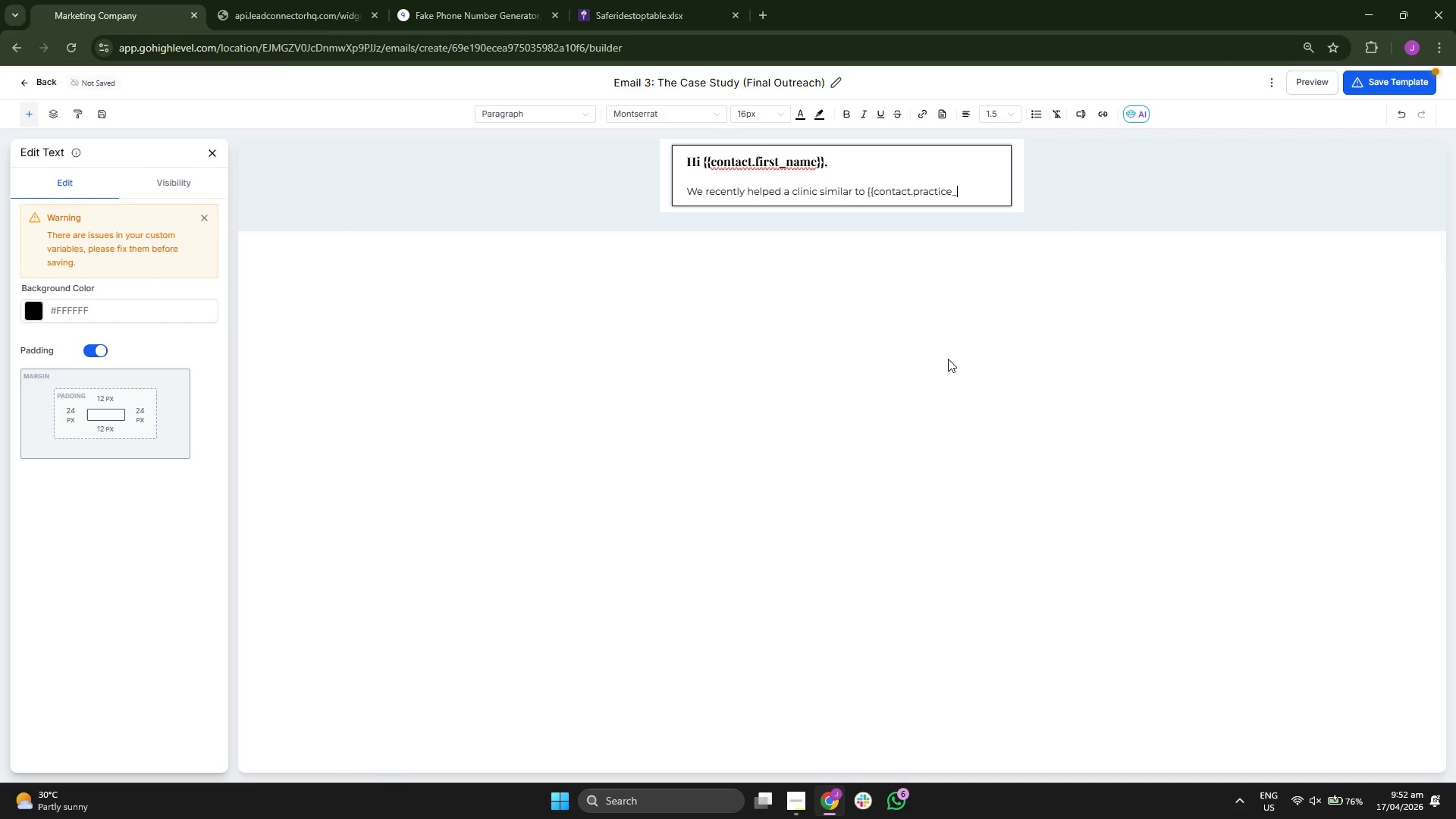 
key(N)
 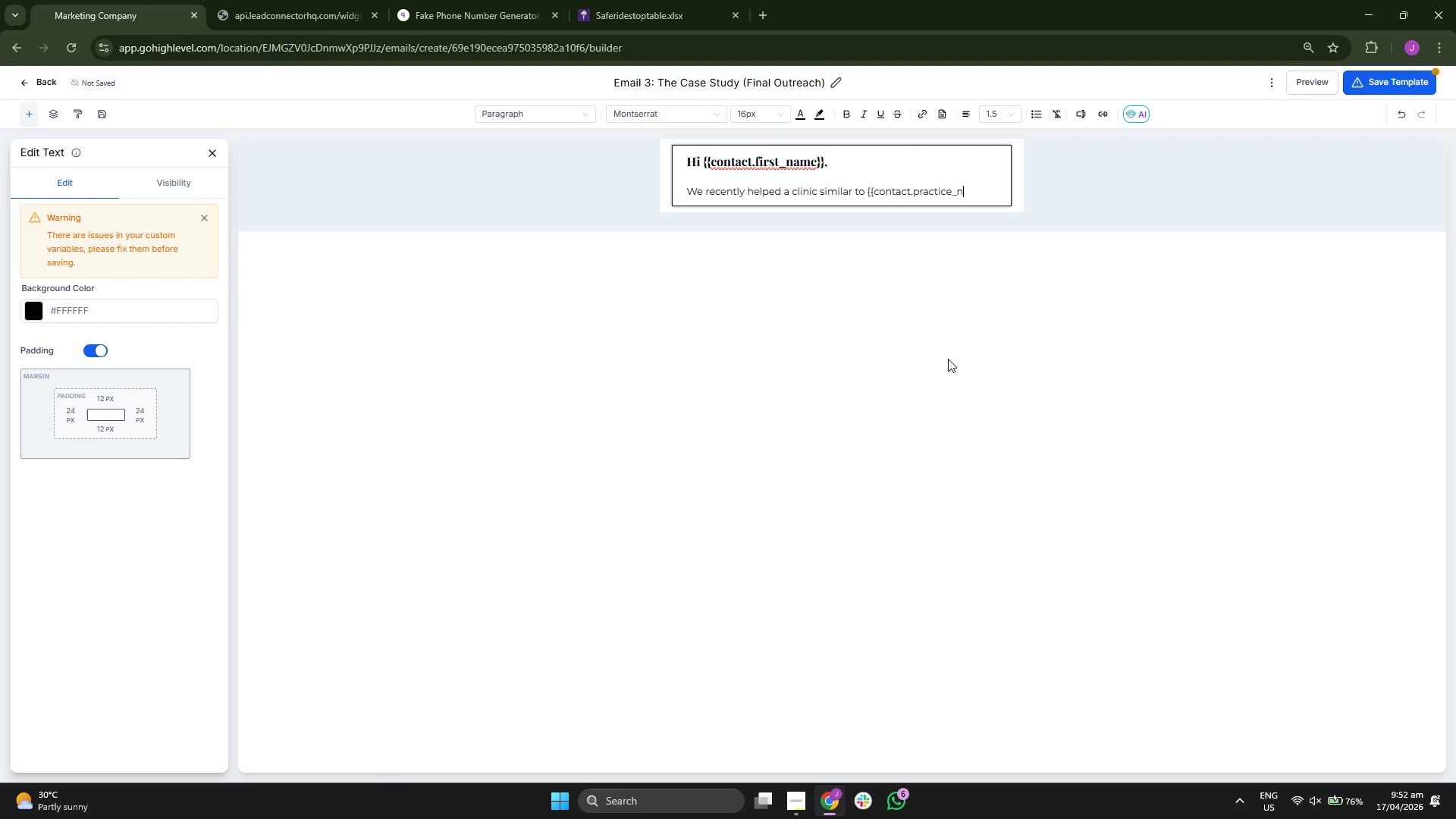 
key(A)
 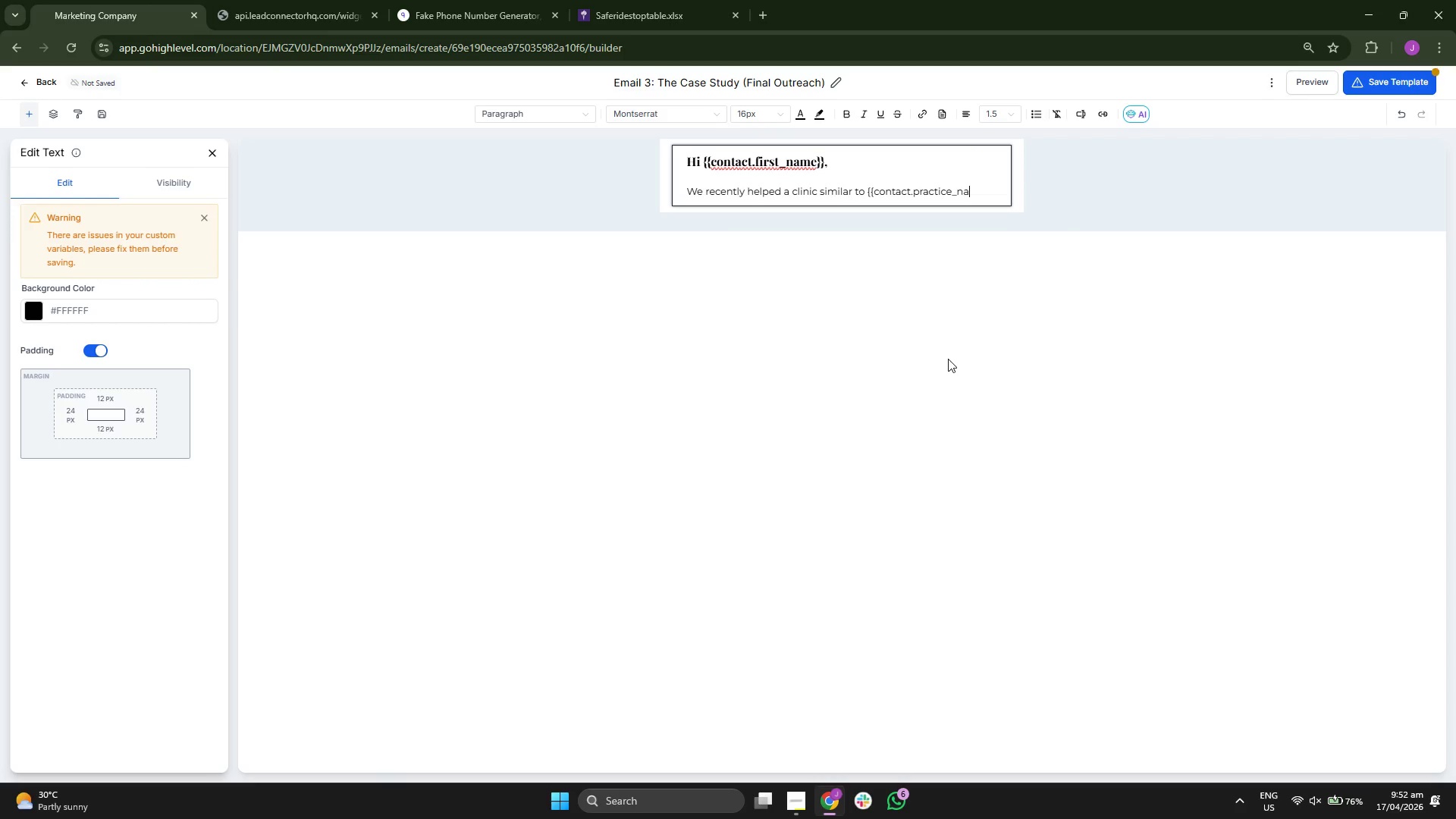 
type(me)
 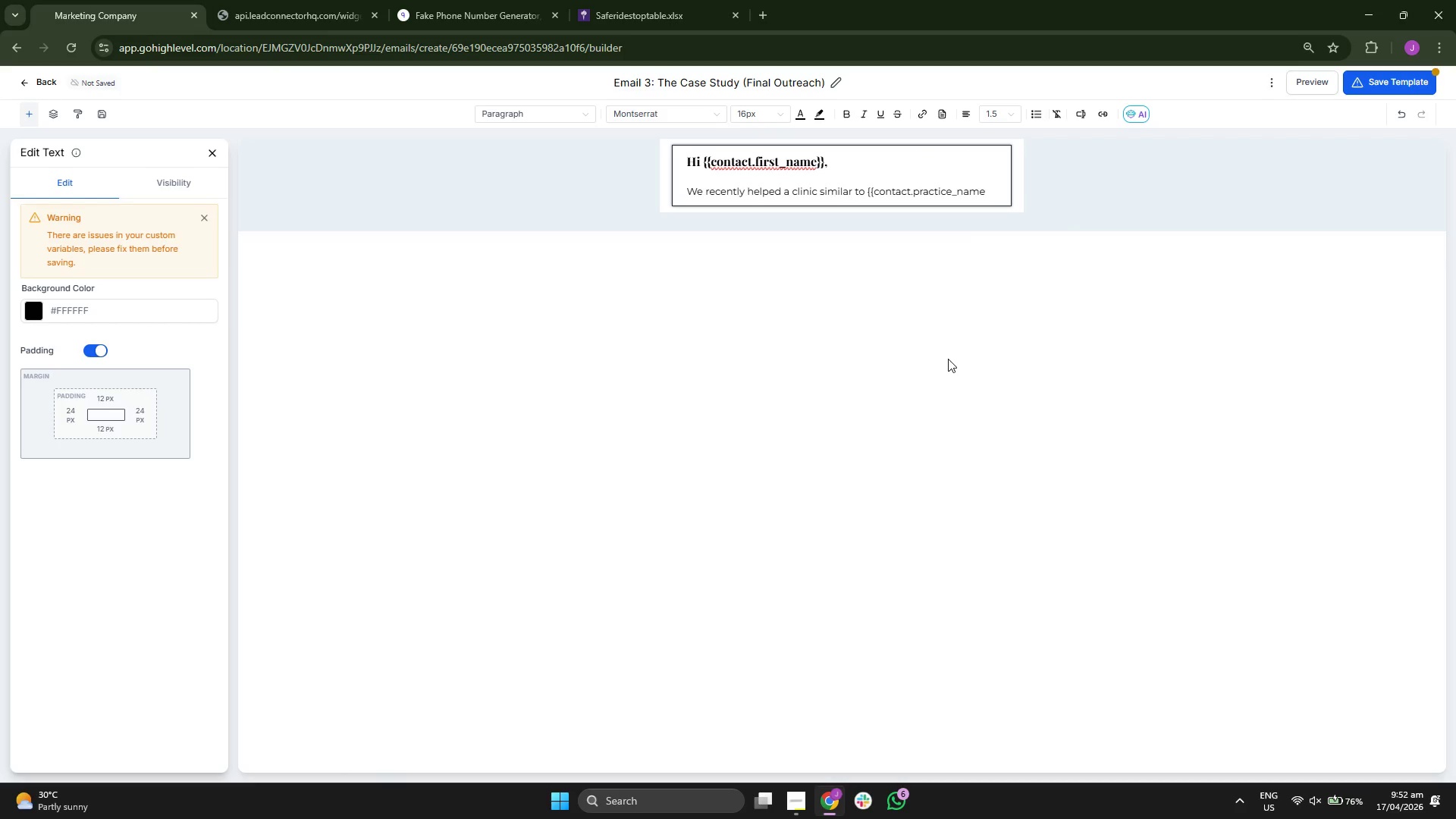 
type(}} tha)
 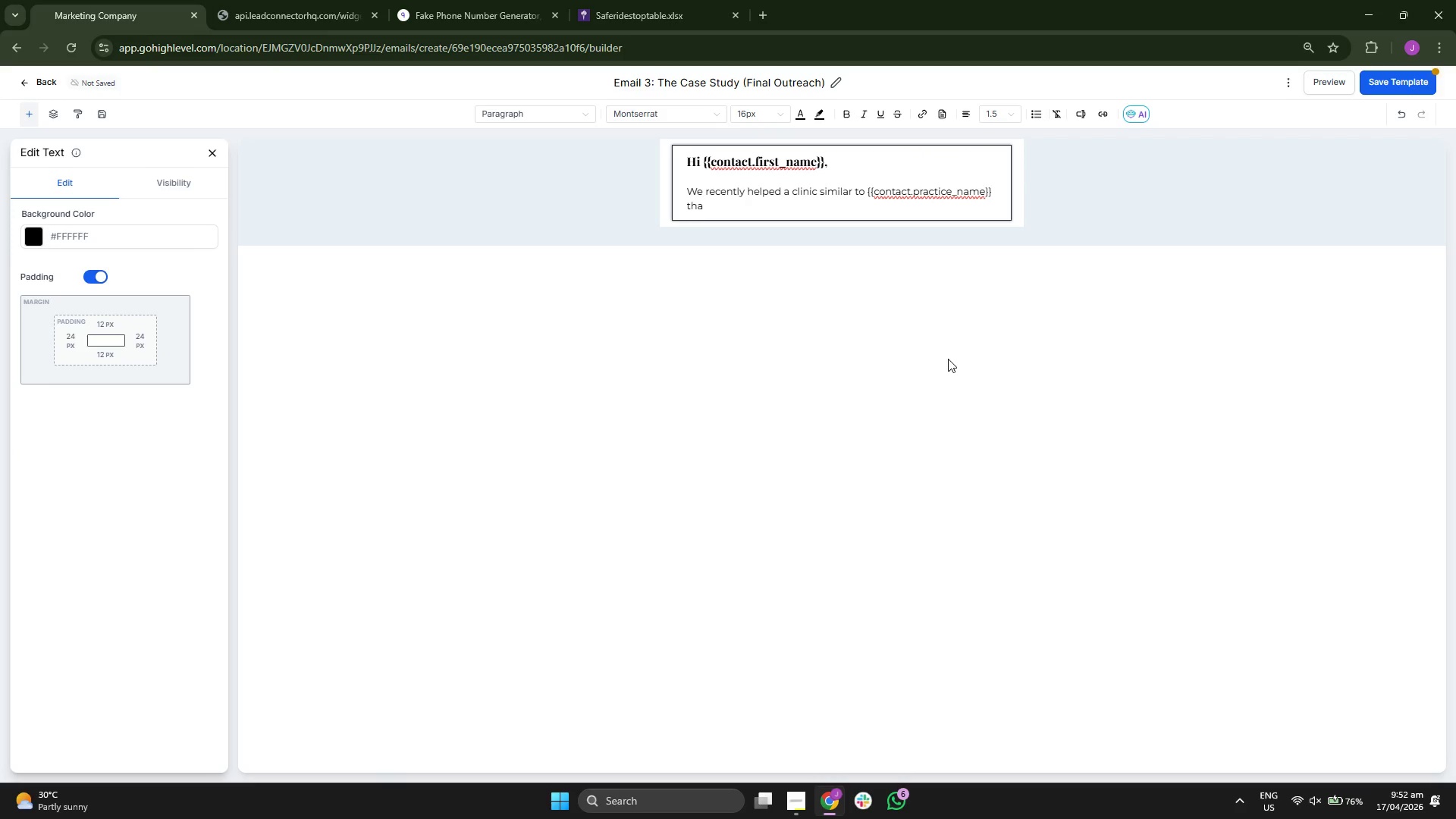 
key(T)
 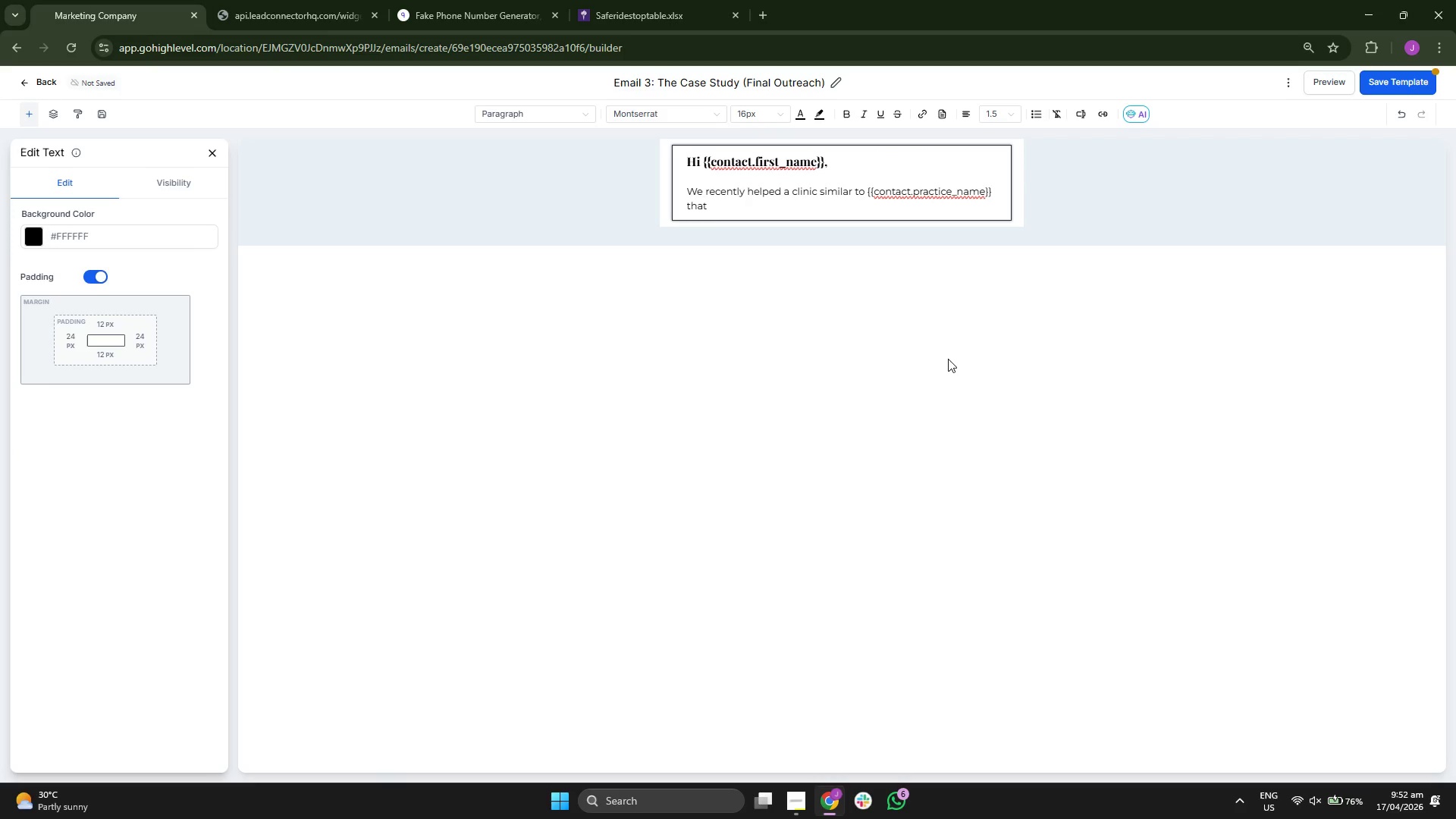 
key(Space)
 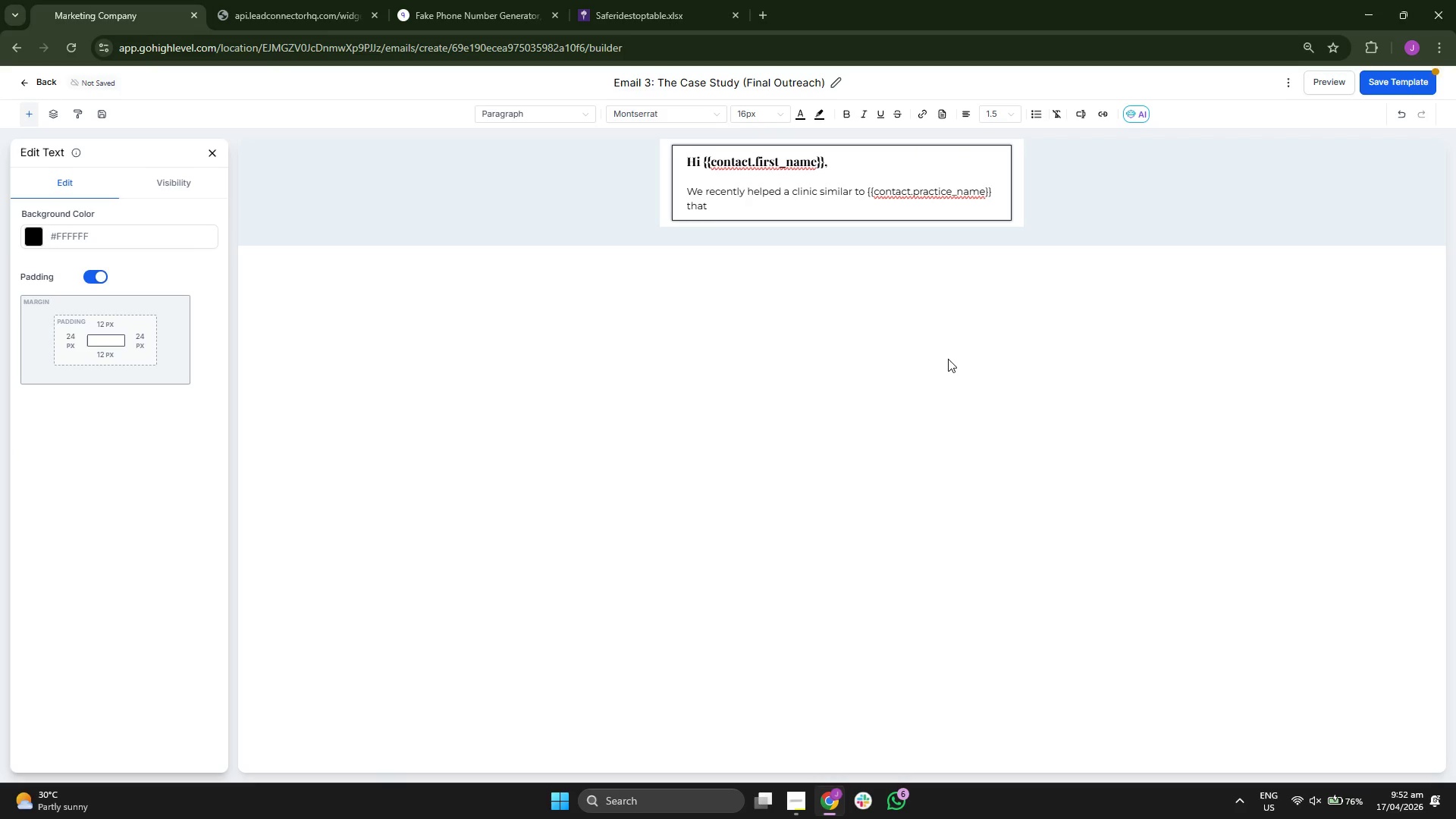 
key(L)
 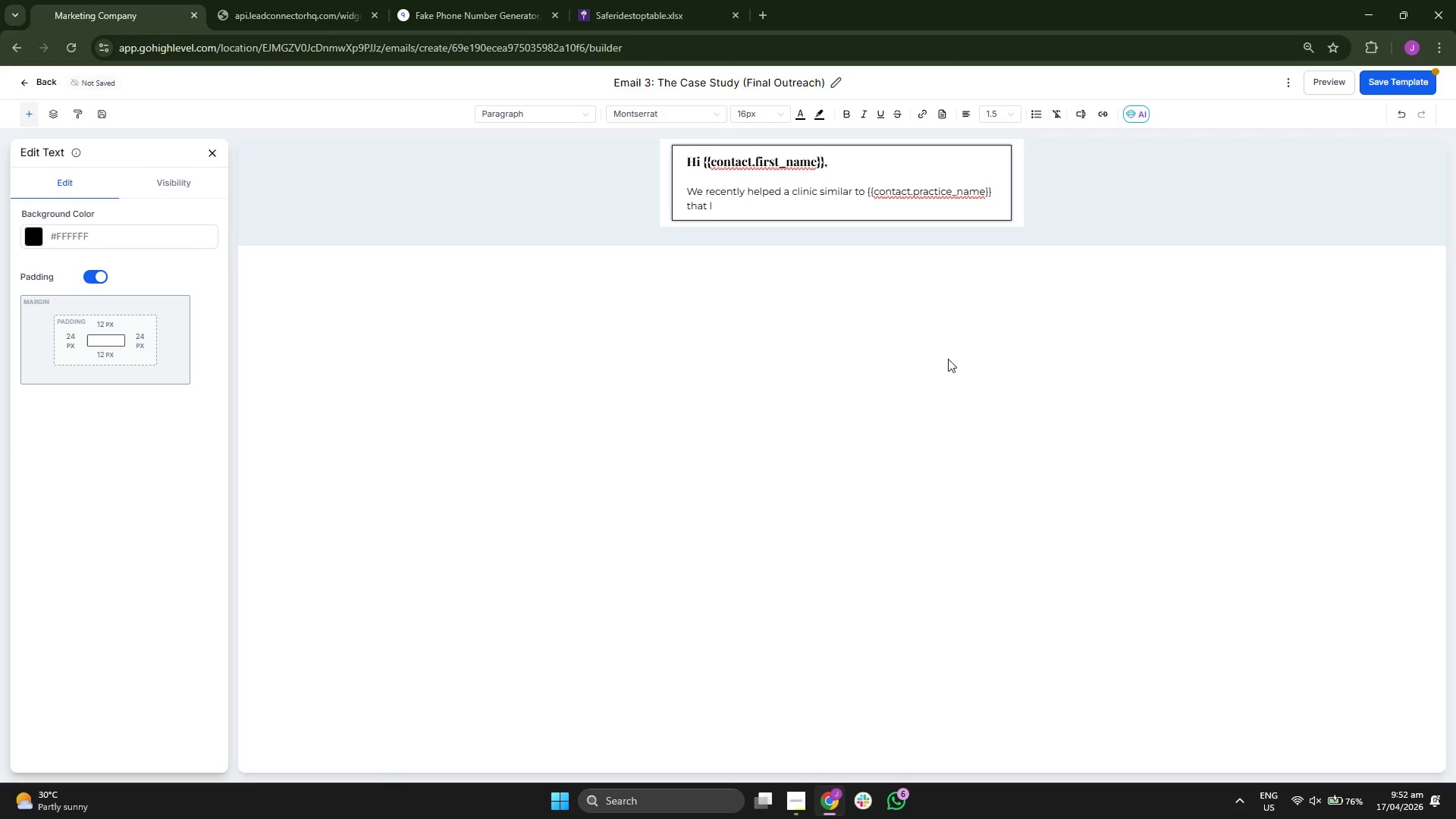 
key(O)
 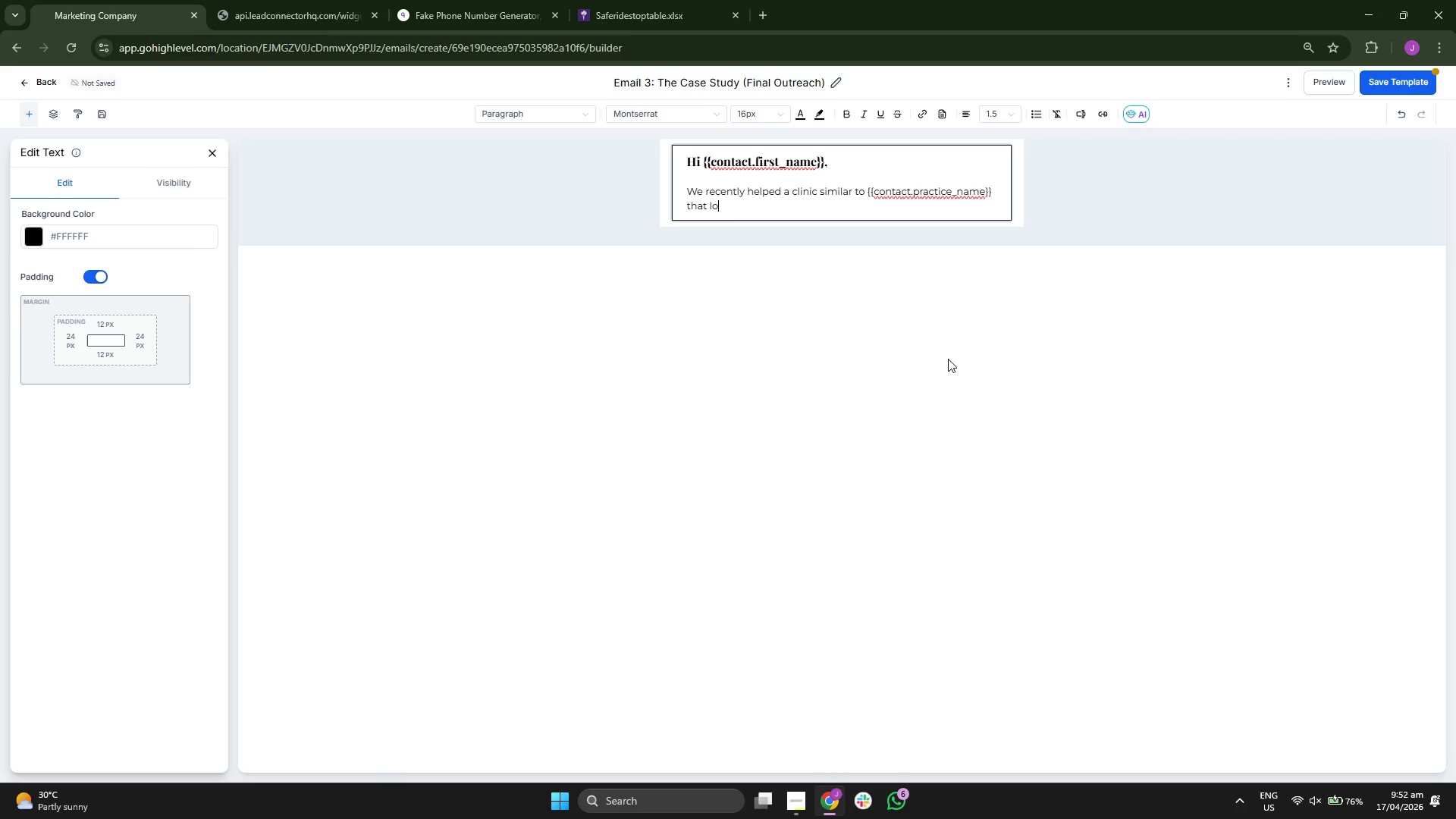 
key(S)
 